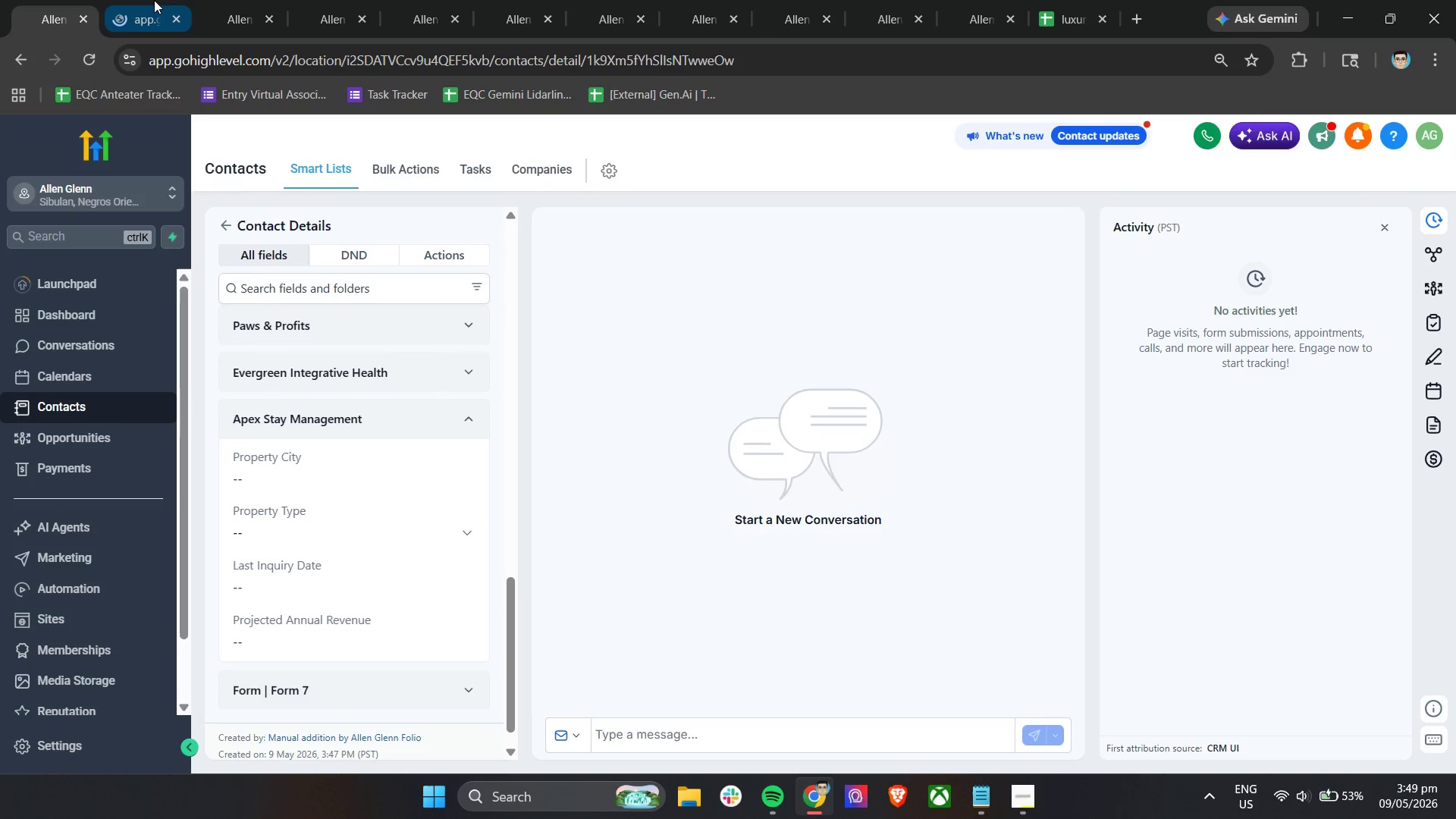 
left_click([154, 0])
 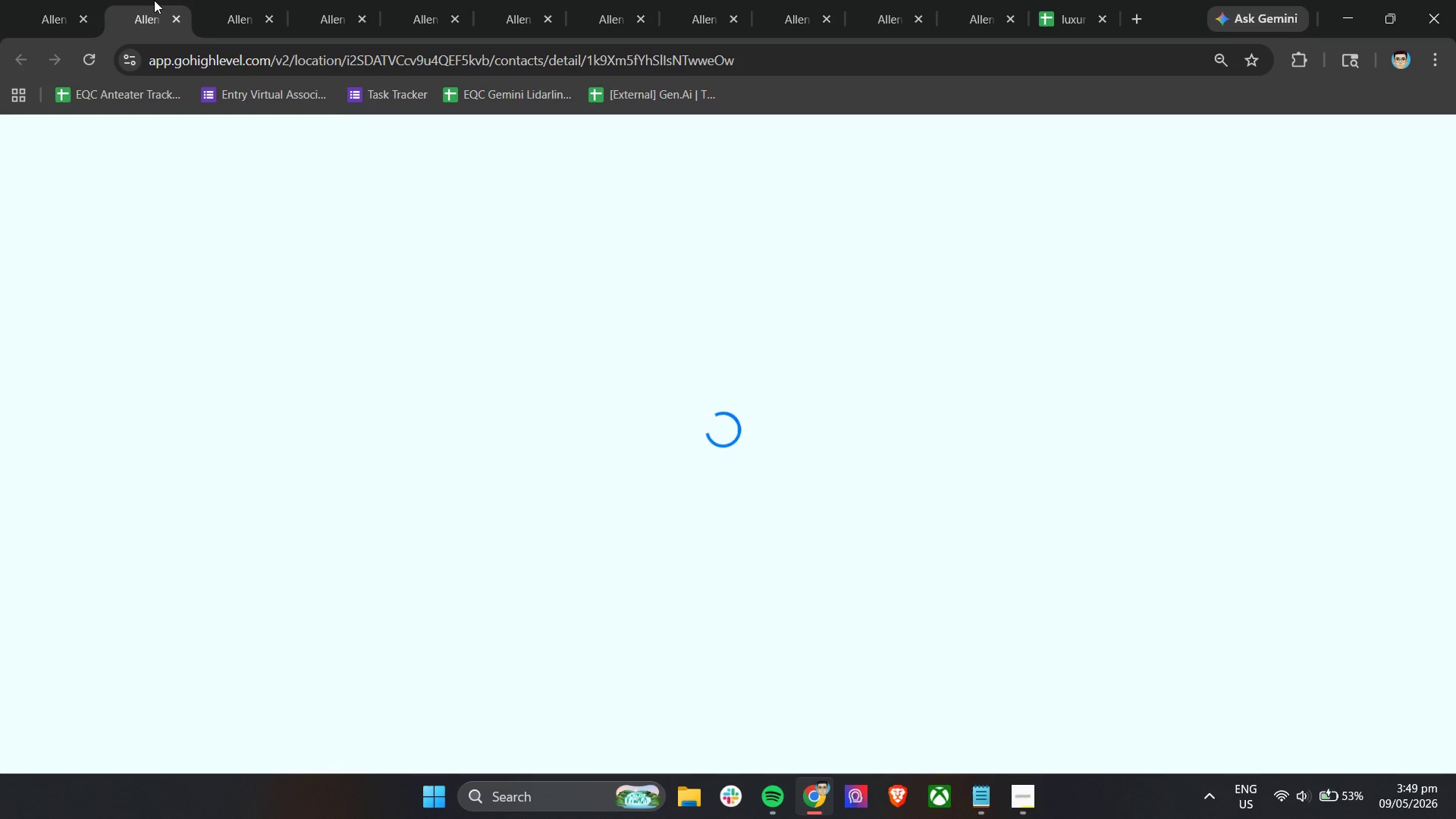 
wait(5.41)
 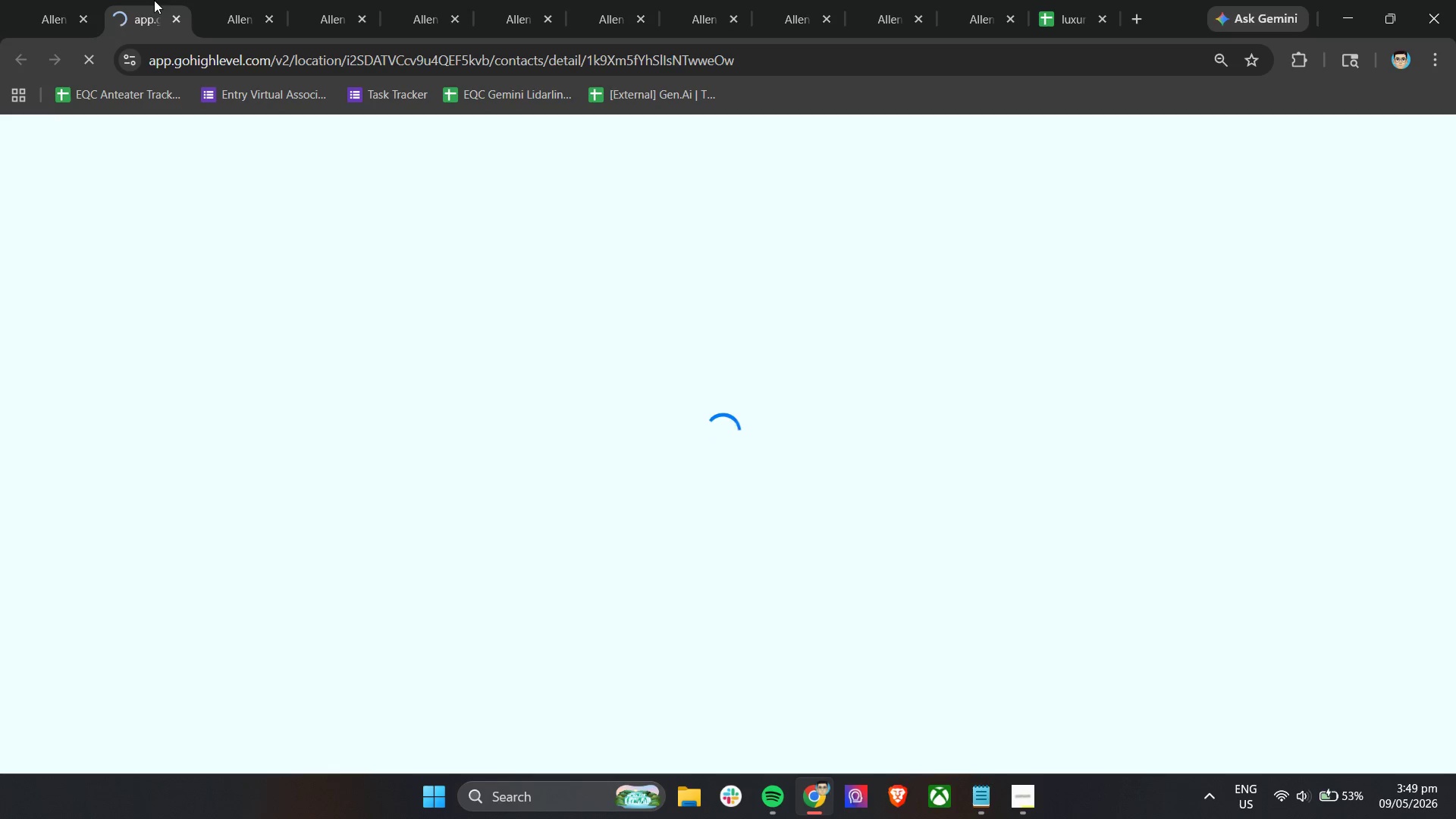 
left_click([71, 0])
 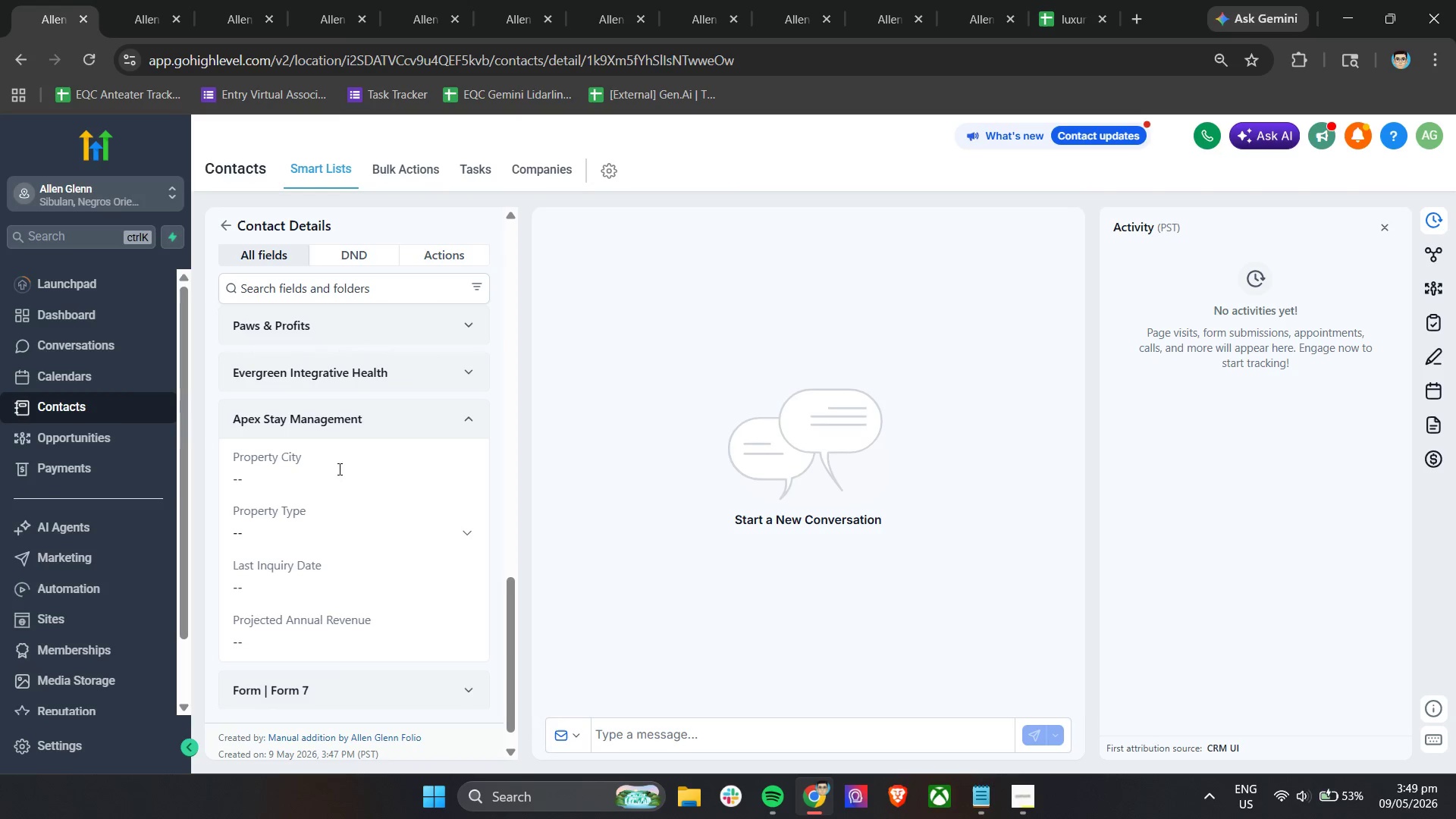 
left_click([275, 640])
 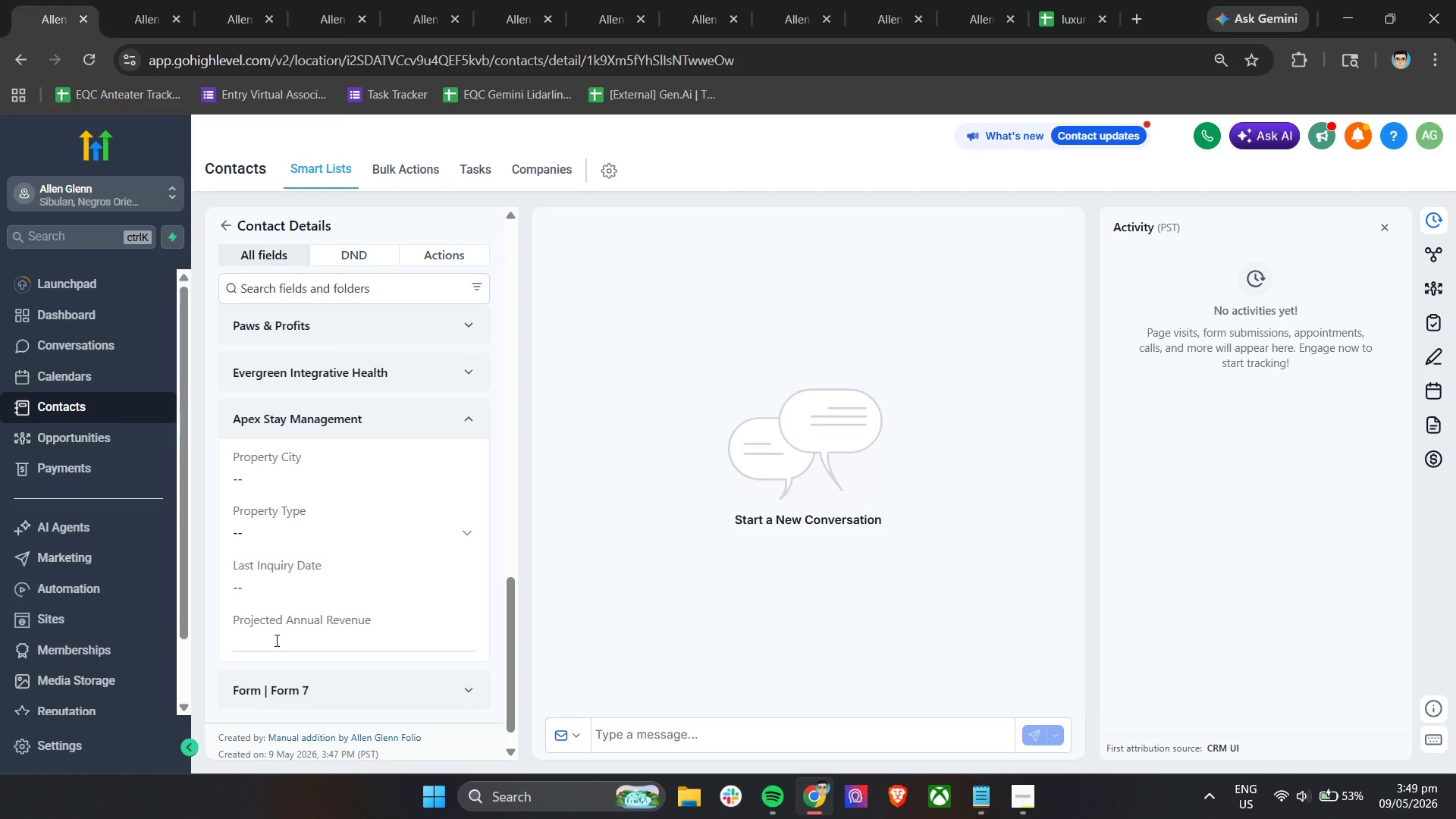 
type(100000)
key(Backspace)
key(Backspace)
 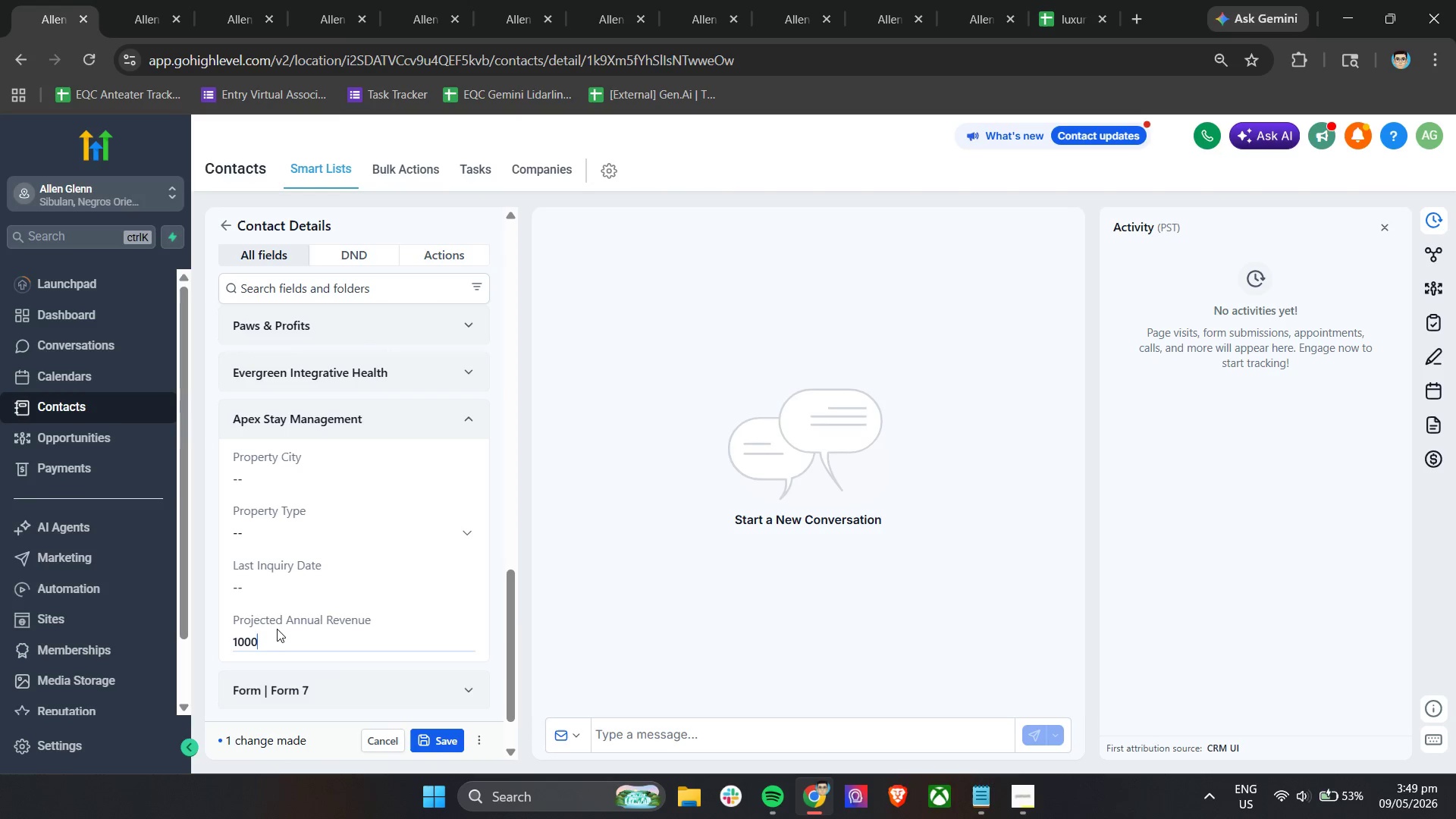 
left_click([289, 591])
 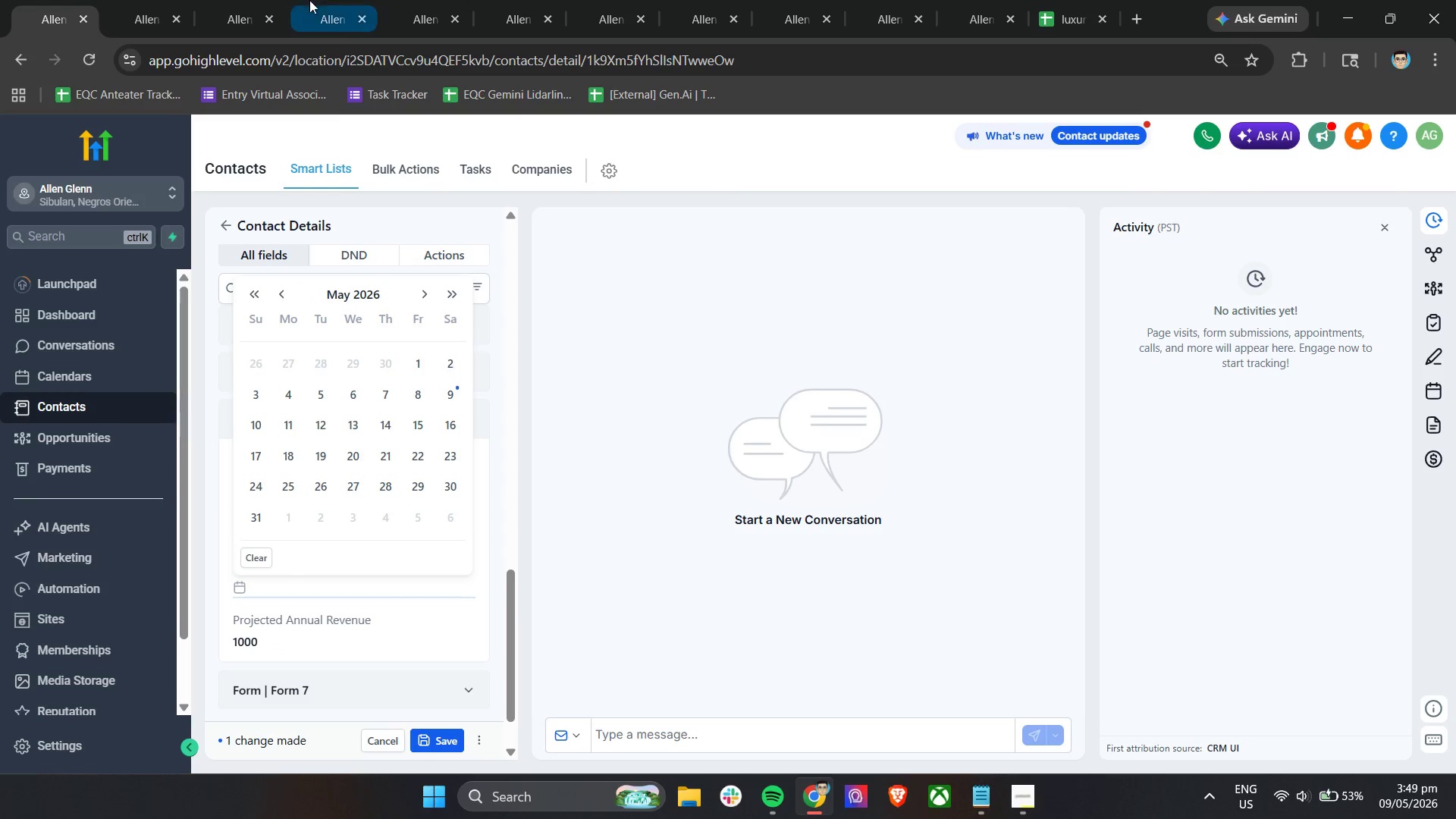 
left_click([135, 0])
 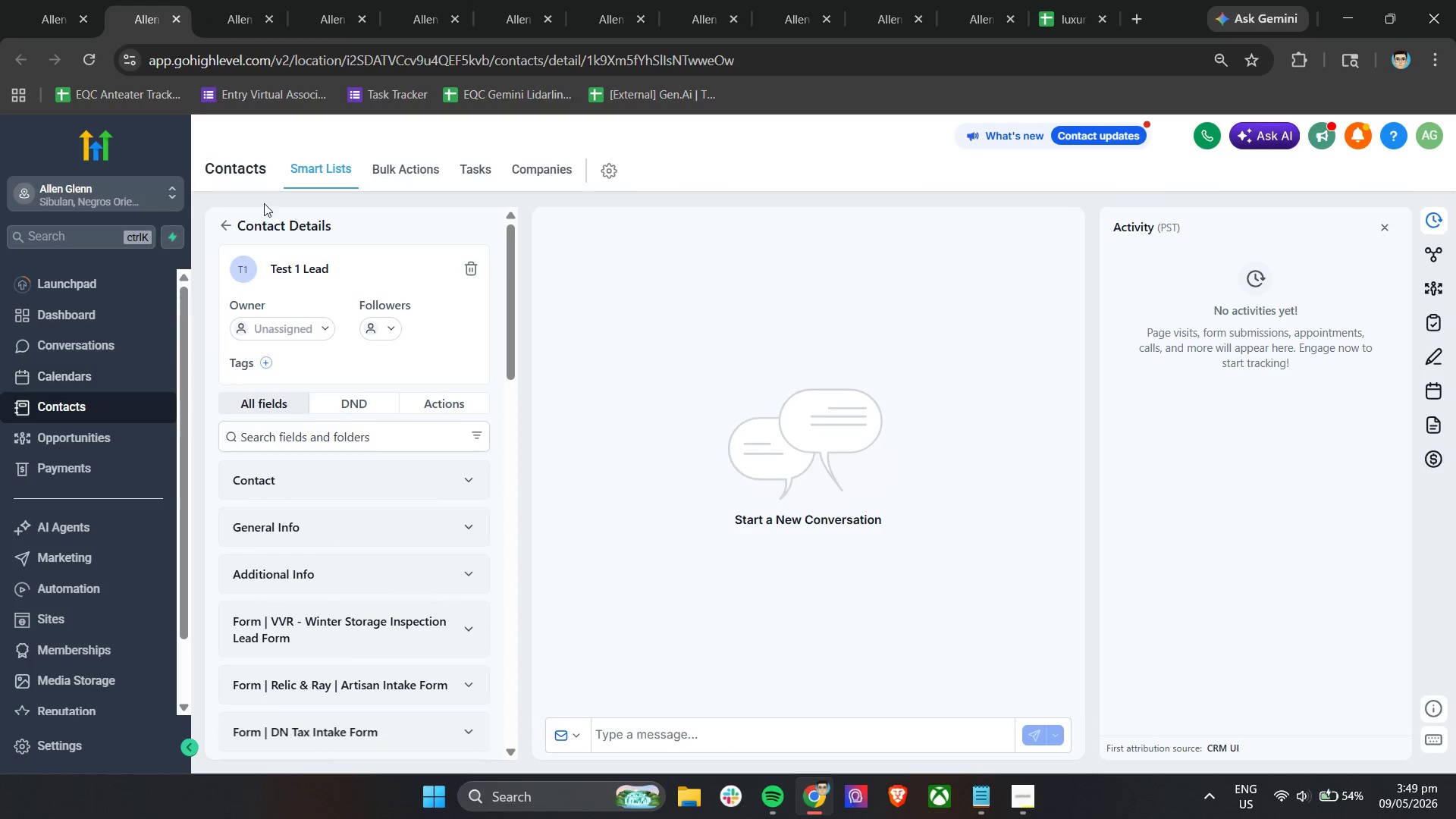 
left_click([222, 229])
 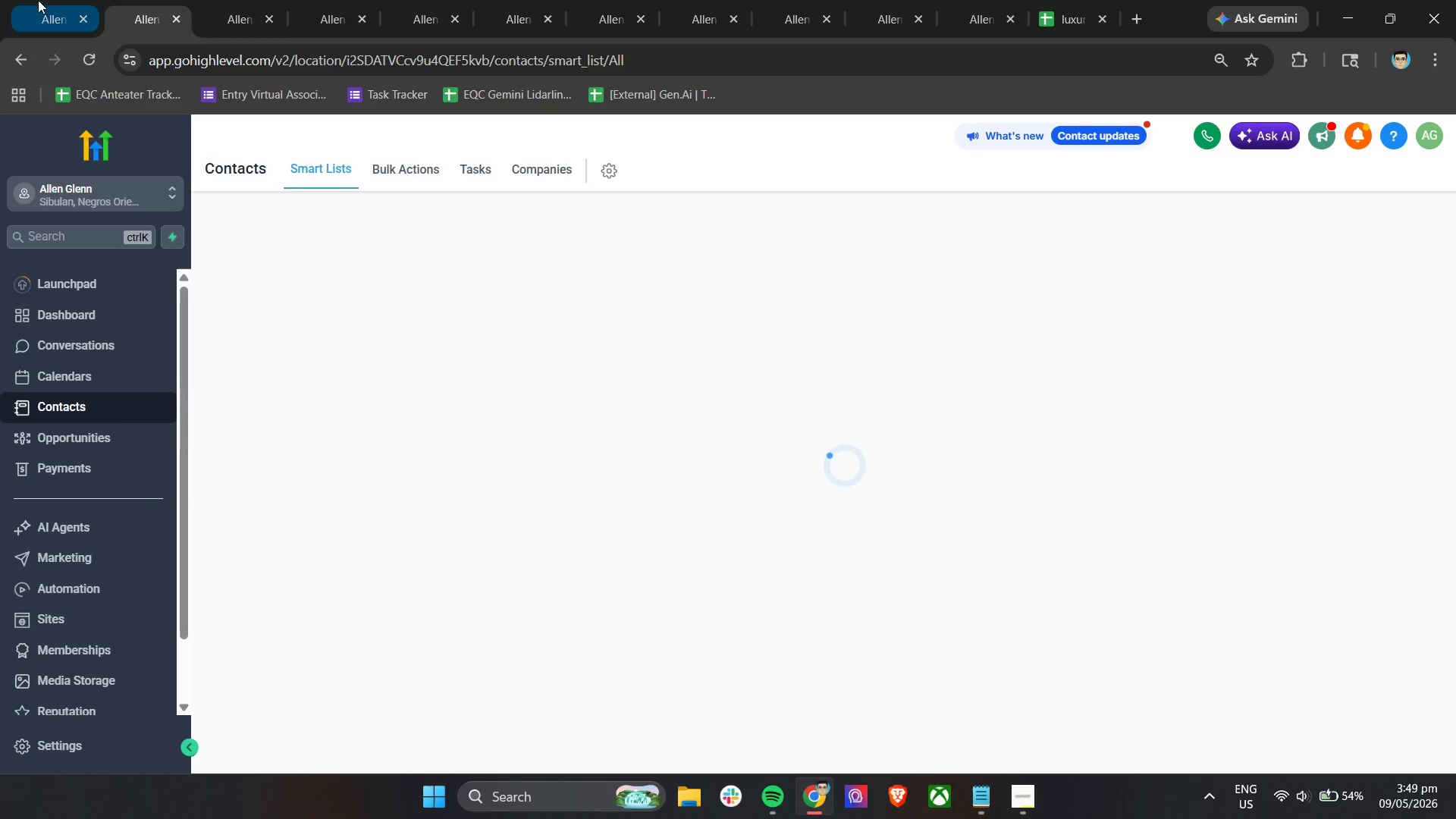 
left_click([52, 0])
 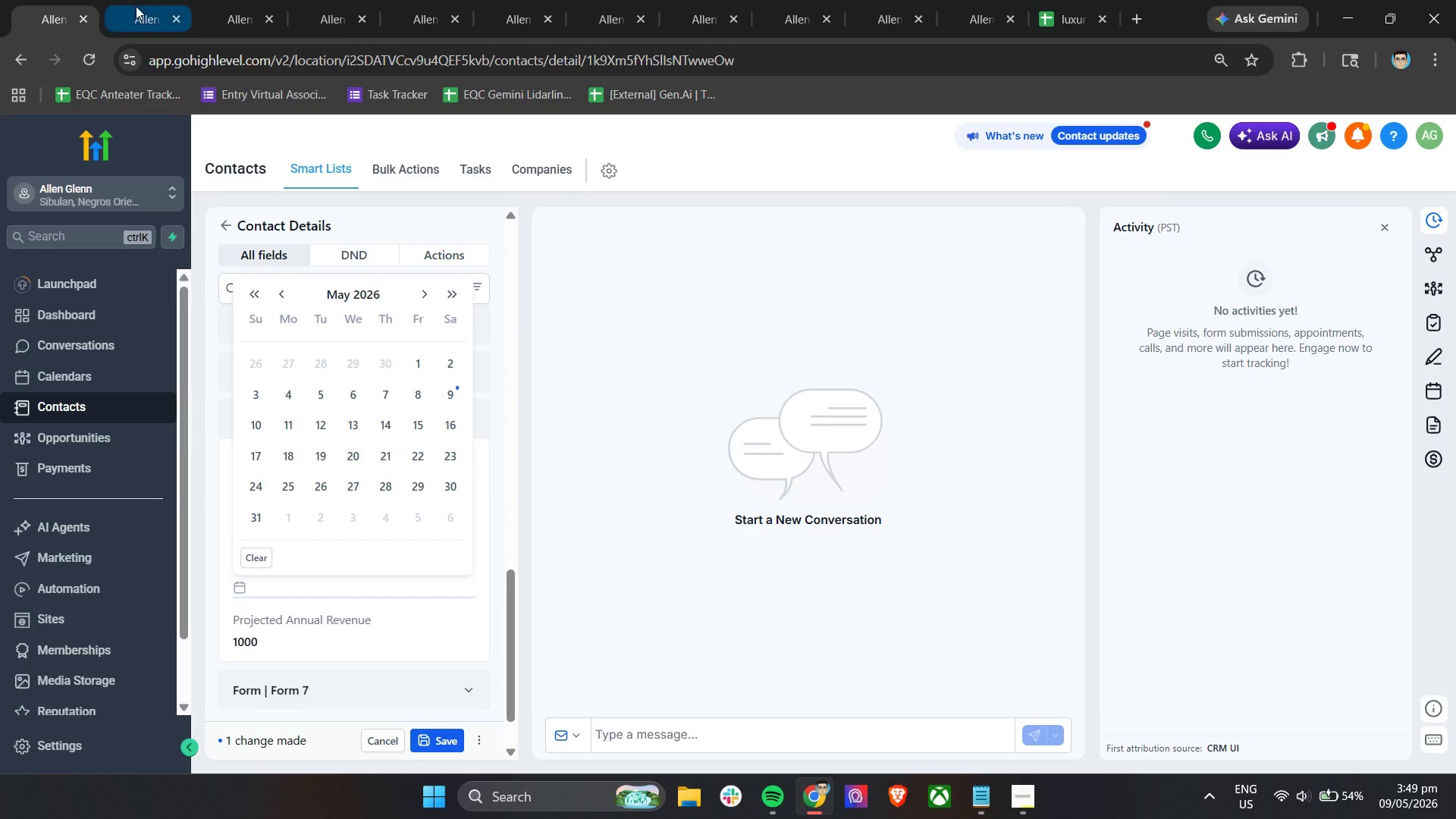 
left_click([139, 2])
 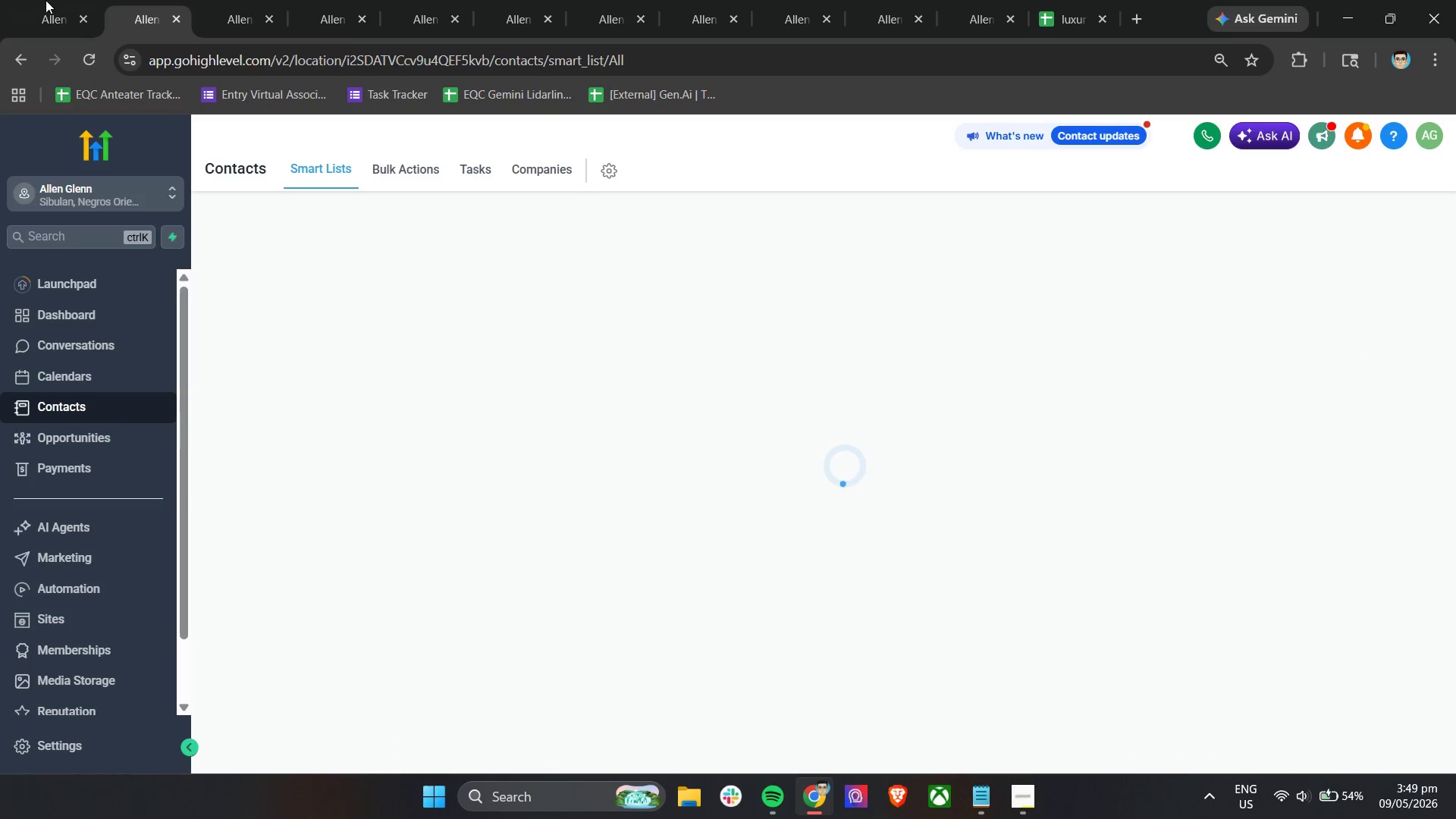 
left_click([46, 0])
 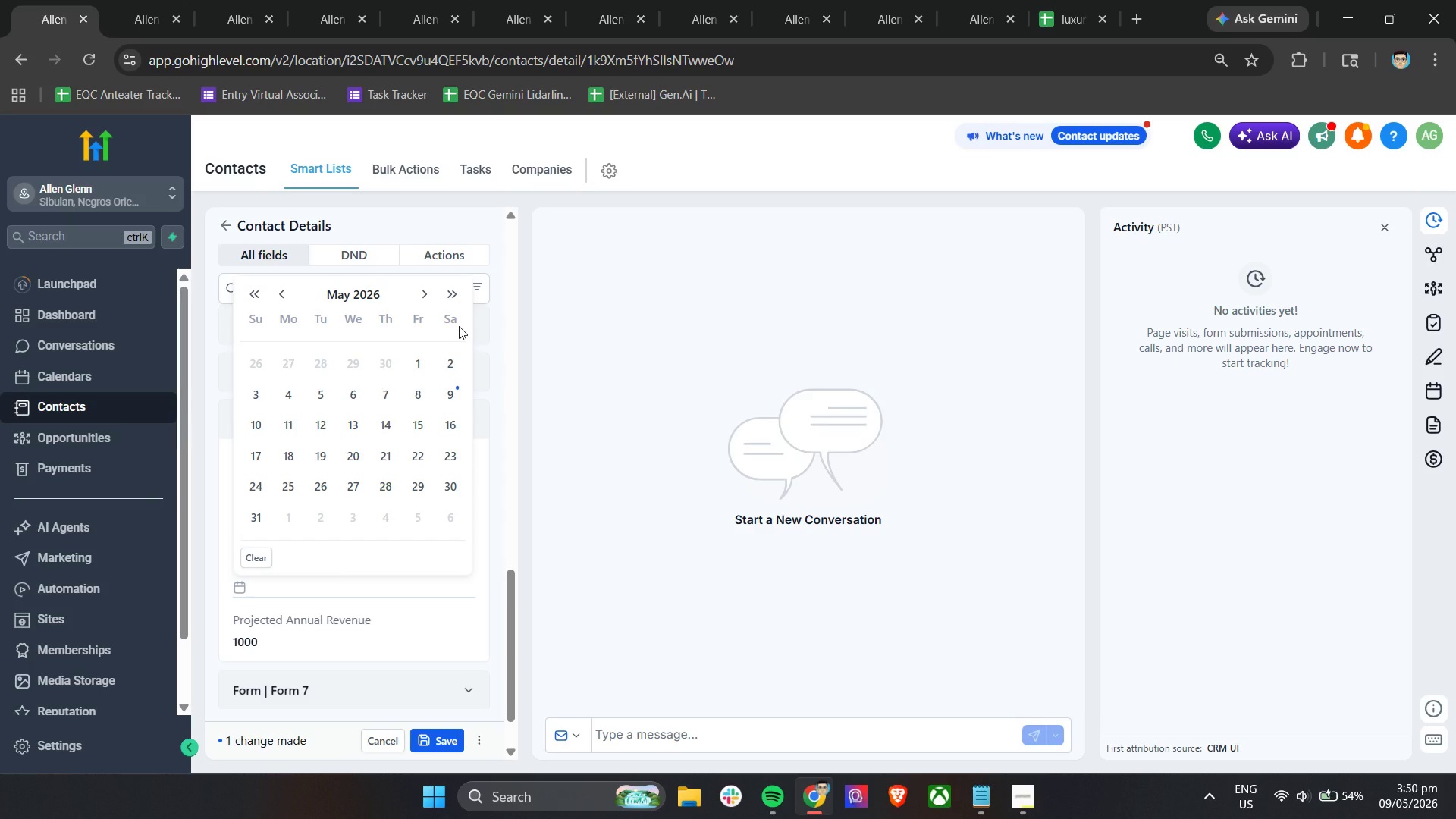 
left_click([140, 0])
 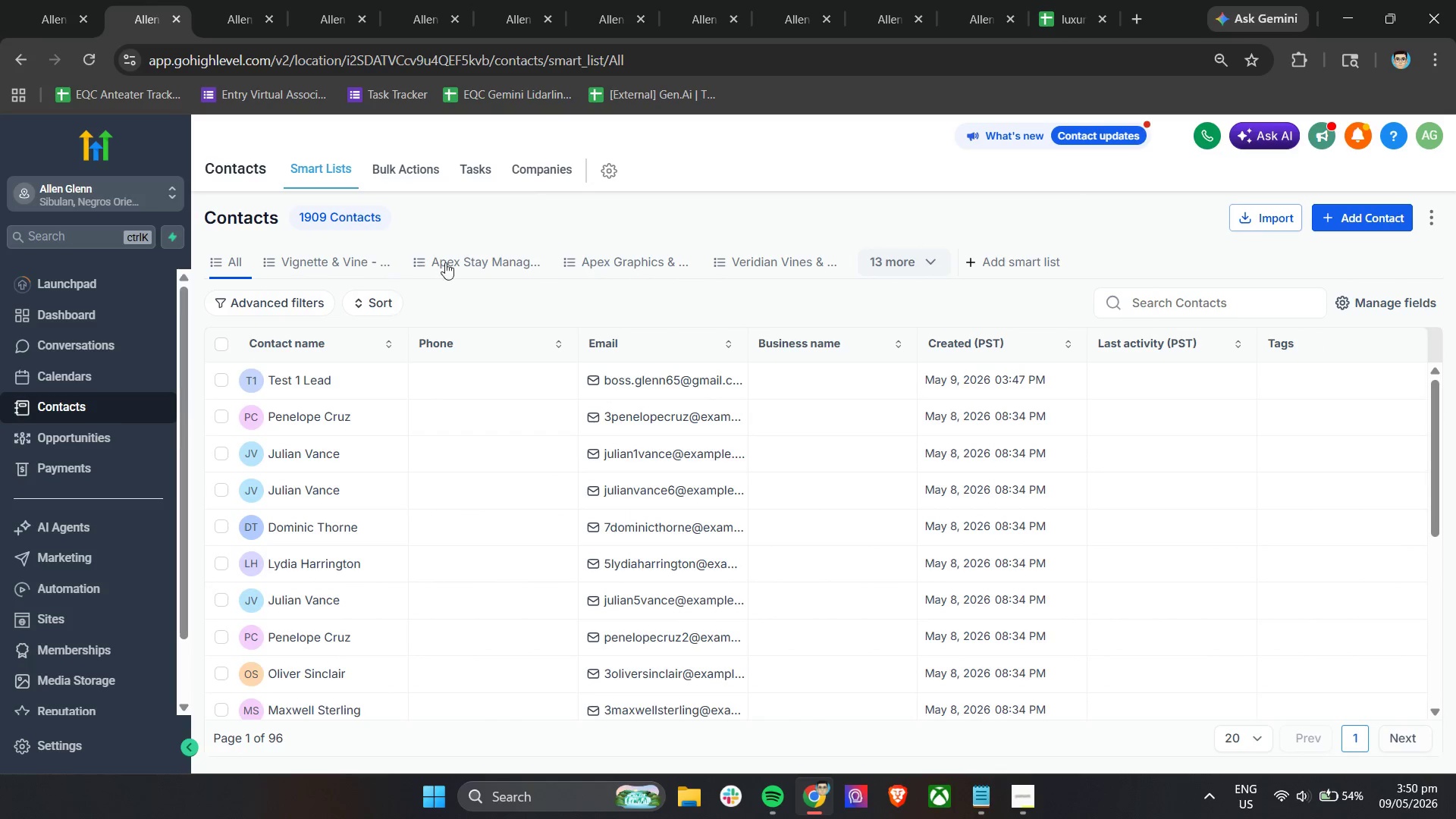 
left_click([506, 263])
 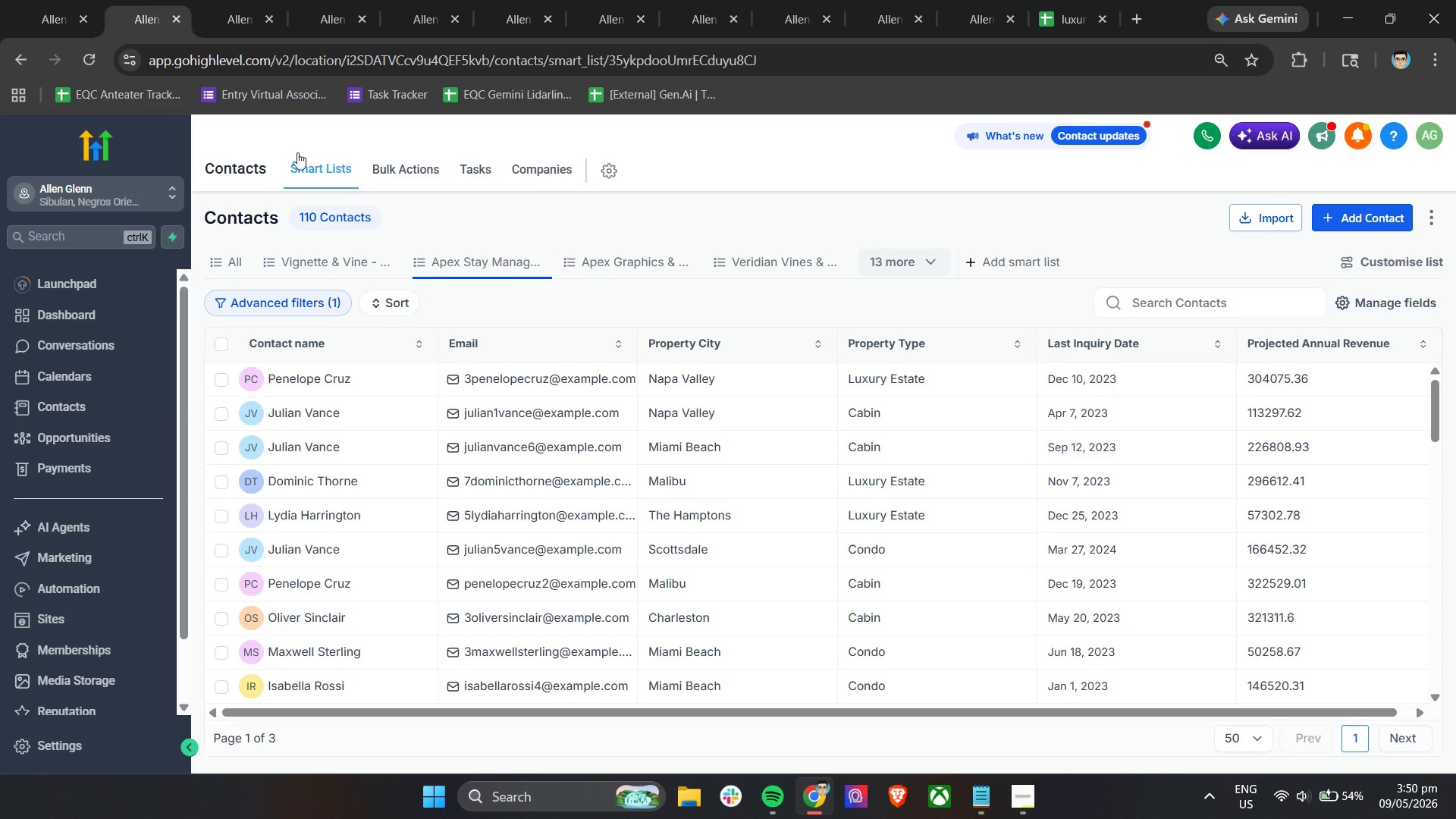 
left_click([66, 0])
 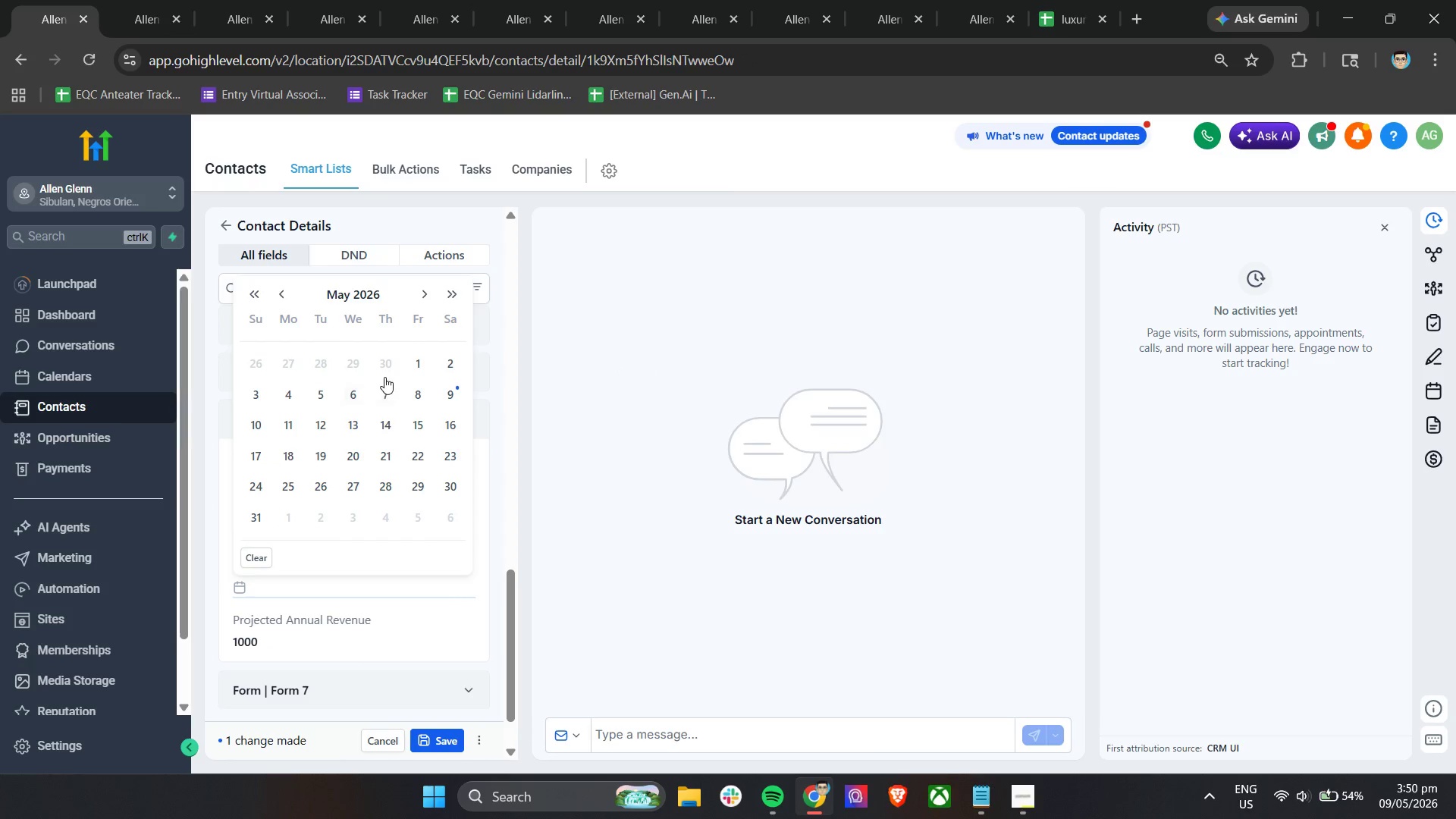 
left_click([351, 395])
 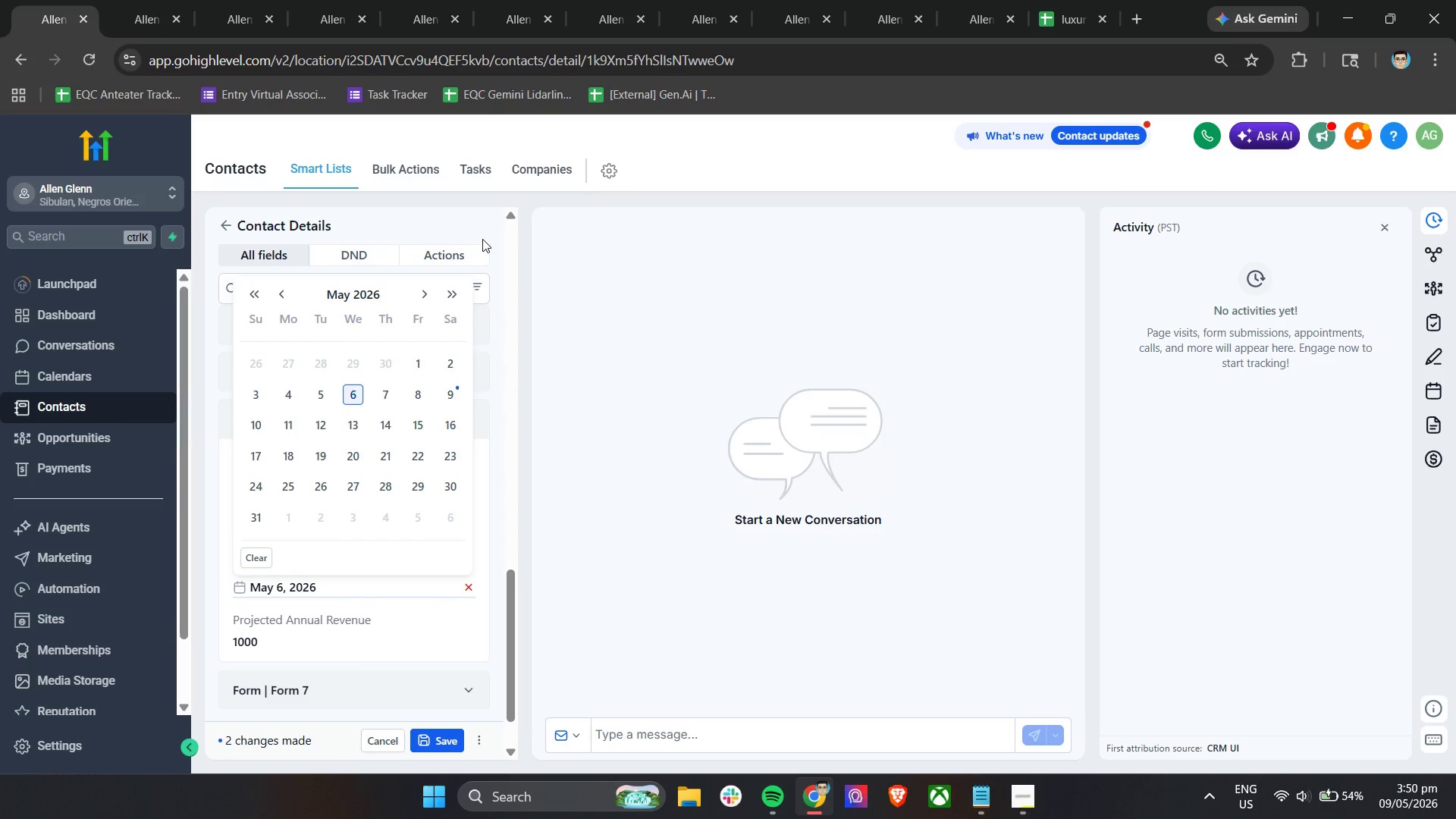 
left_click([501, 278])
 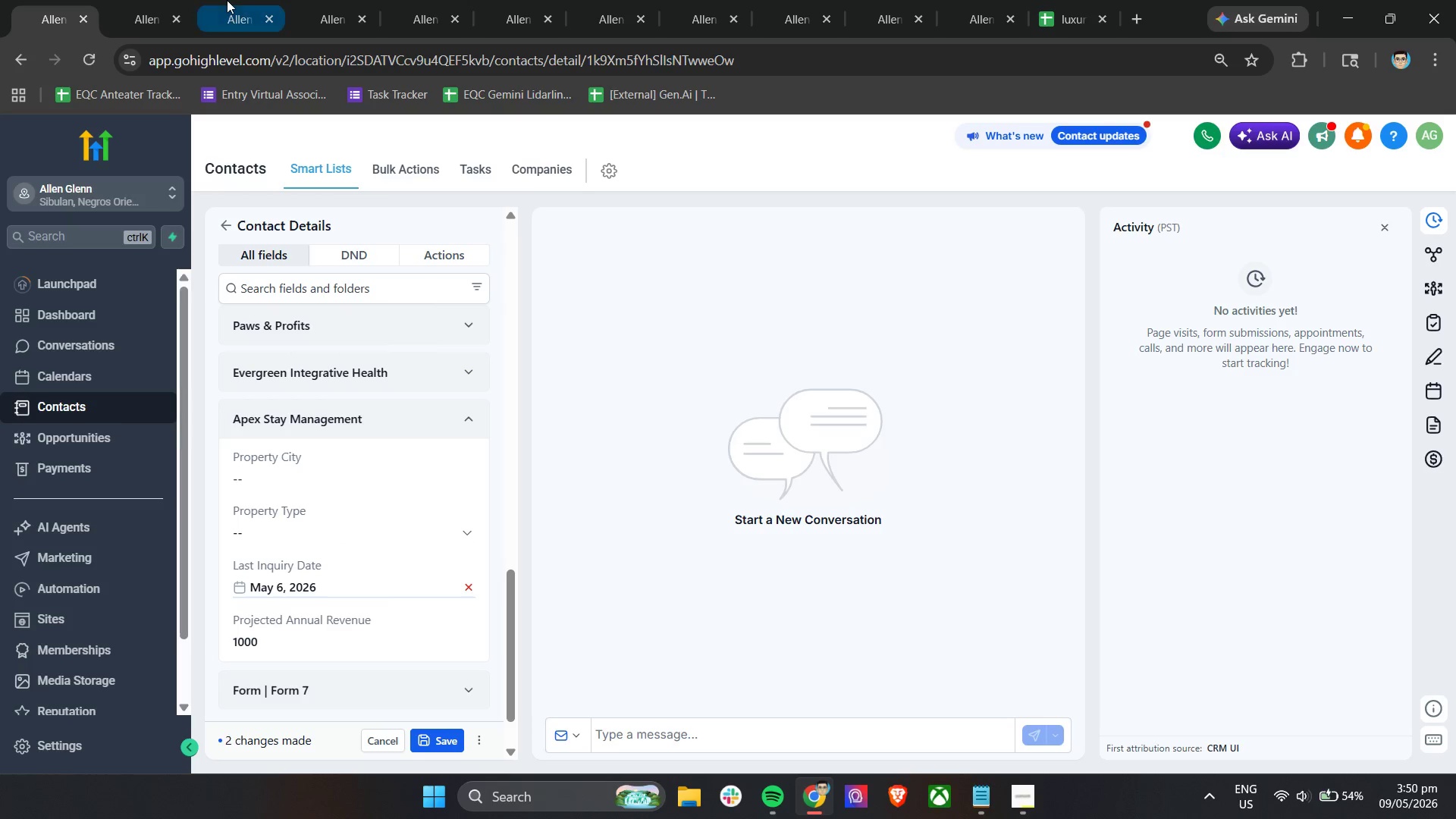 
left_click([156, 0])
 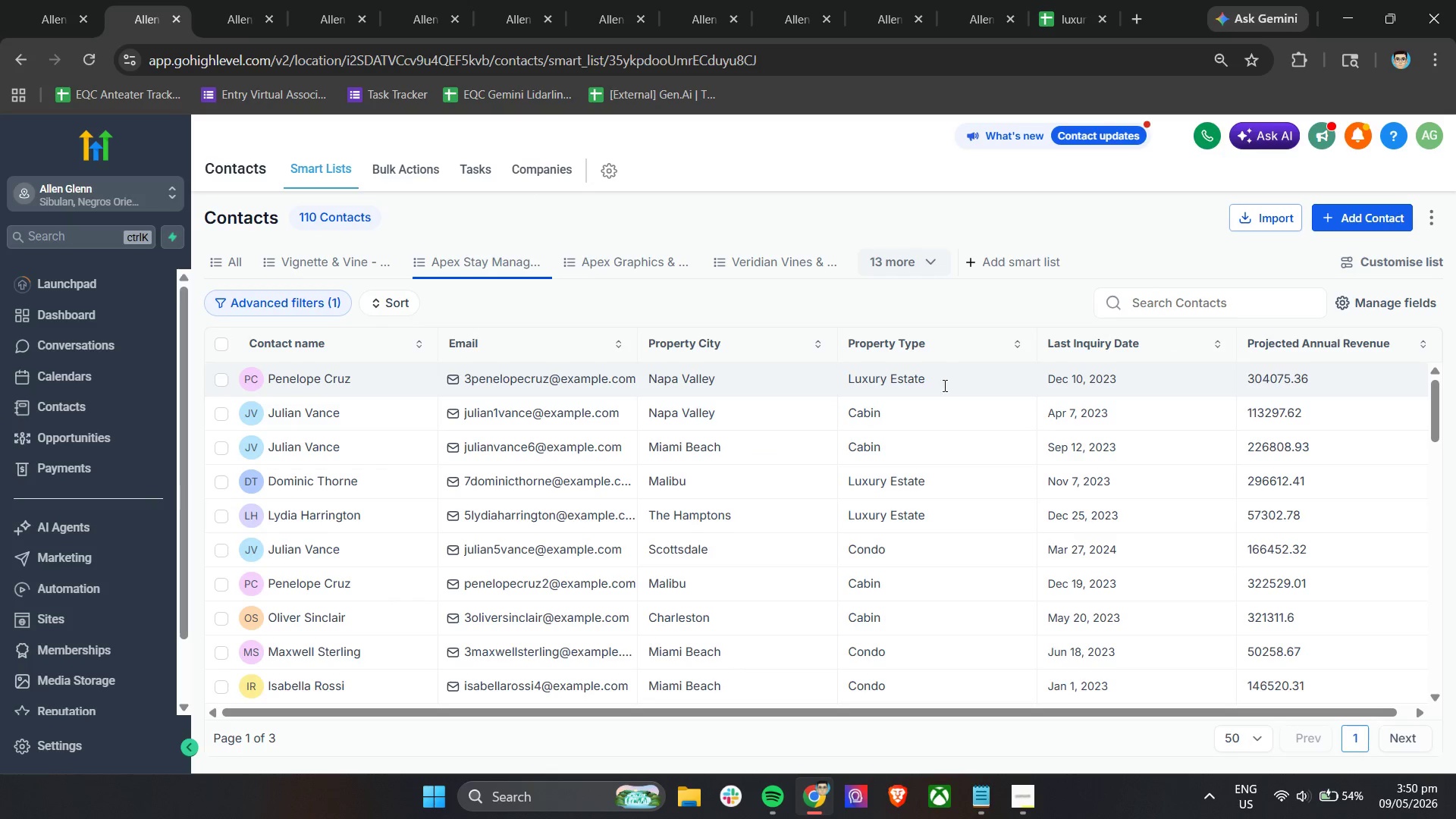 
left_click([930, 382])
 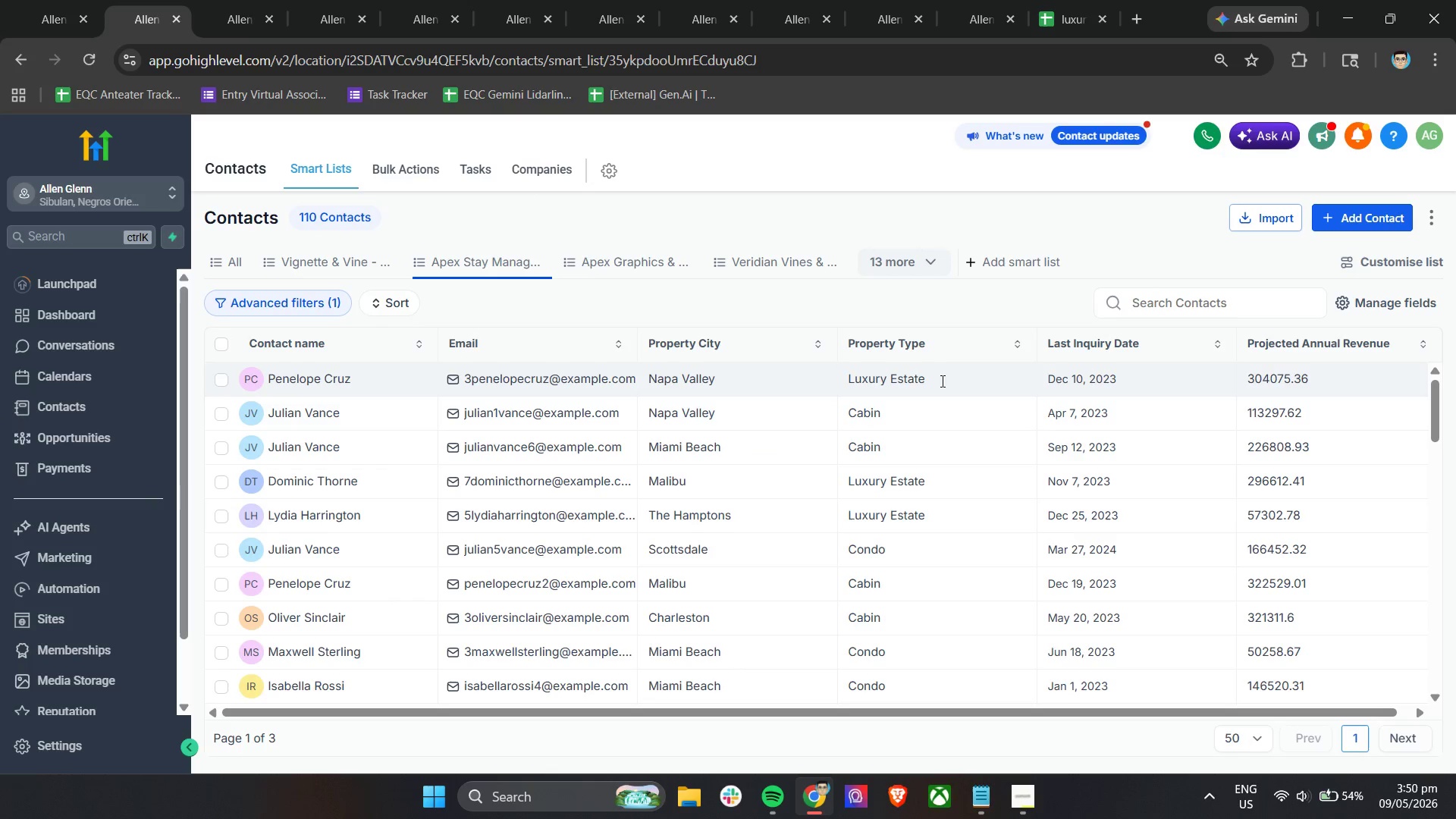 
left_click_drag(start_coordinate=[941, 381], to_coordinate=[839, 381])
 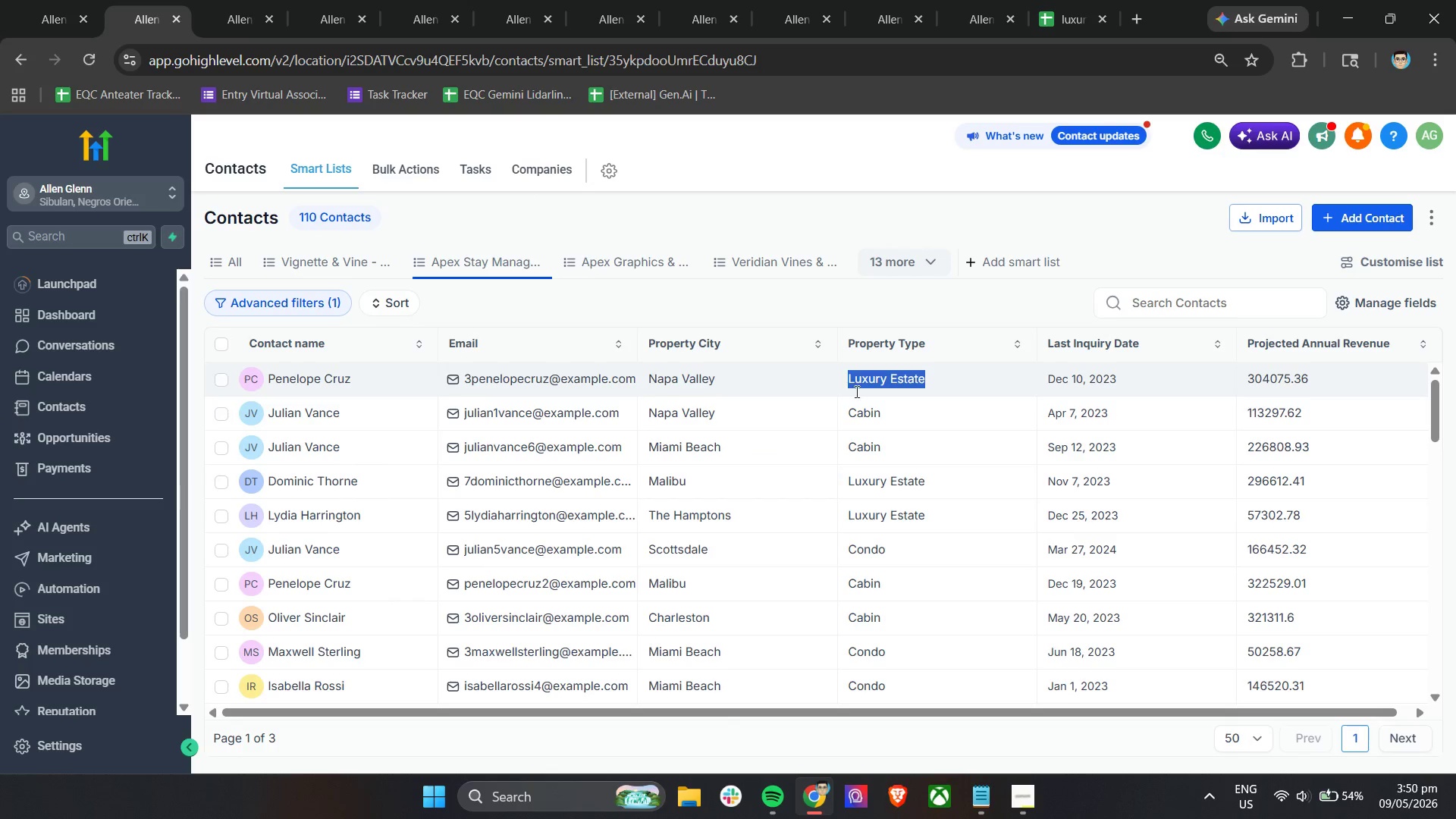 
key(Control+C)
 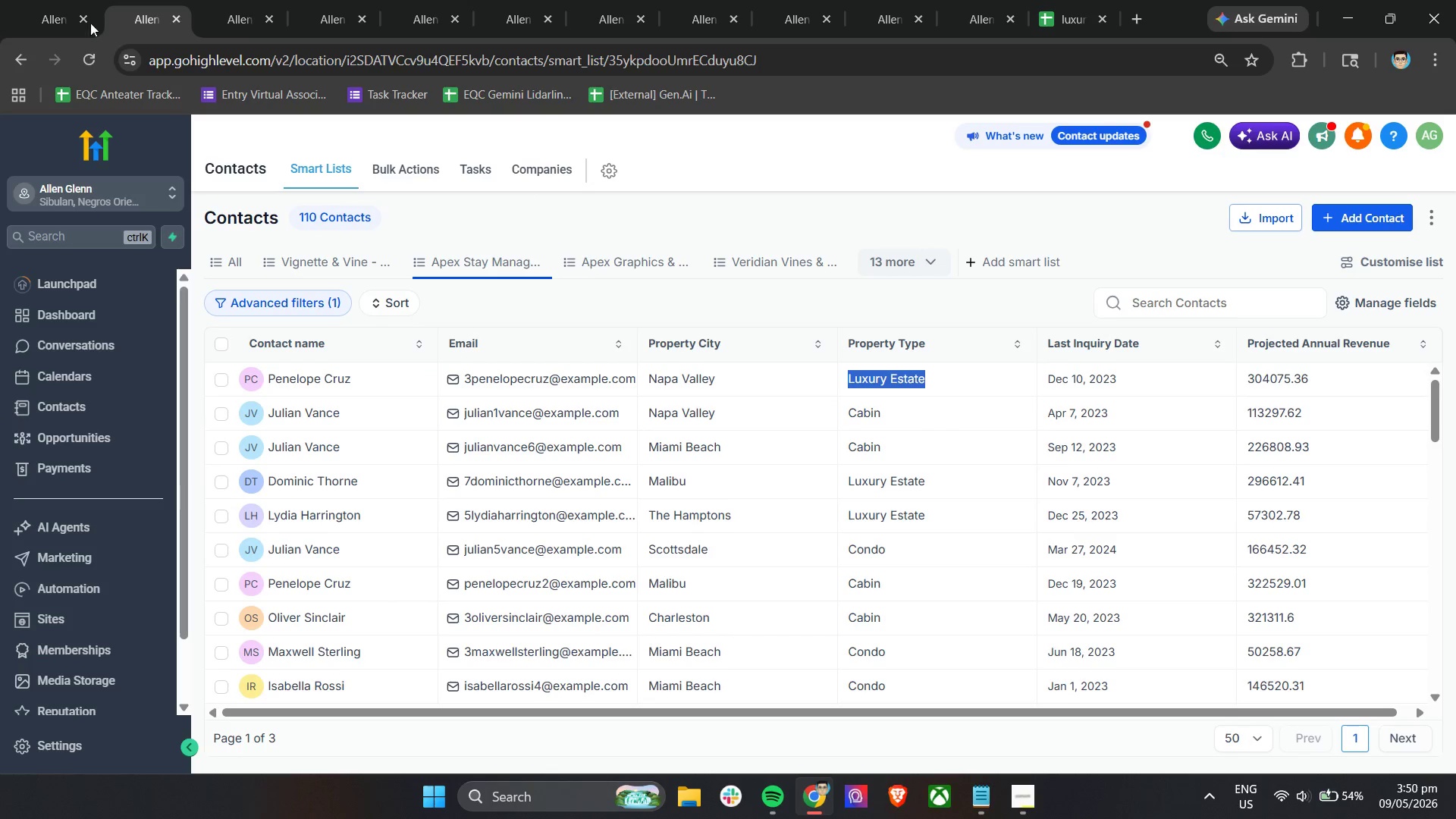 
left_click_drag(start_coordinate=[49, 0], to_coordinate=[50, 7])
 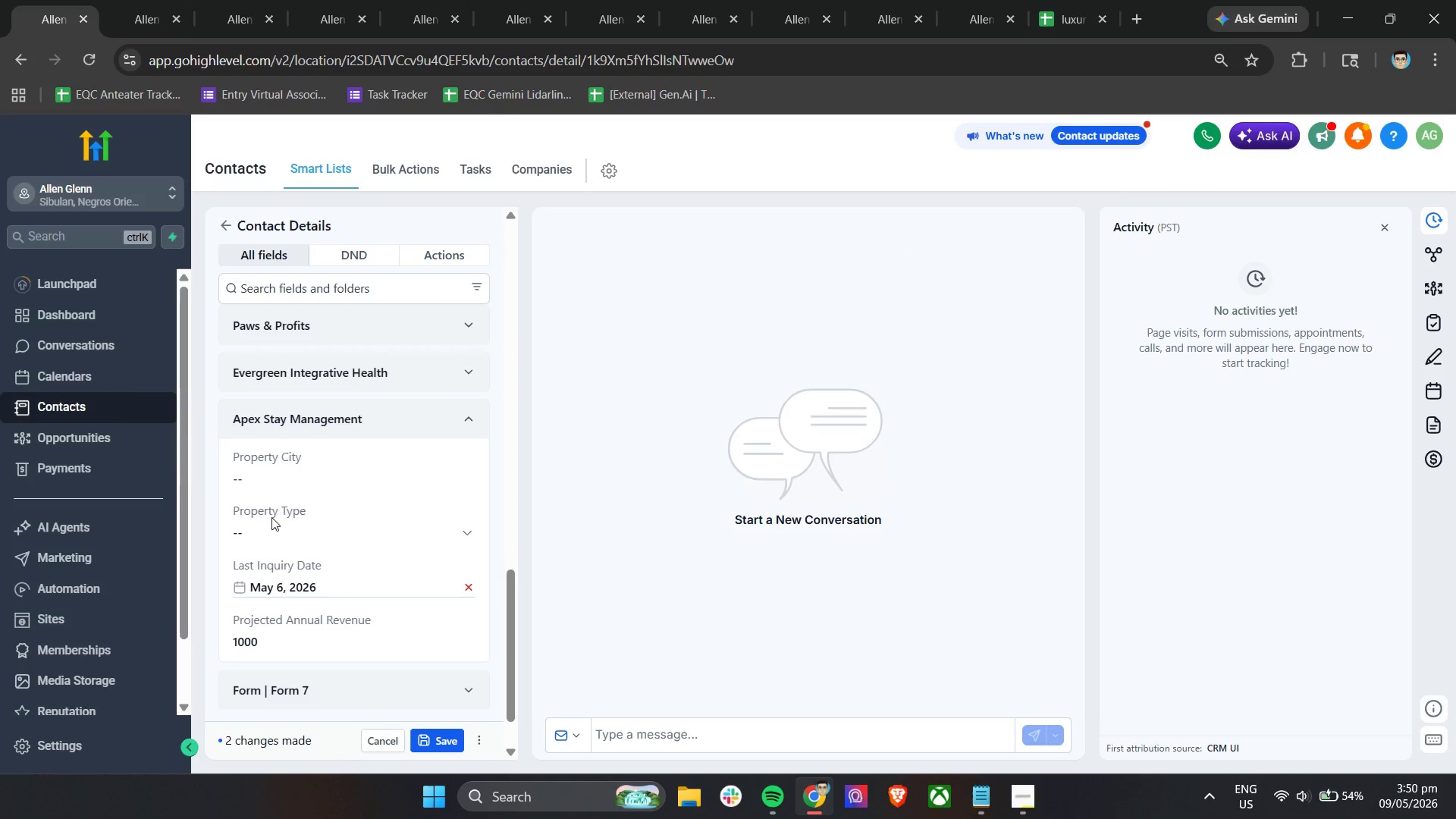 
left_click([271, 522])
 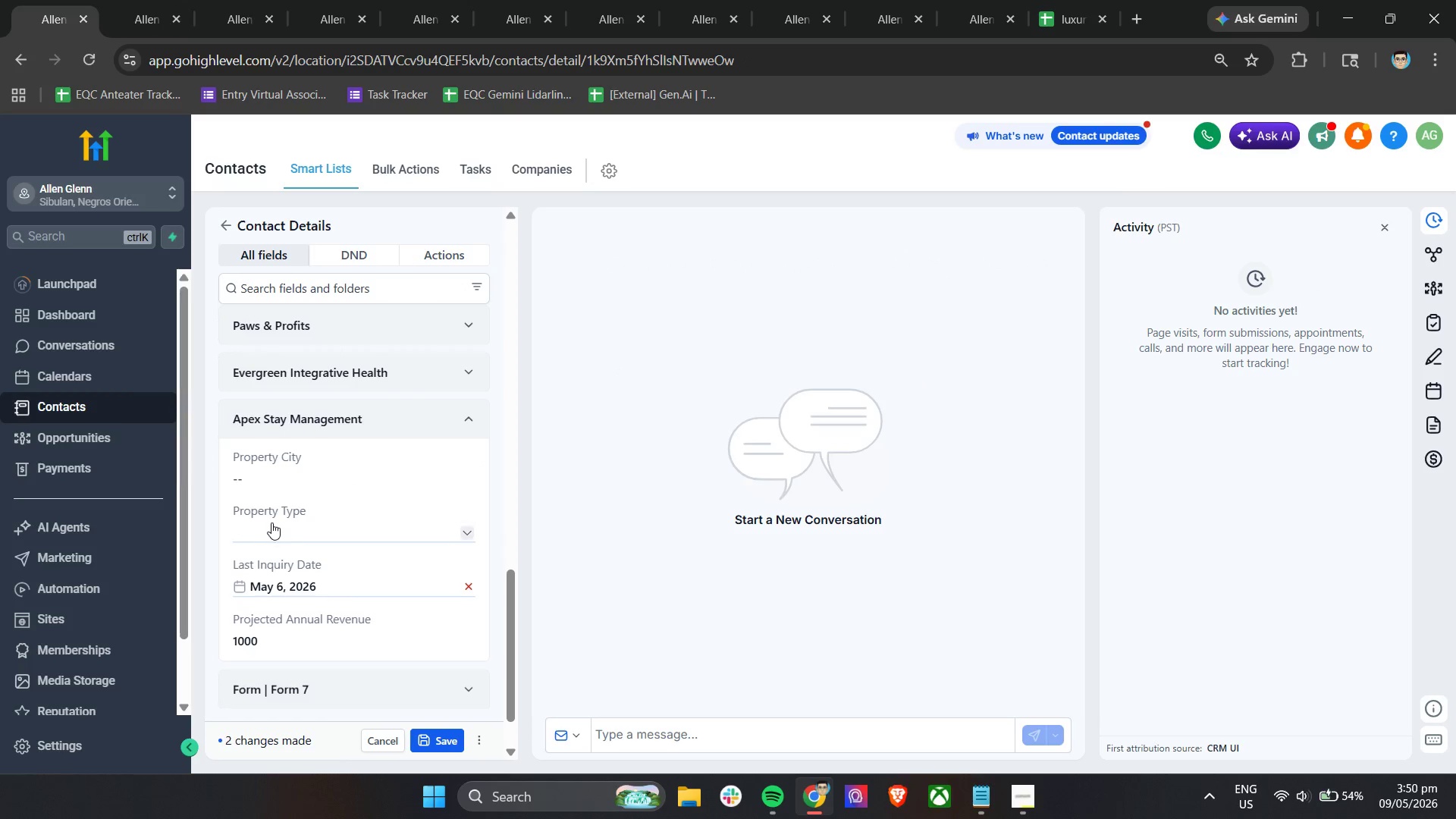 
key(Control+V)
 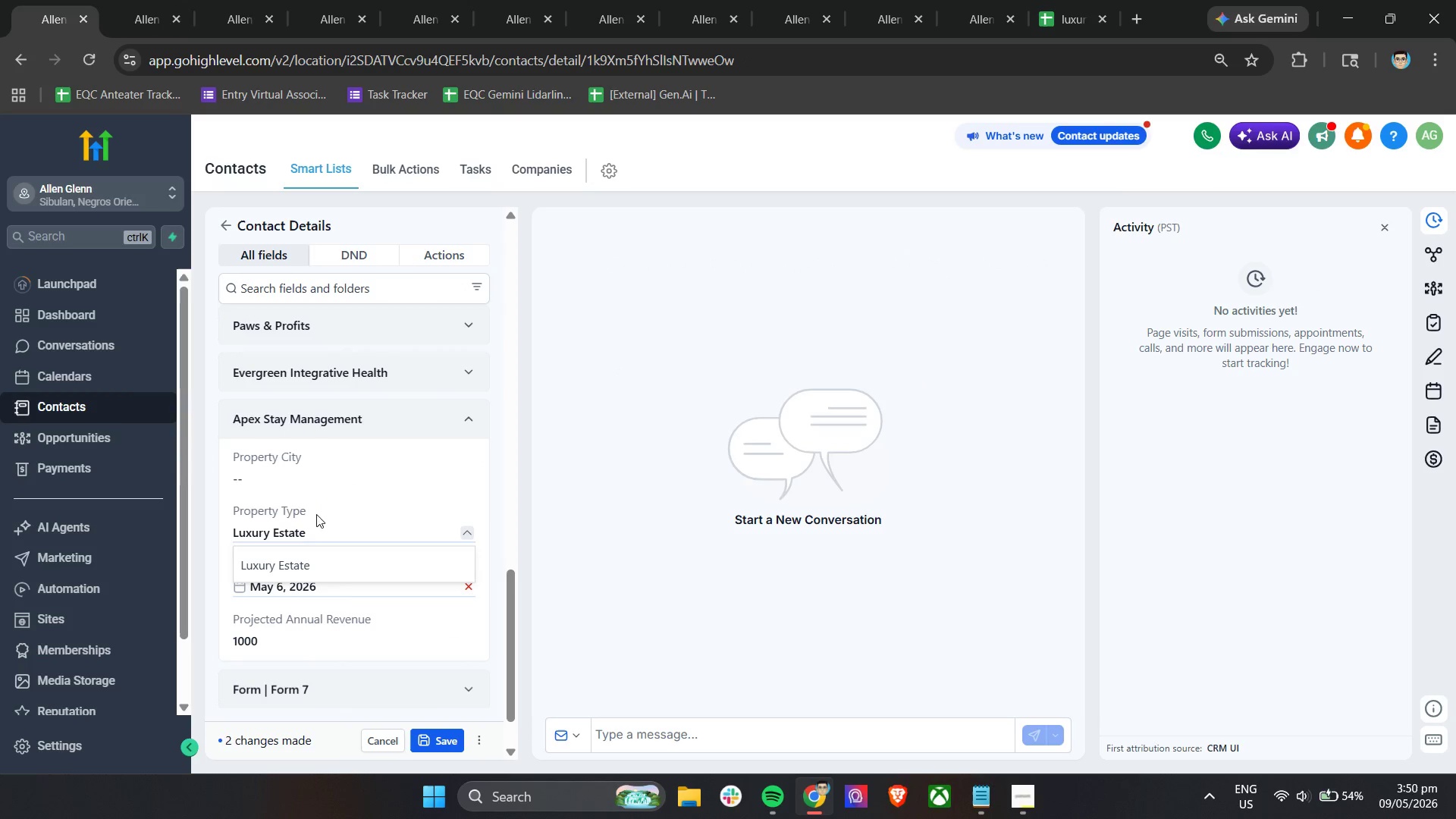 
left_click([312, 562])
 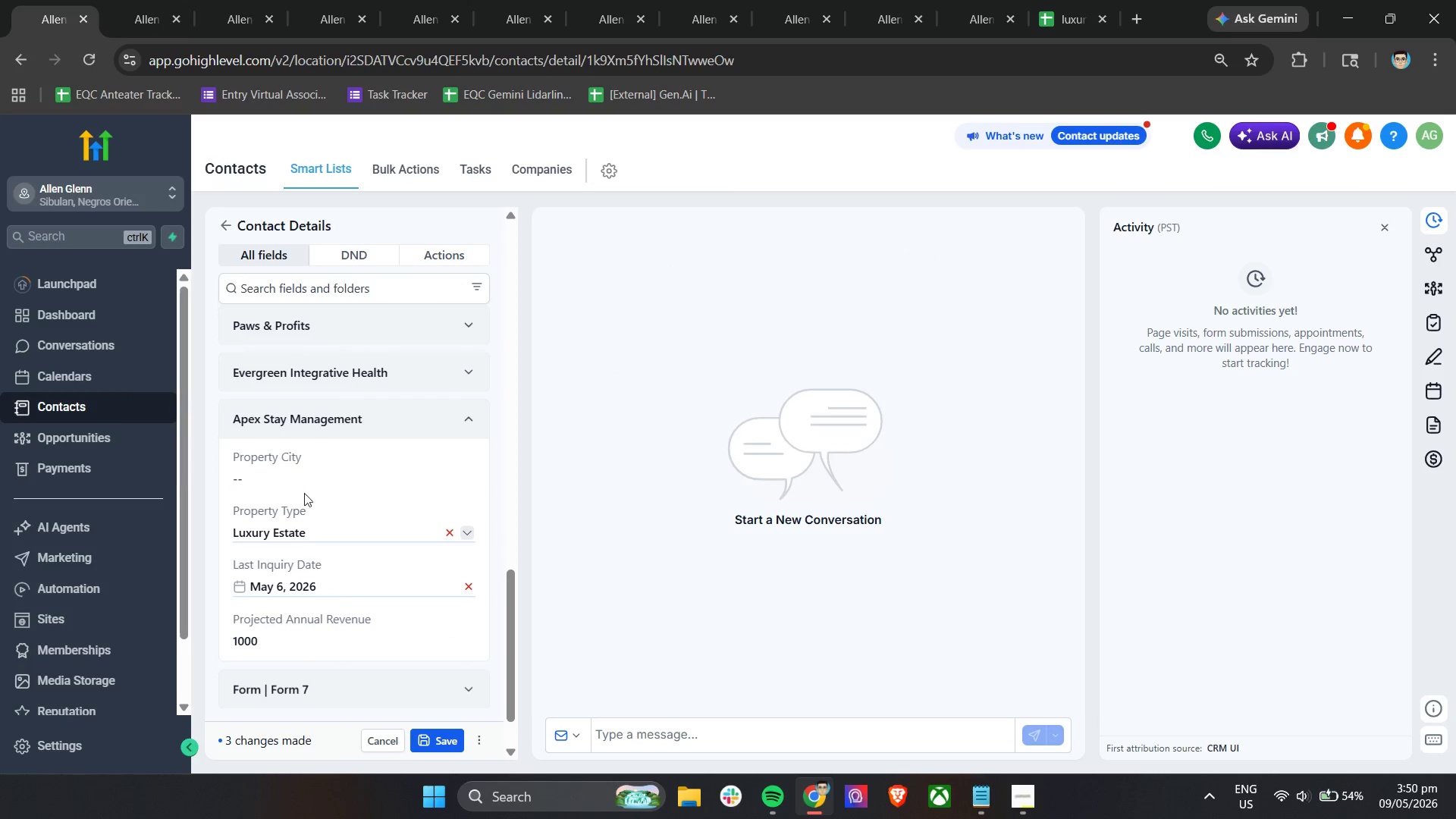 
left_click([136, 0])
 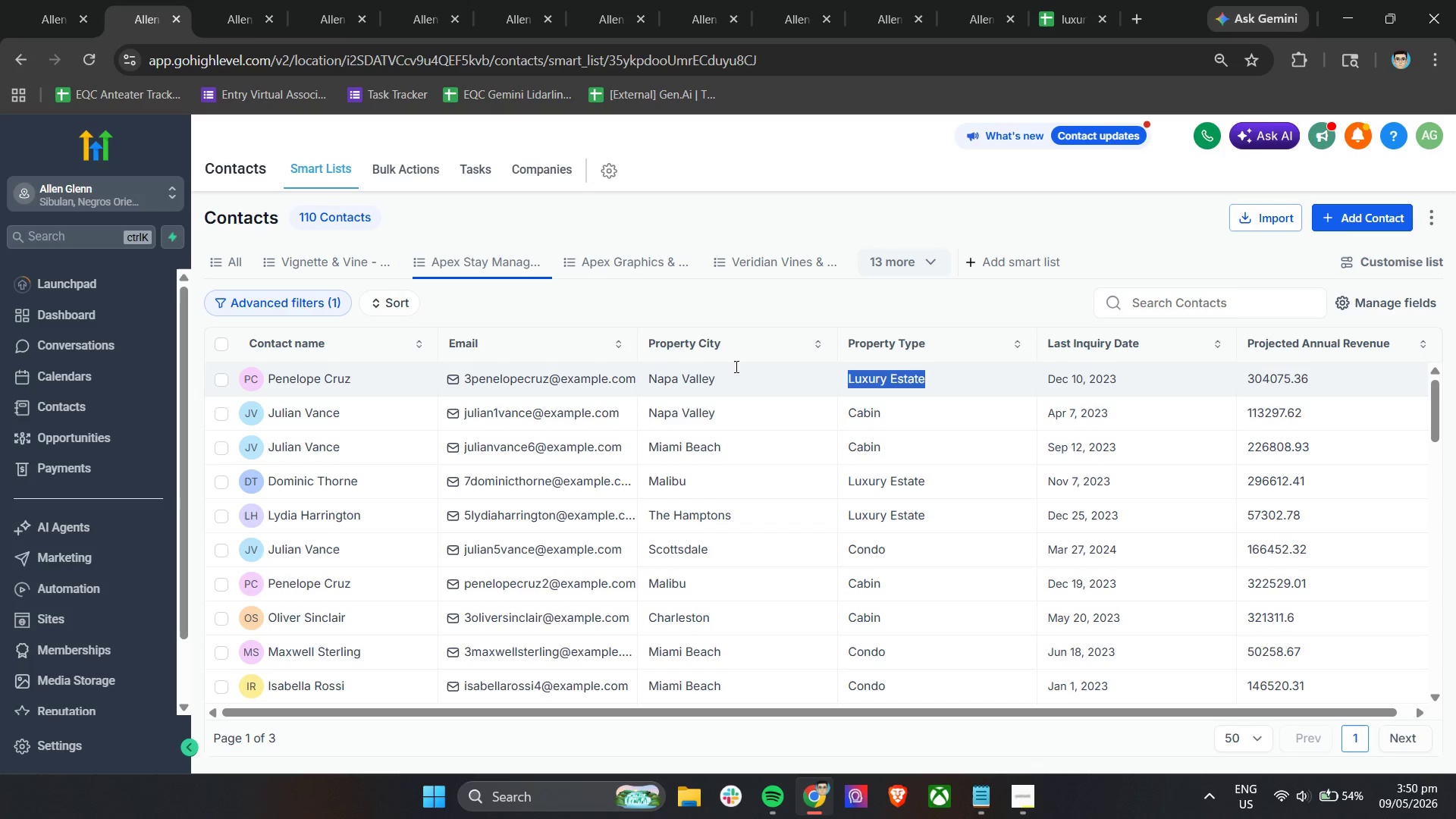 
left_click_drag(start_coordinate=[740, 375], to_coordinate=[648, 379])
 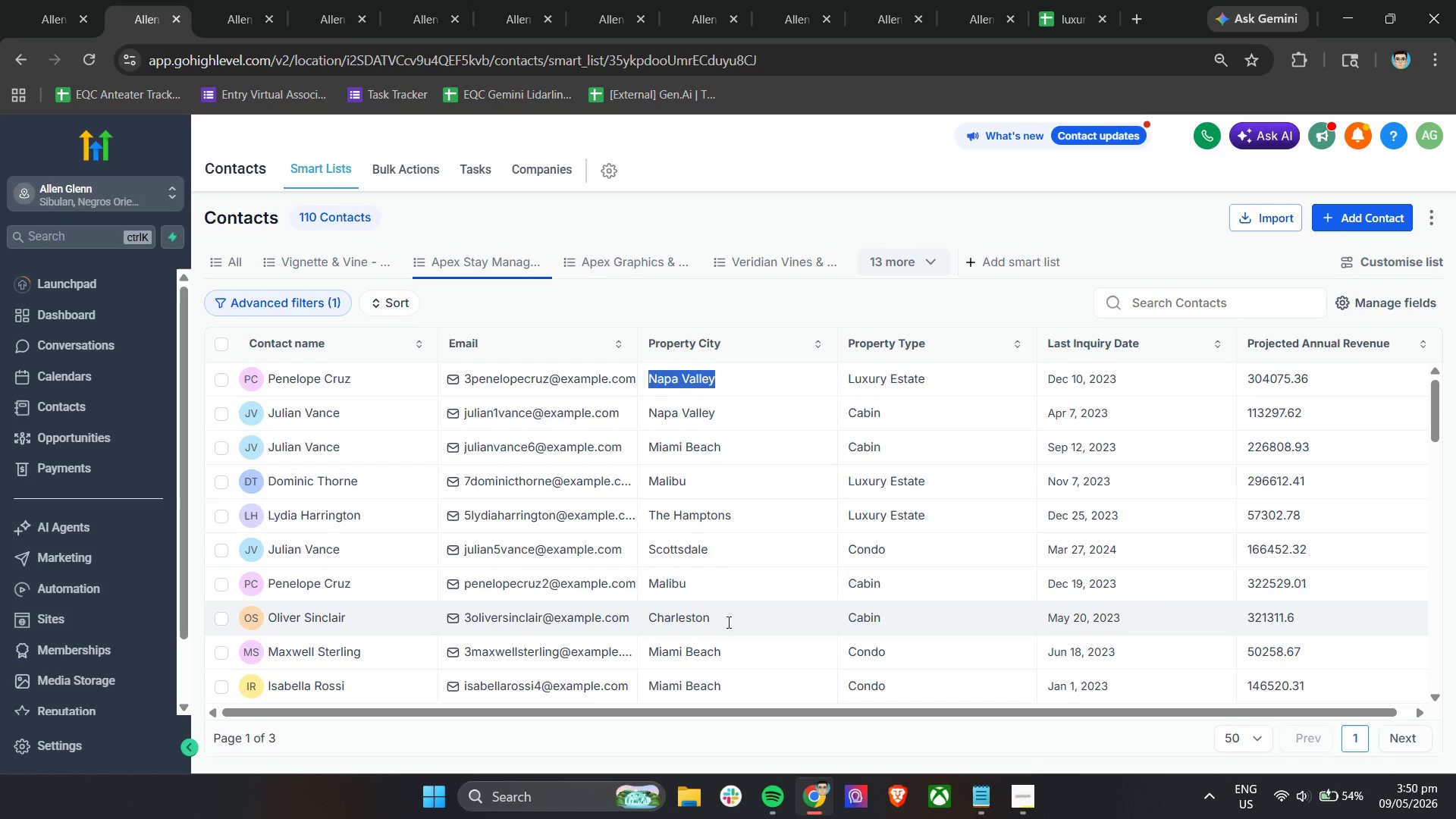 
left_click_drag(start_coordinate=[734, 658], to_coordinate=[651, 649])
 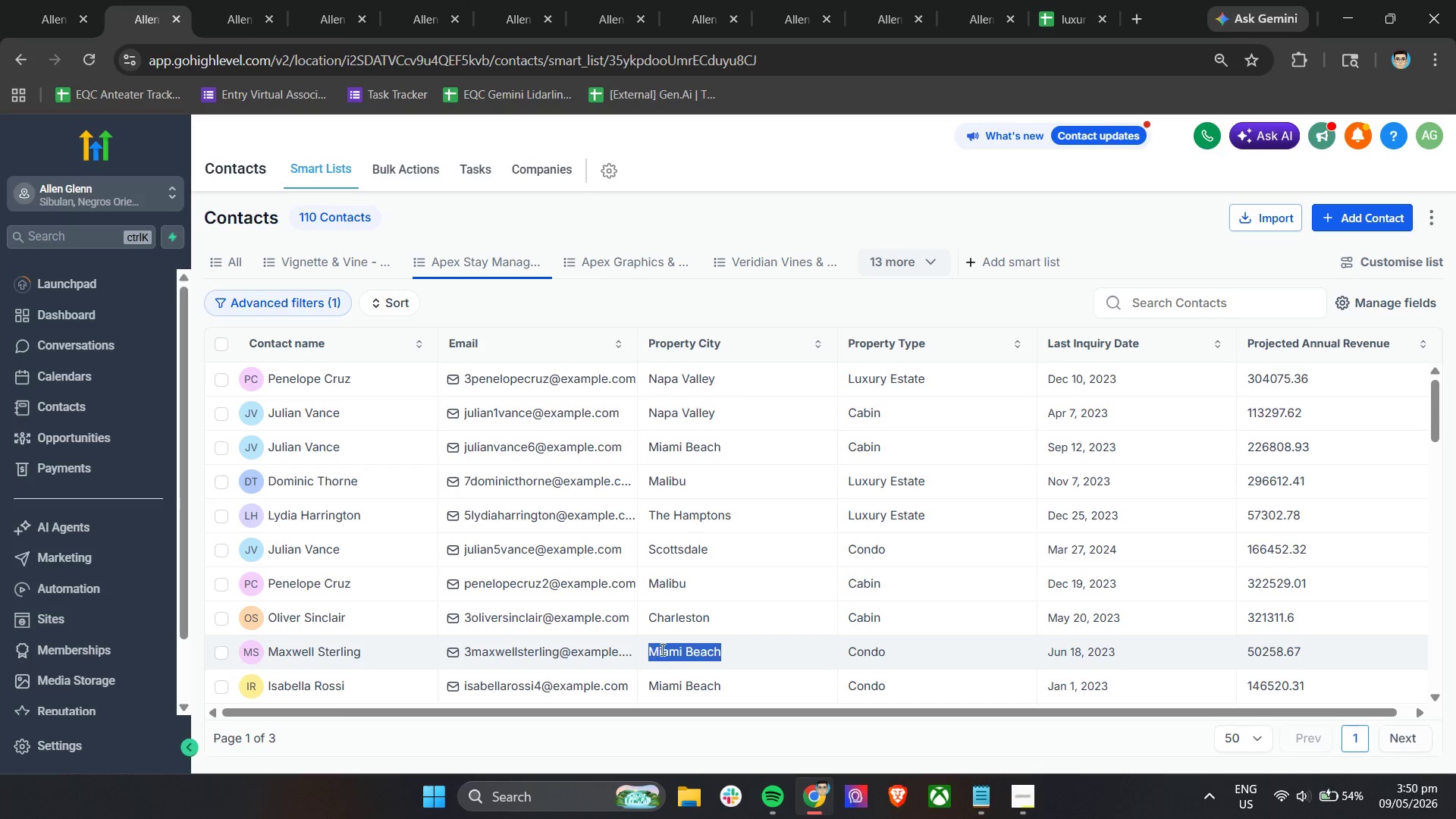 
key(Control+C)
 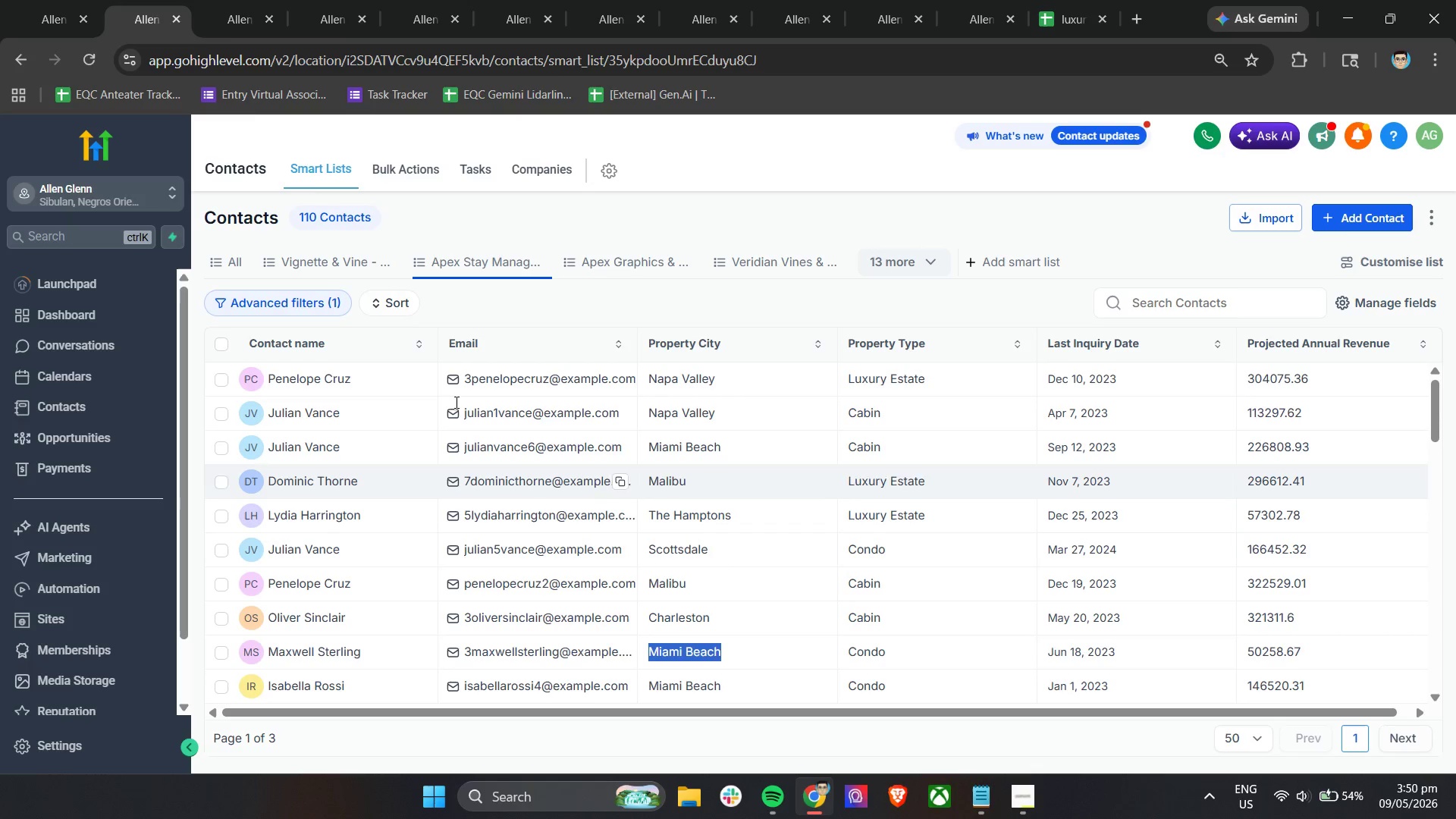 
key(Control+C)
 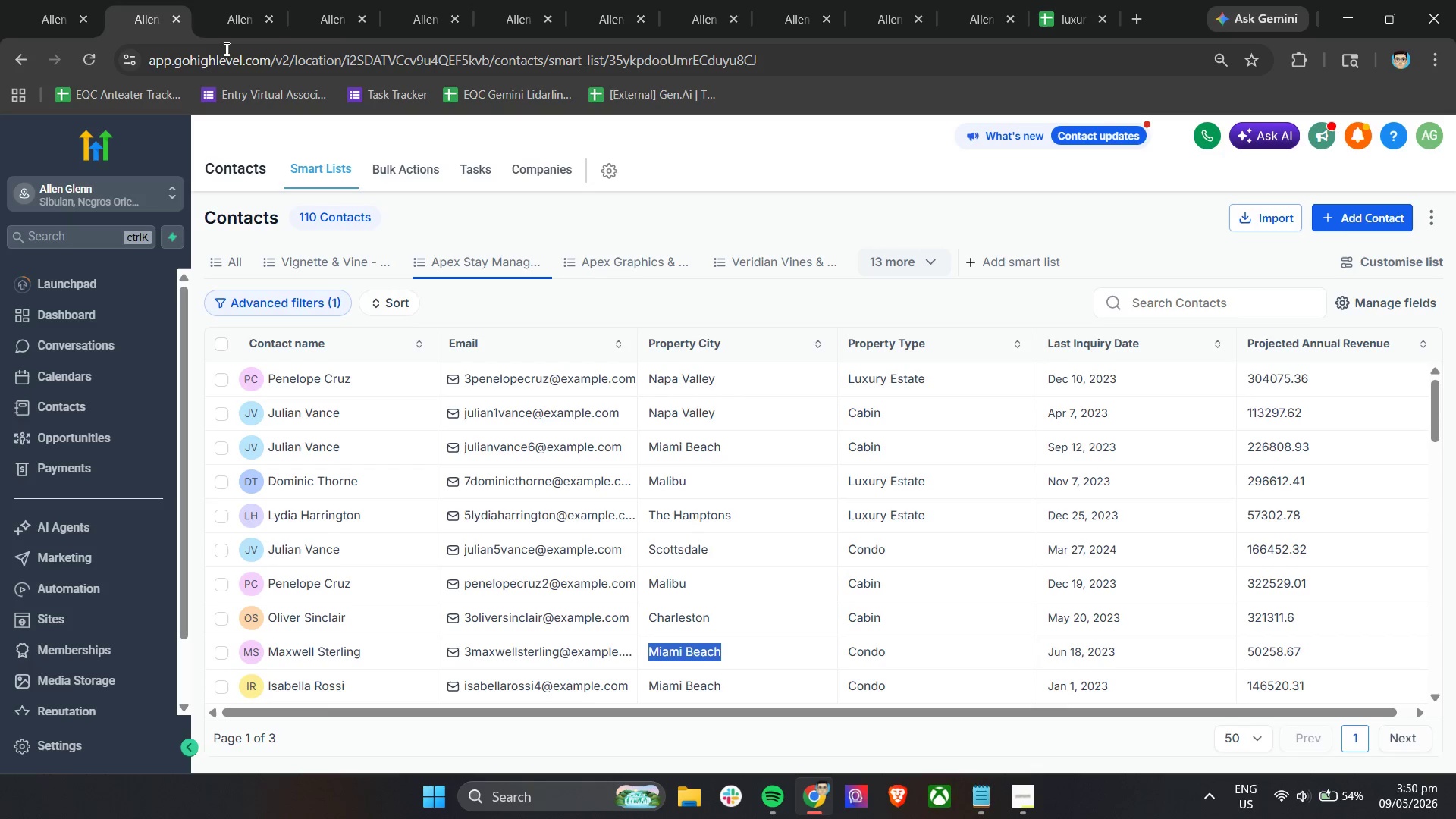 
key(Control+C)
 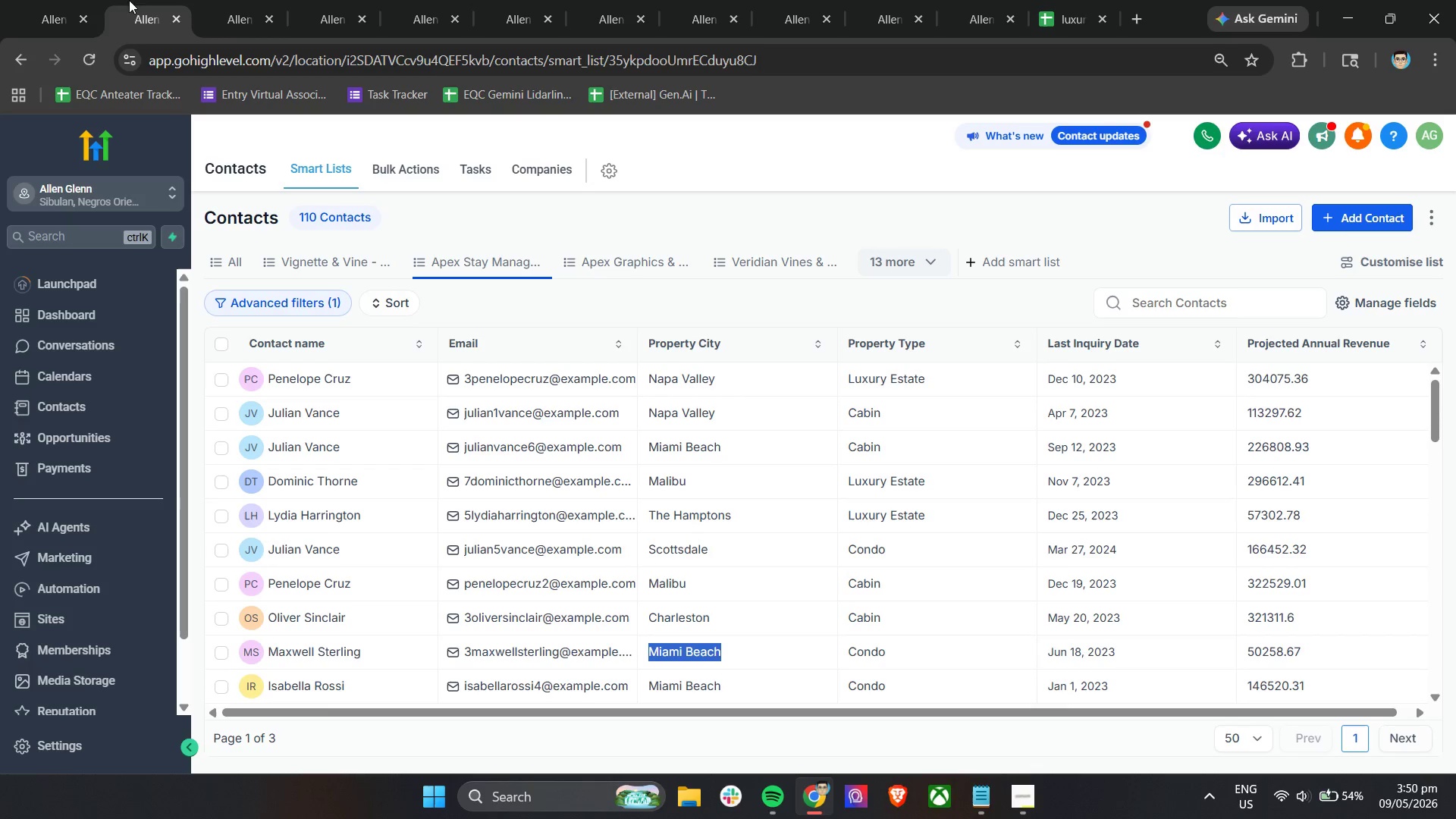 
left_click([67, 0])
 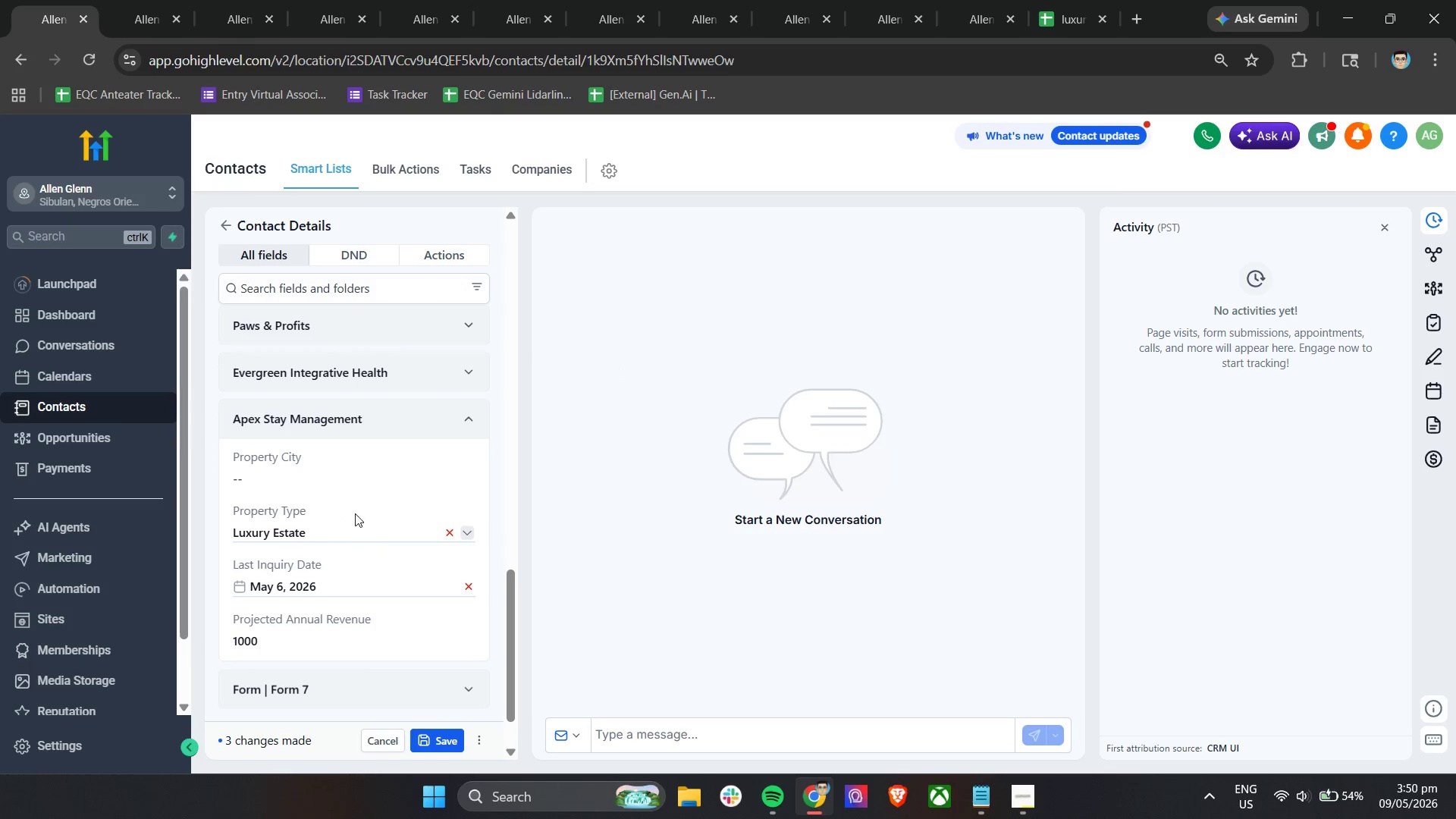 
left_click([313, 472])
 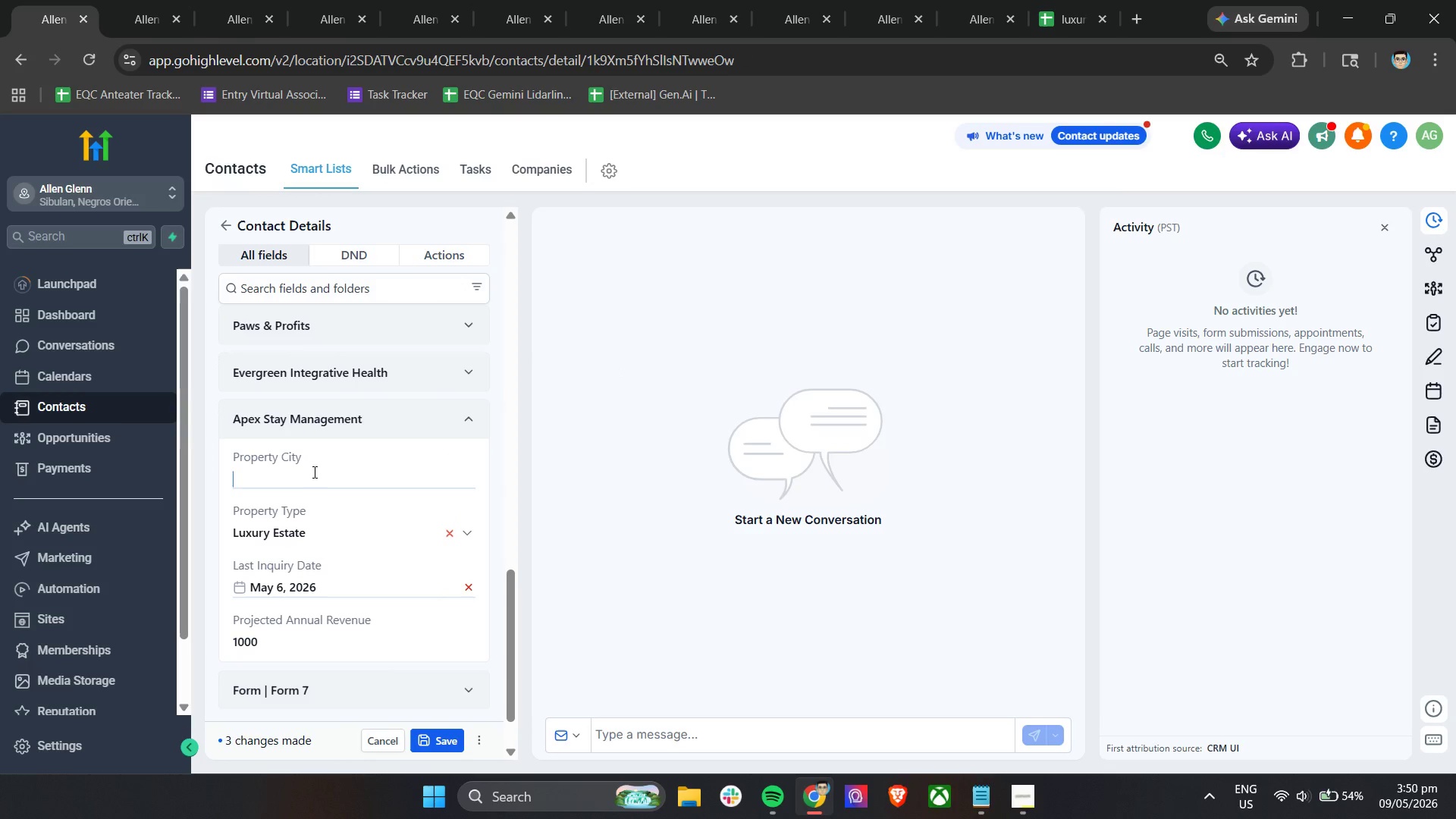 
key(Control+ControlLeft)
 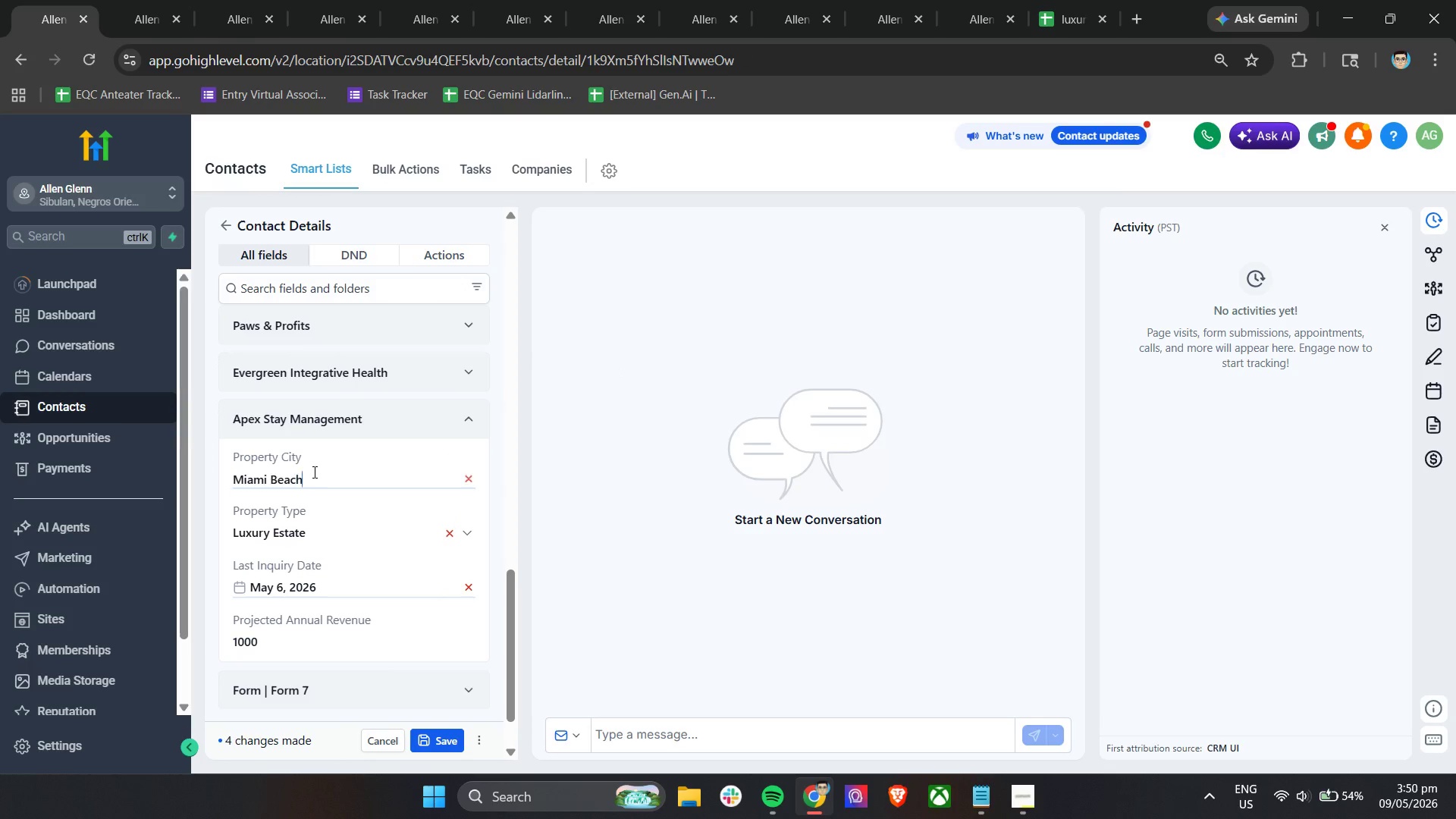 
key(Control+V)
 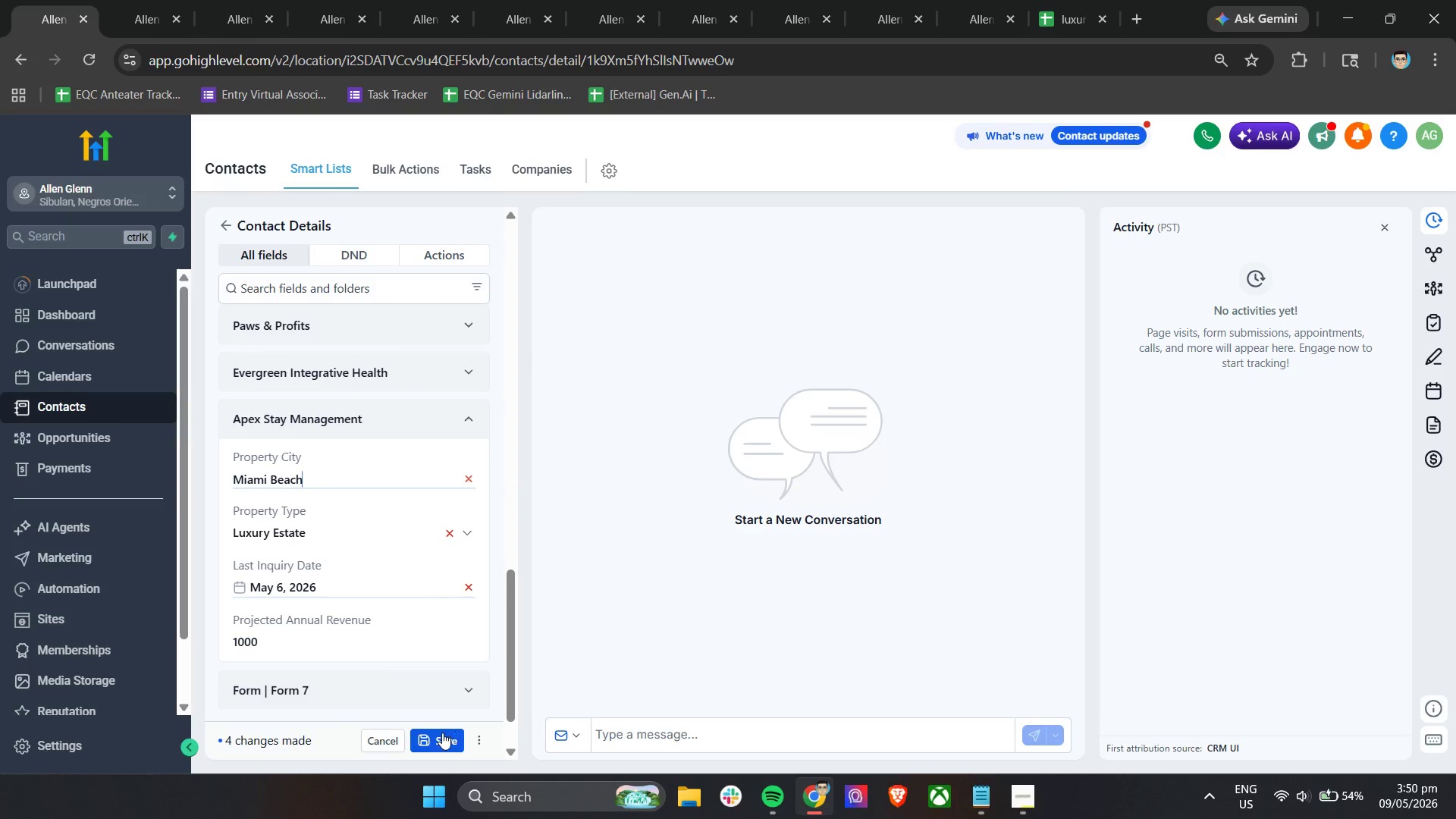 
left_click([441, 733])
 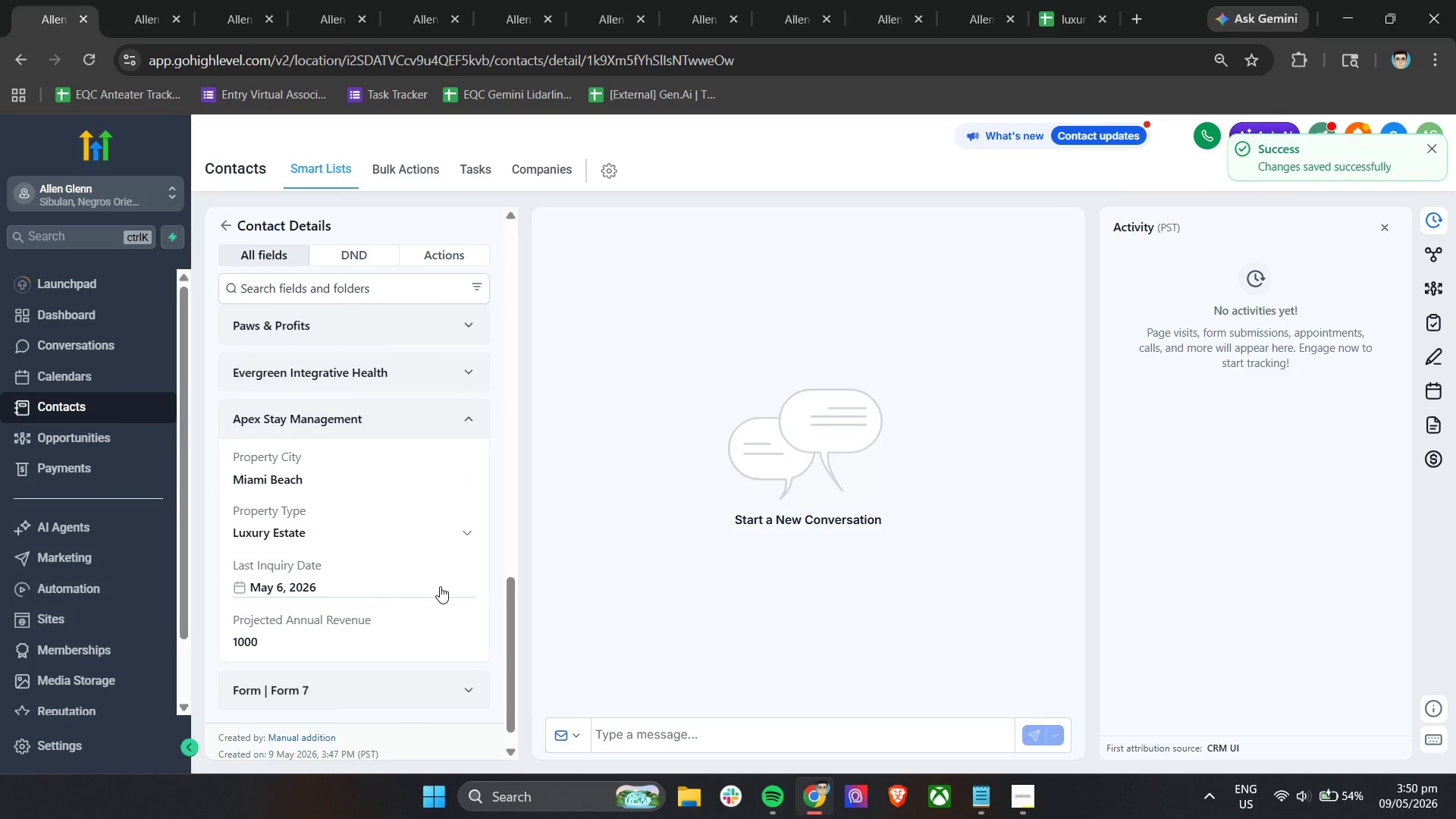 
scroll: coordinate [440, 586], scroll_direction: up, amount: 18.0
 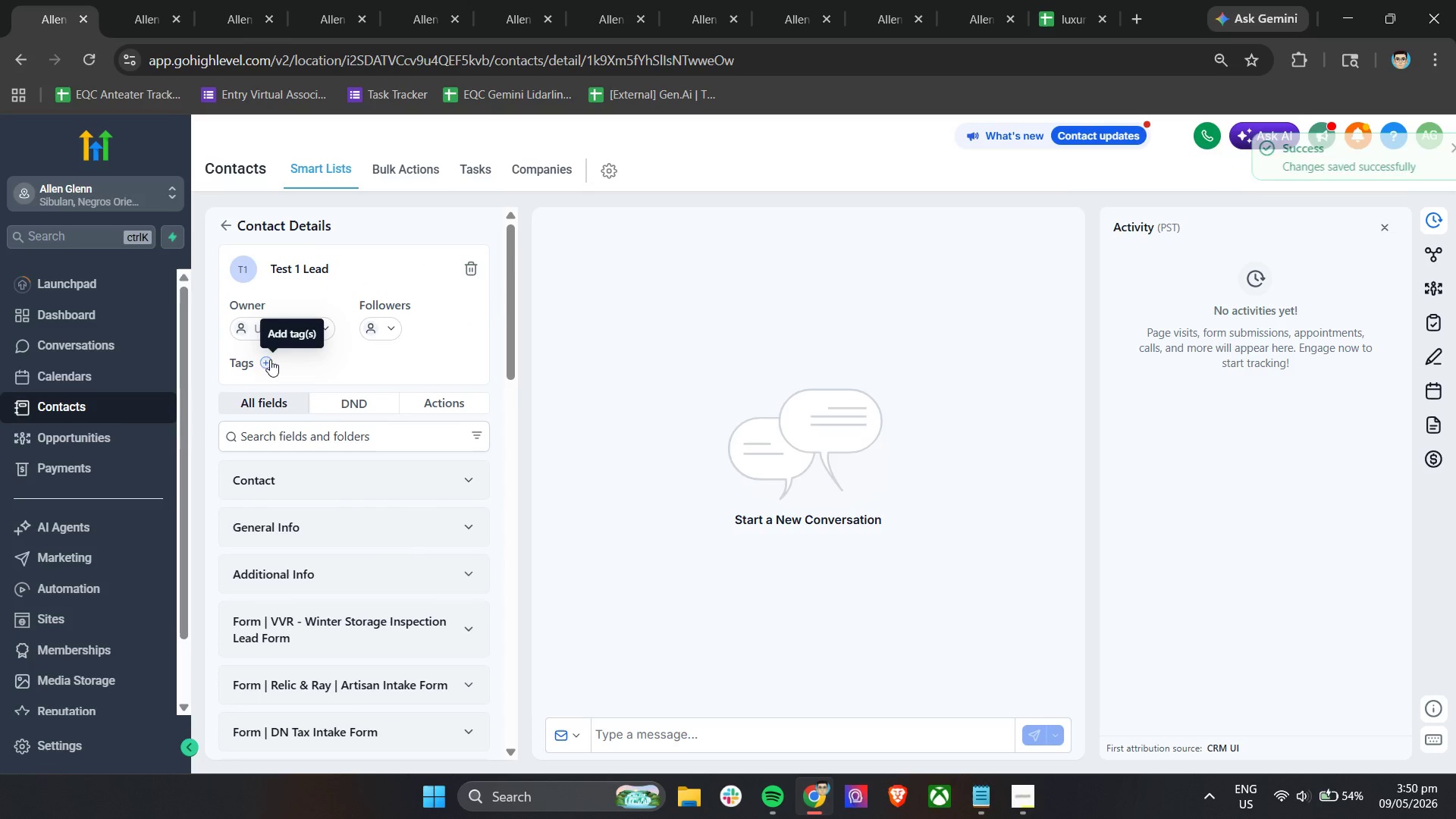 
left_click([677, 0])
 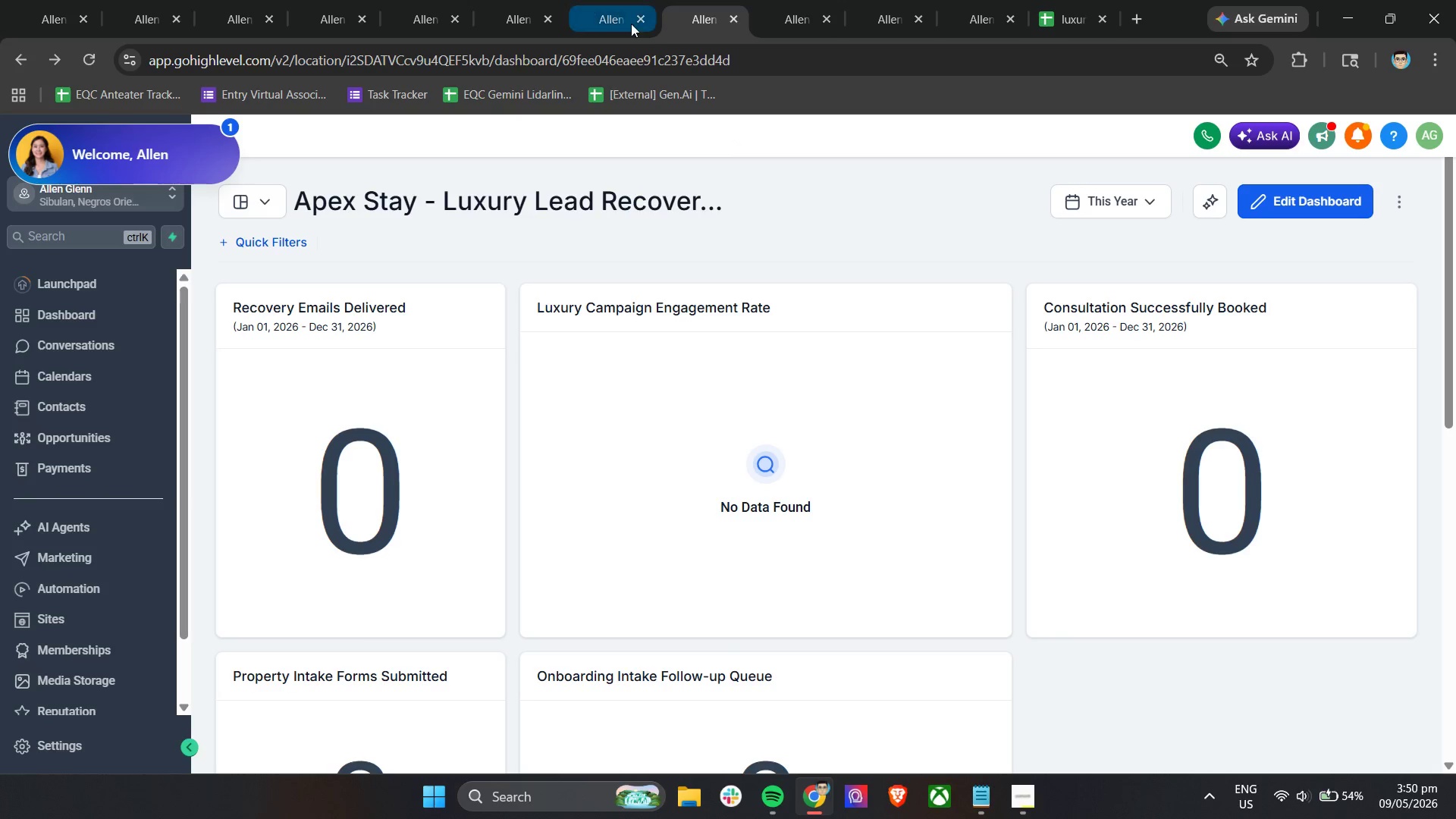 
left_click([796, 0])
 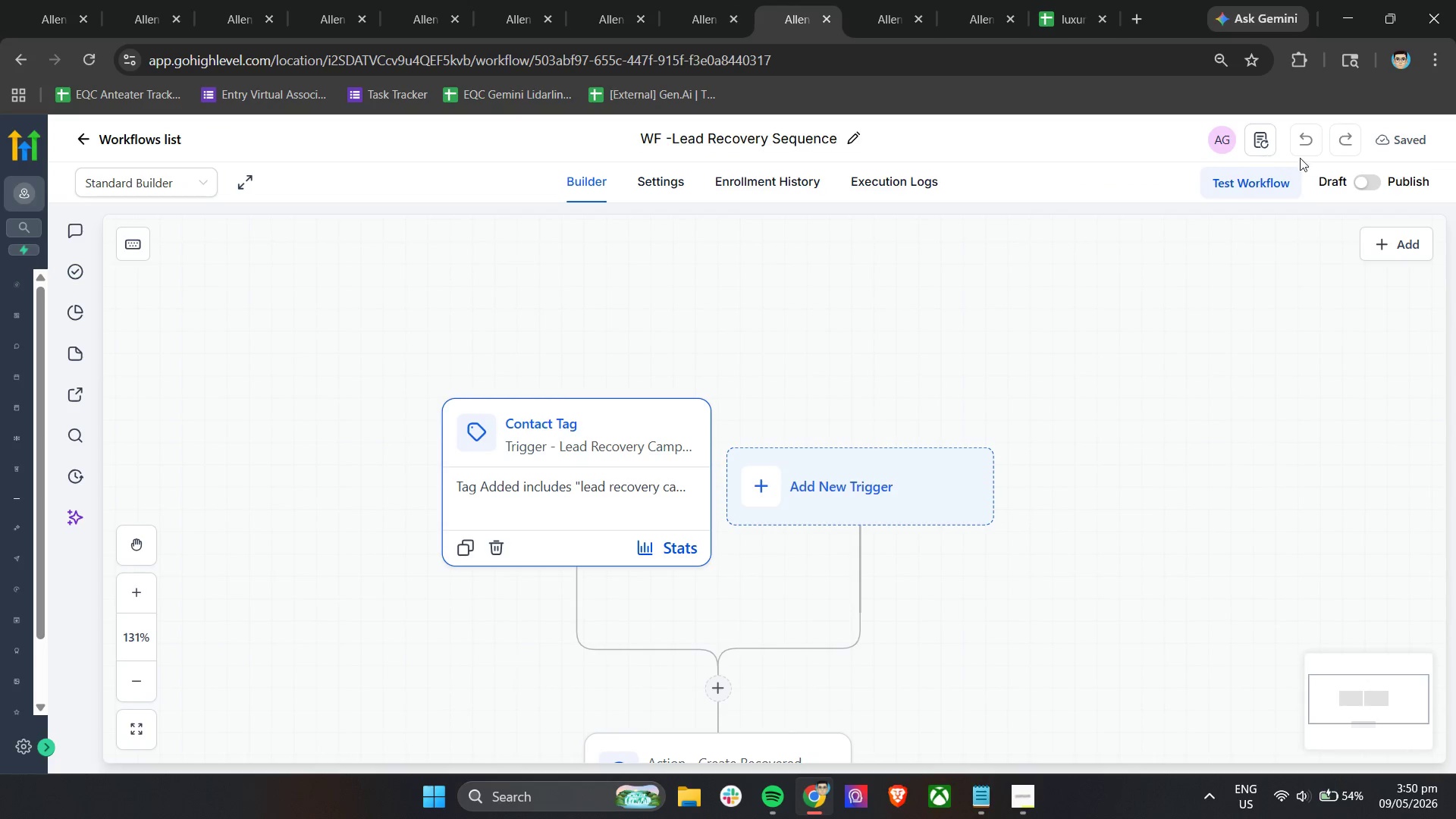 
left_click([1379, 177])
 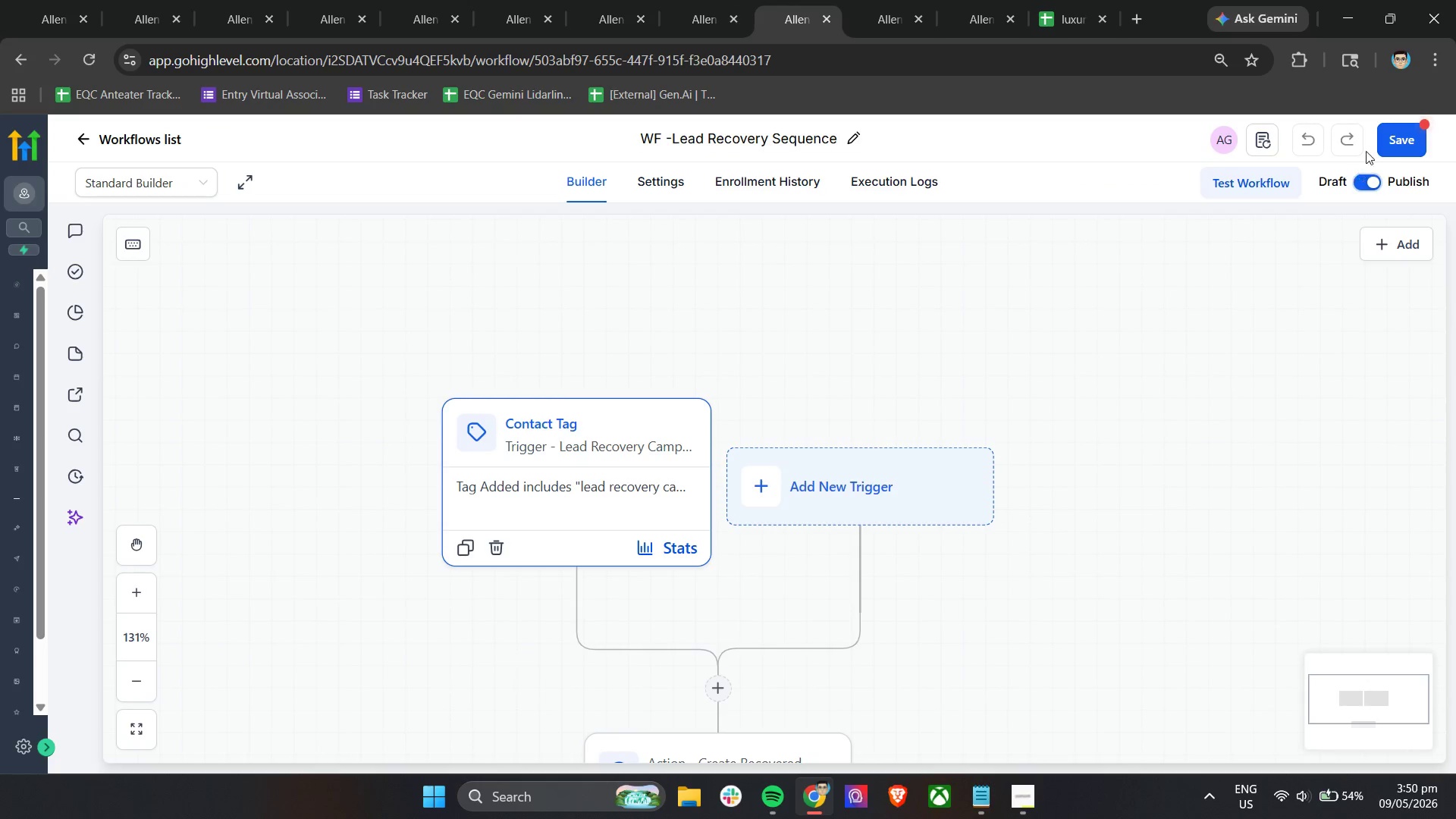 
left_click([1392, 143])
 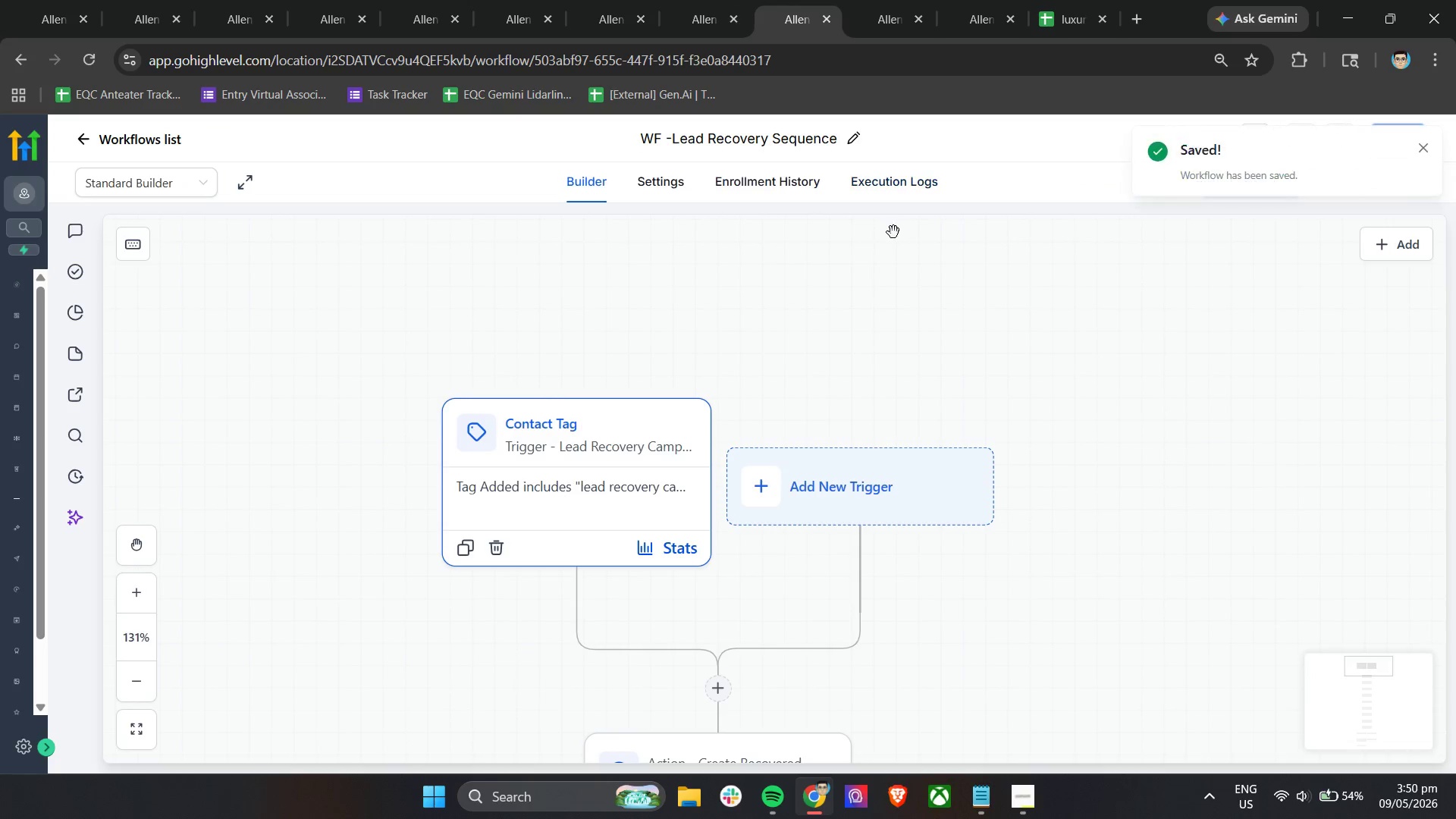 
left_click([881, 3])
 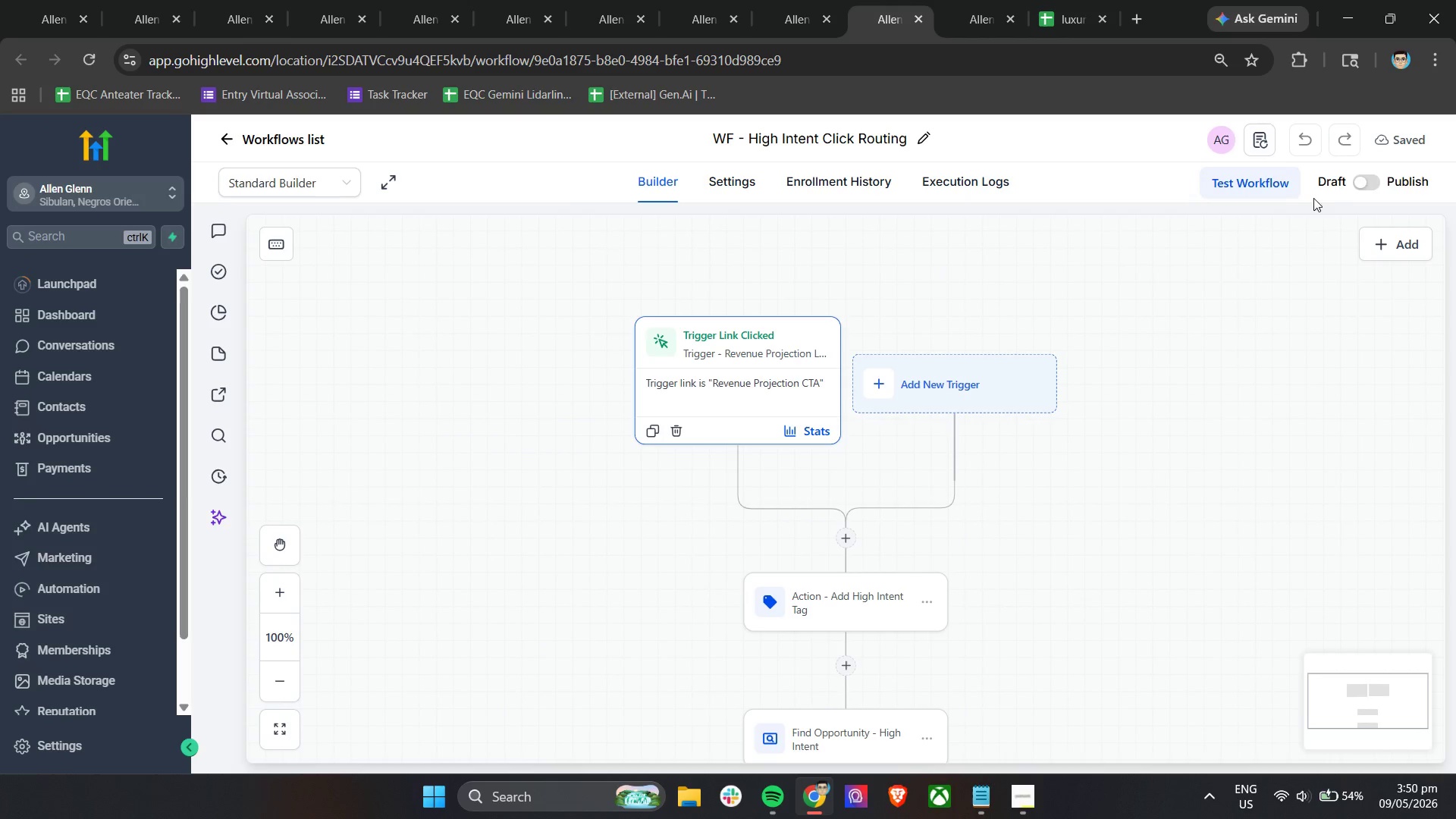 
left_click([1361, 183])
 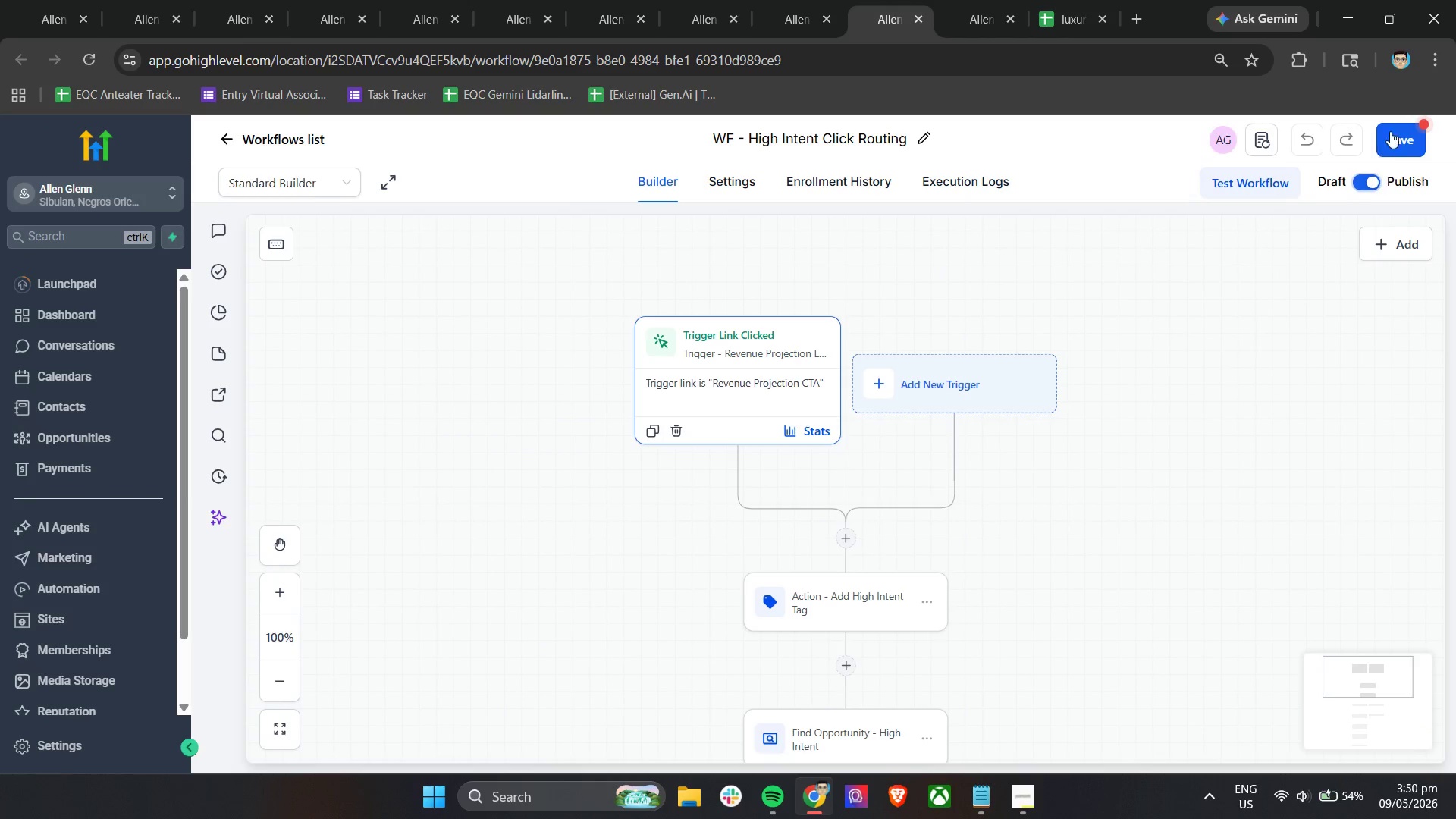 
left_click([1393, 124])
 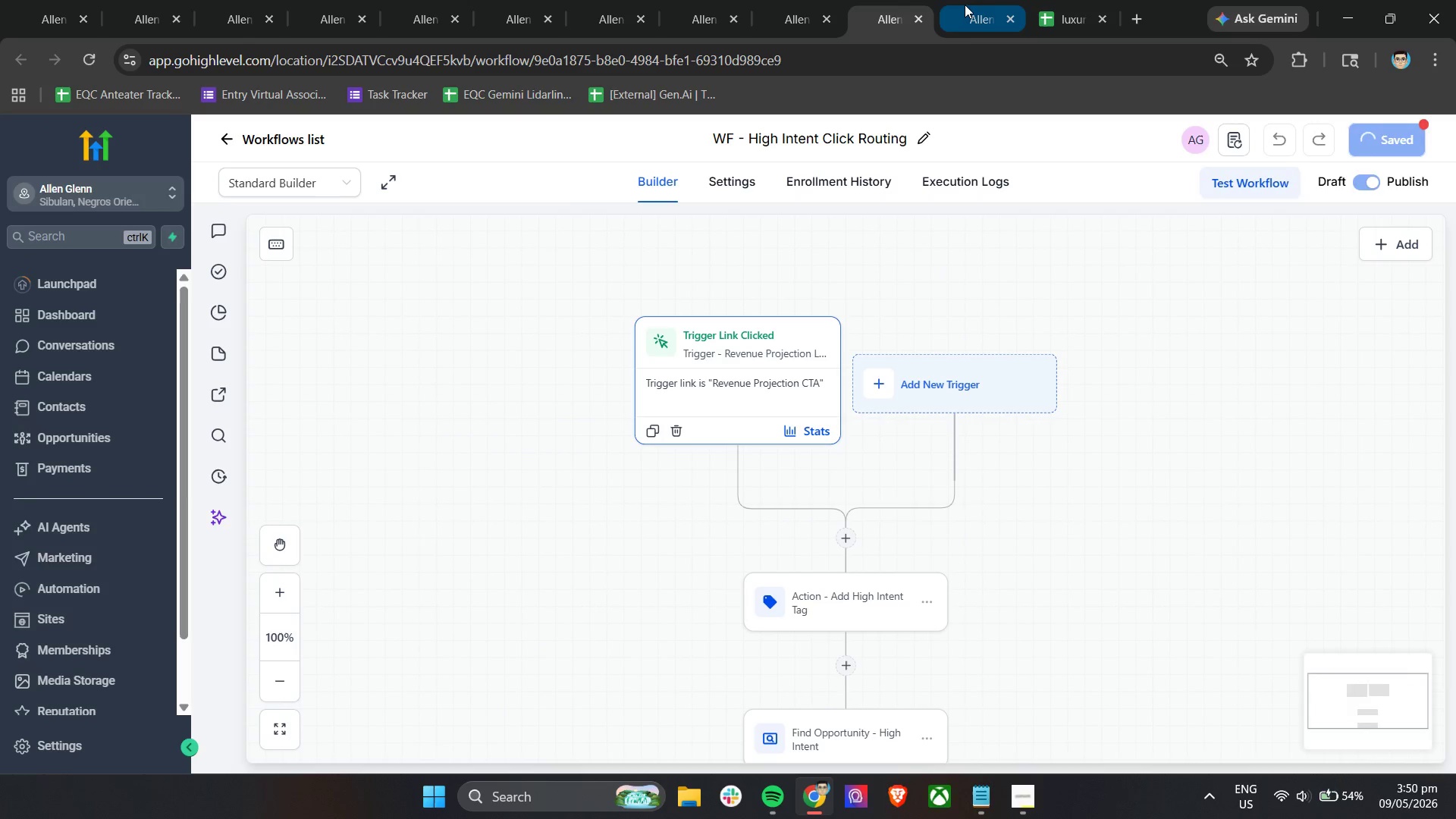 
left_click([966, 5])
 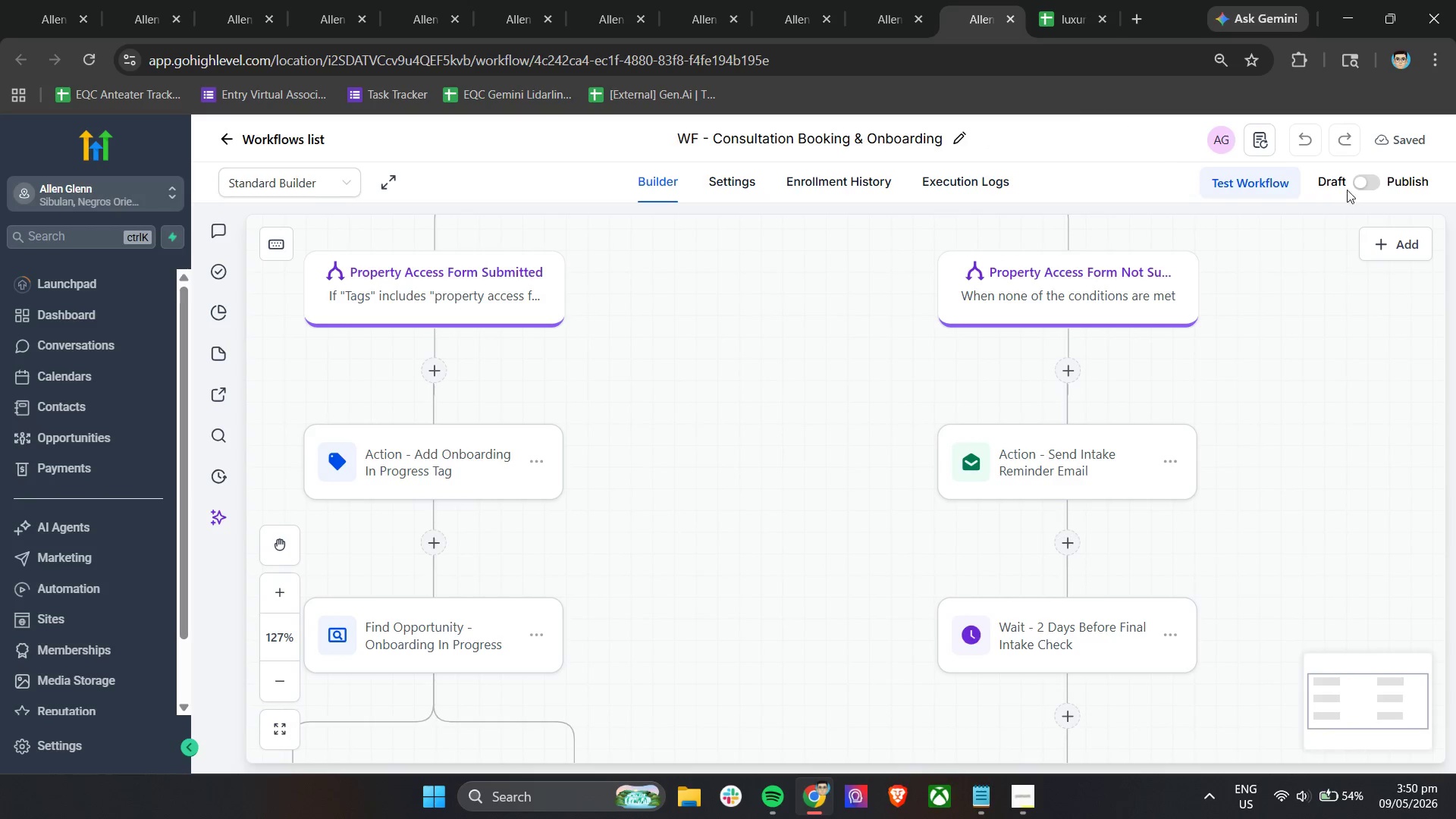 
left_click([1389, 183])
 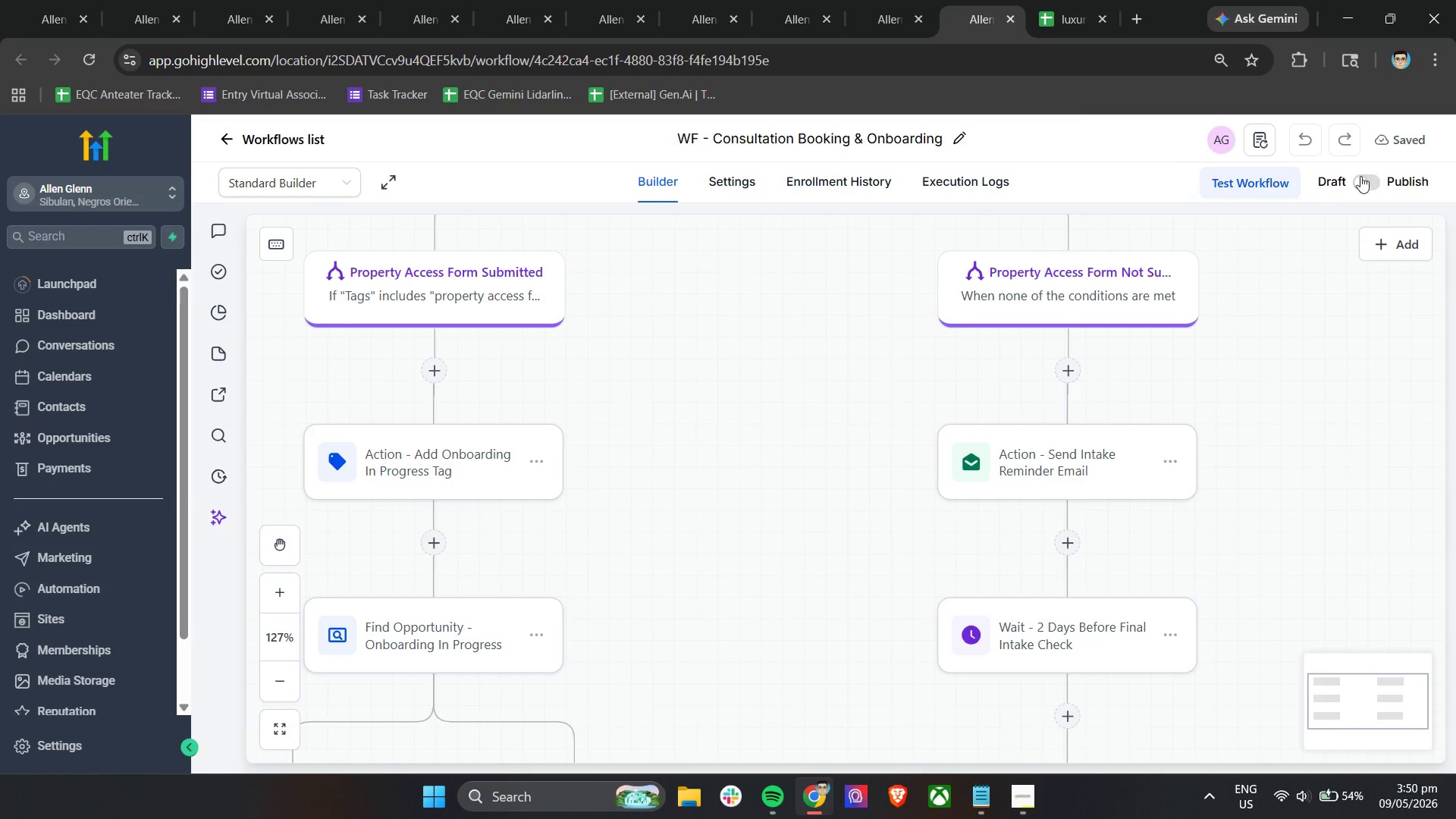 
left_click([1360, 176])
 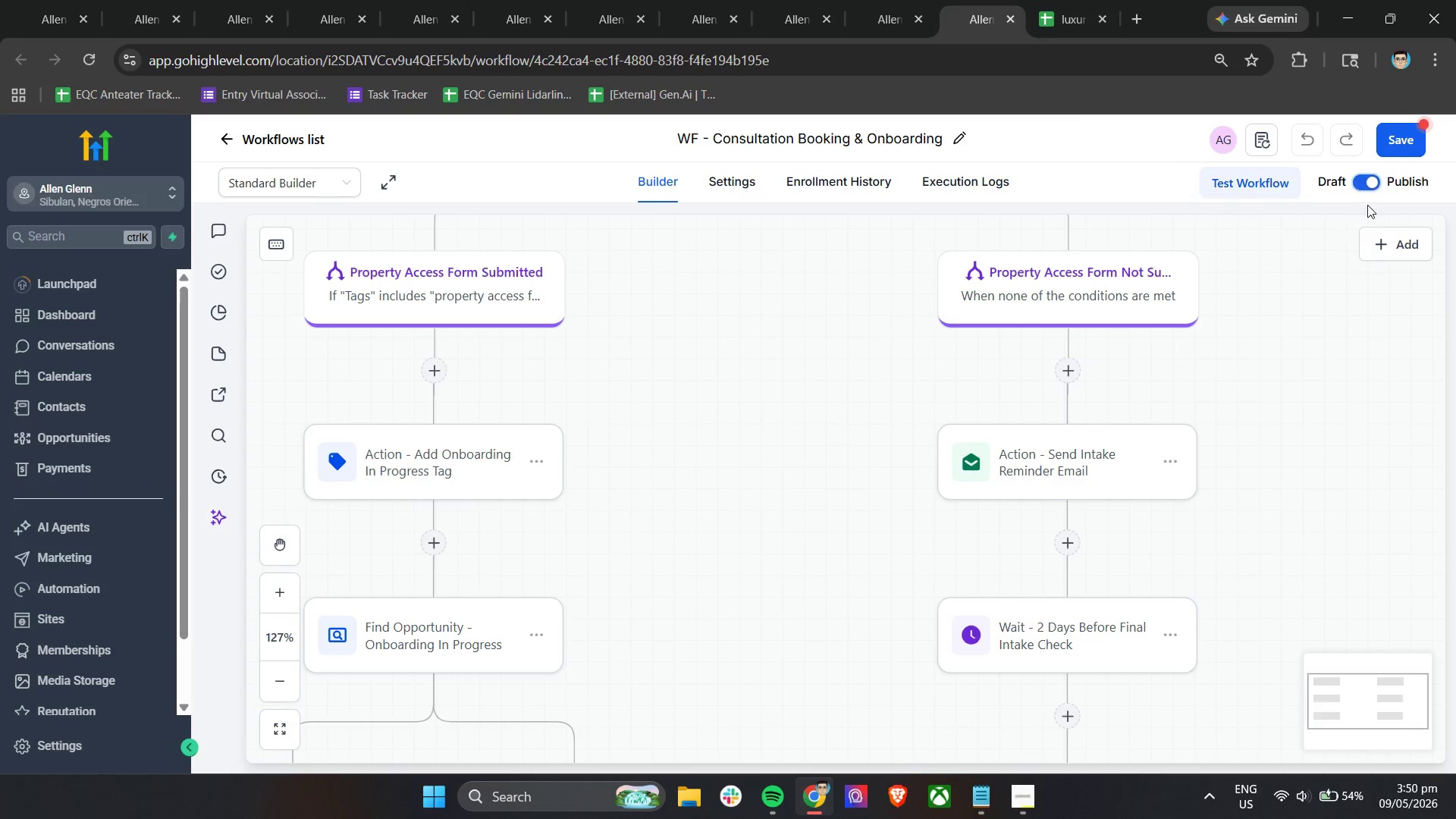 
left_click([1395, 146])
 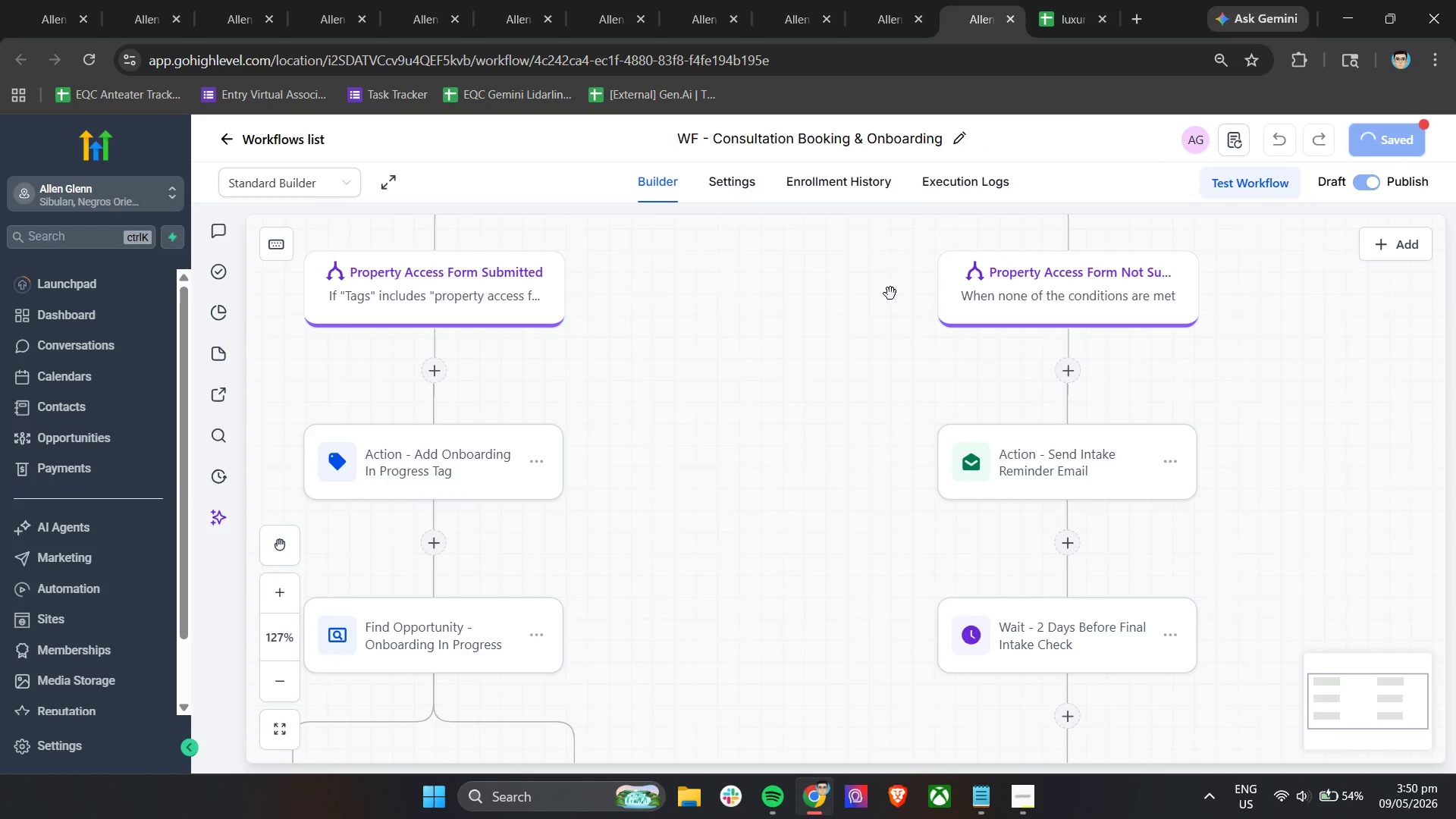 
hold_key(key=ControlLeft, duration=0.88)
 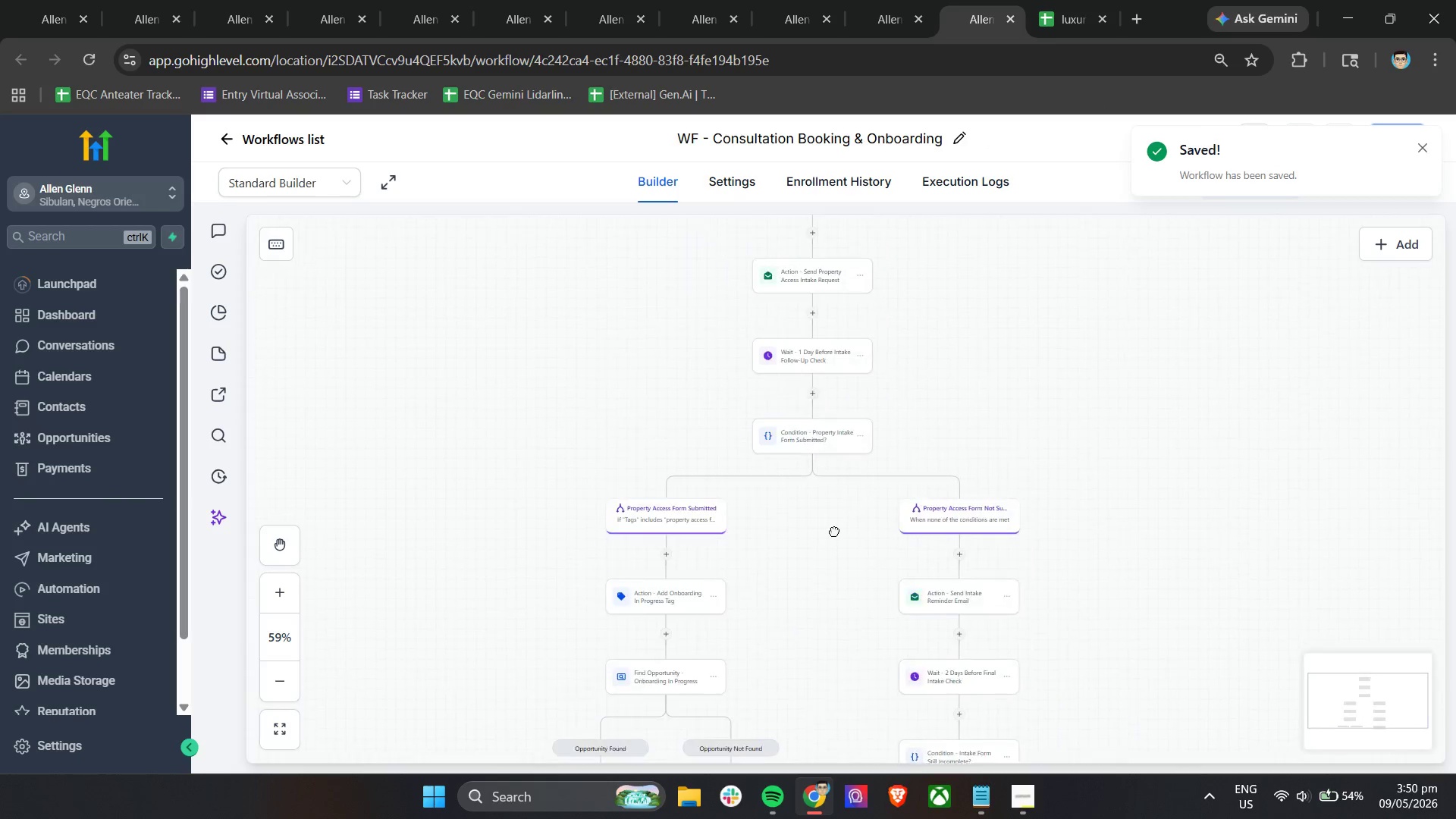 
left_click_drag(start_coordinate=[849, 300], to_coordinate=[834, 532])
 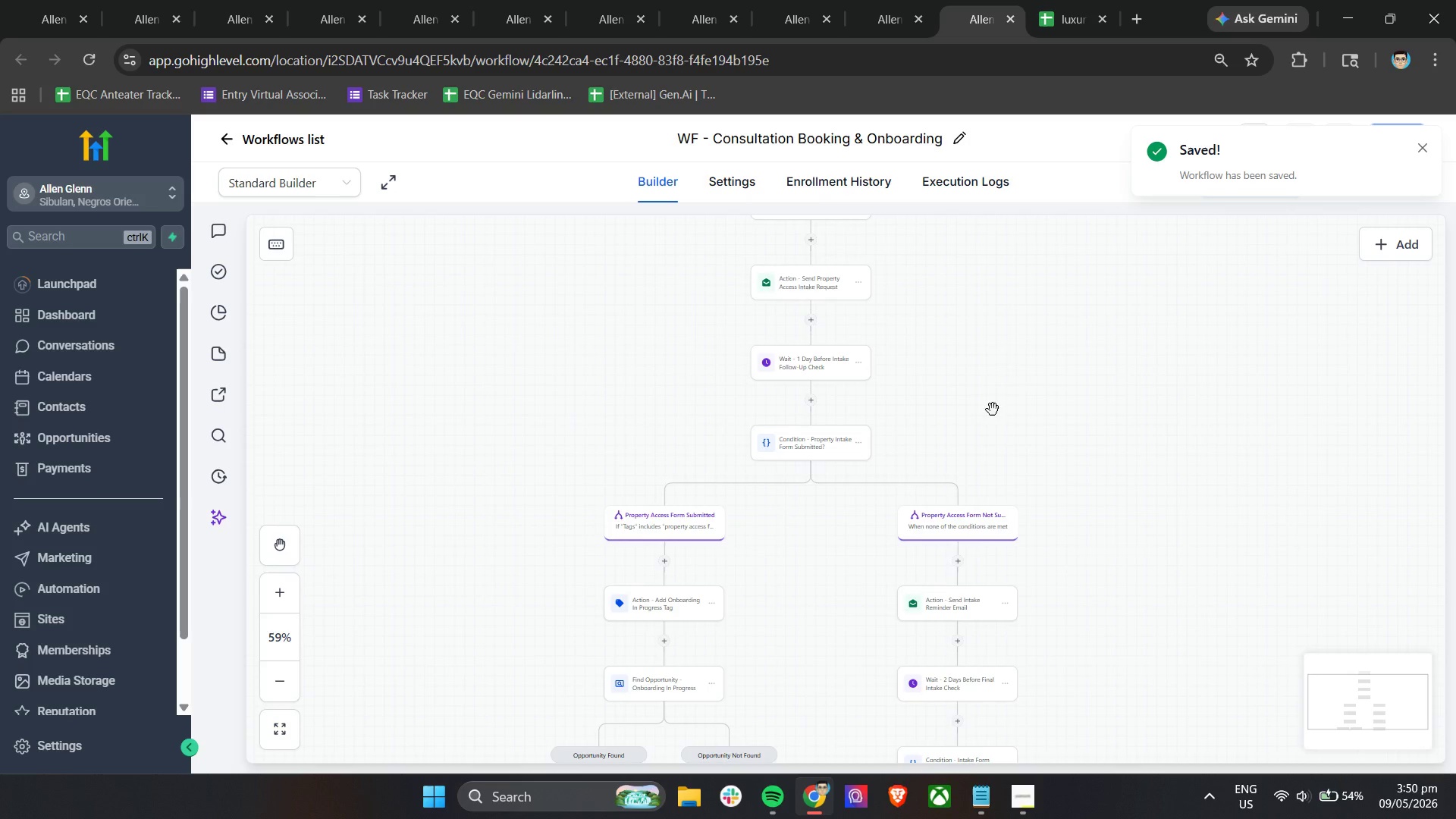 
scroll: coordinate [890, 293], scroll_direction: down, amount: 5.0
 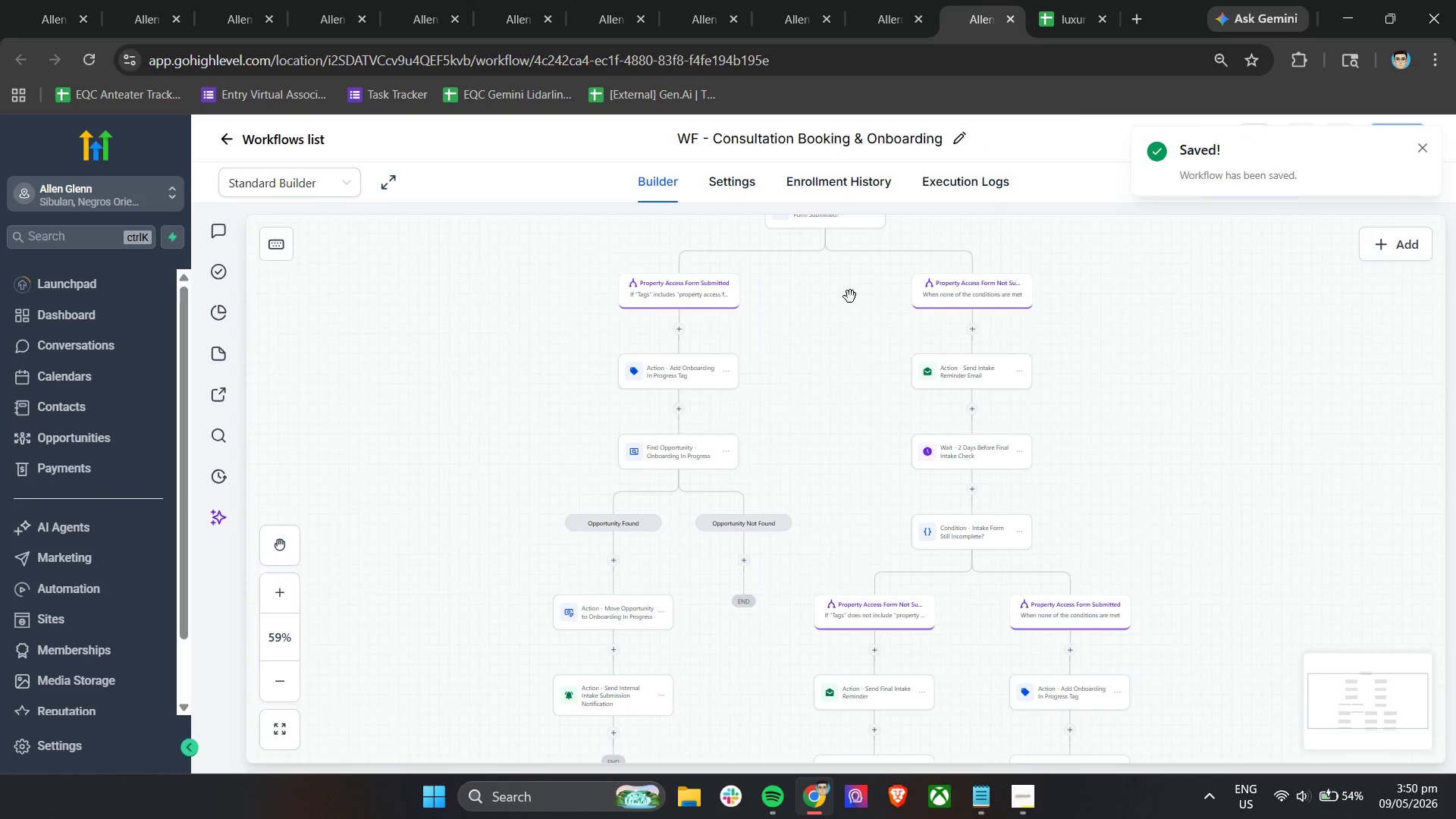 
left_click_drag(start_coordinate=[1006, 356], to_coordinate=[1003, 526])
 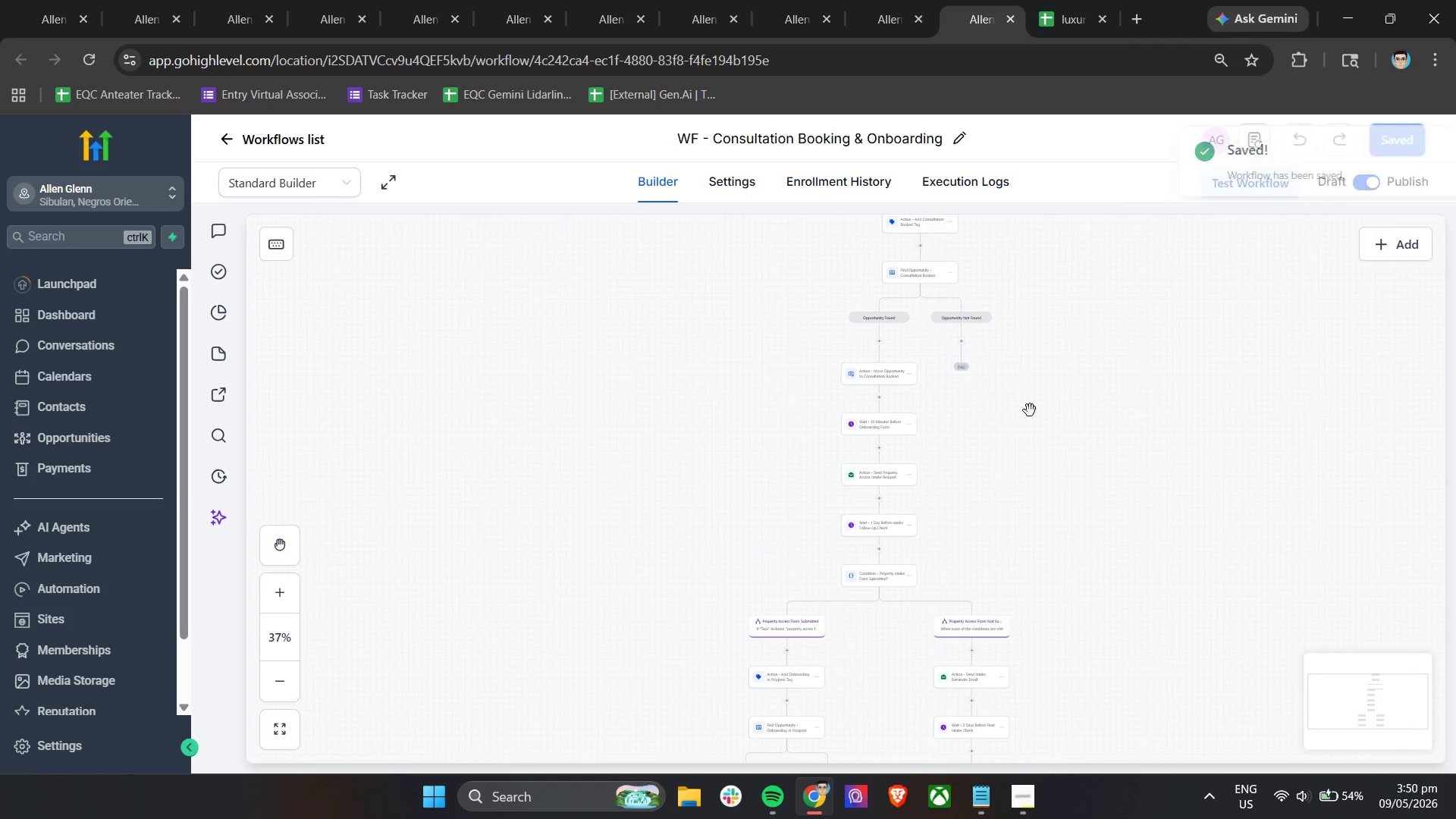 
hold_key(key=ControlLeft, duration=0.5)
 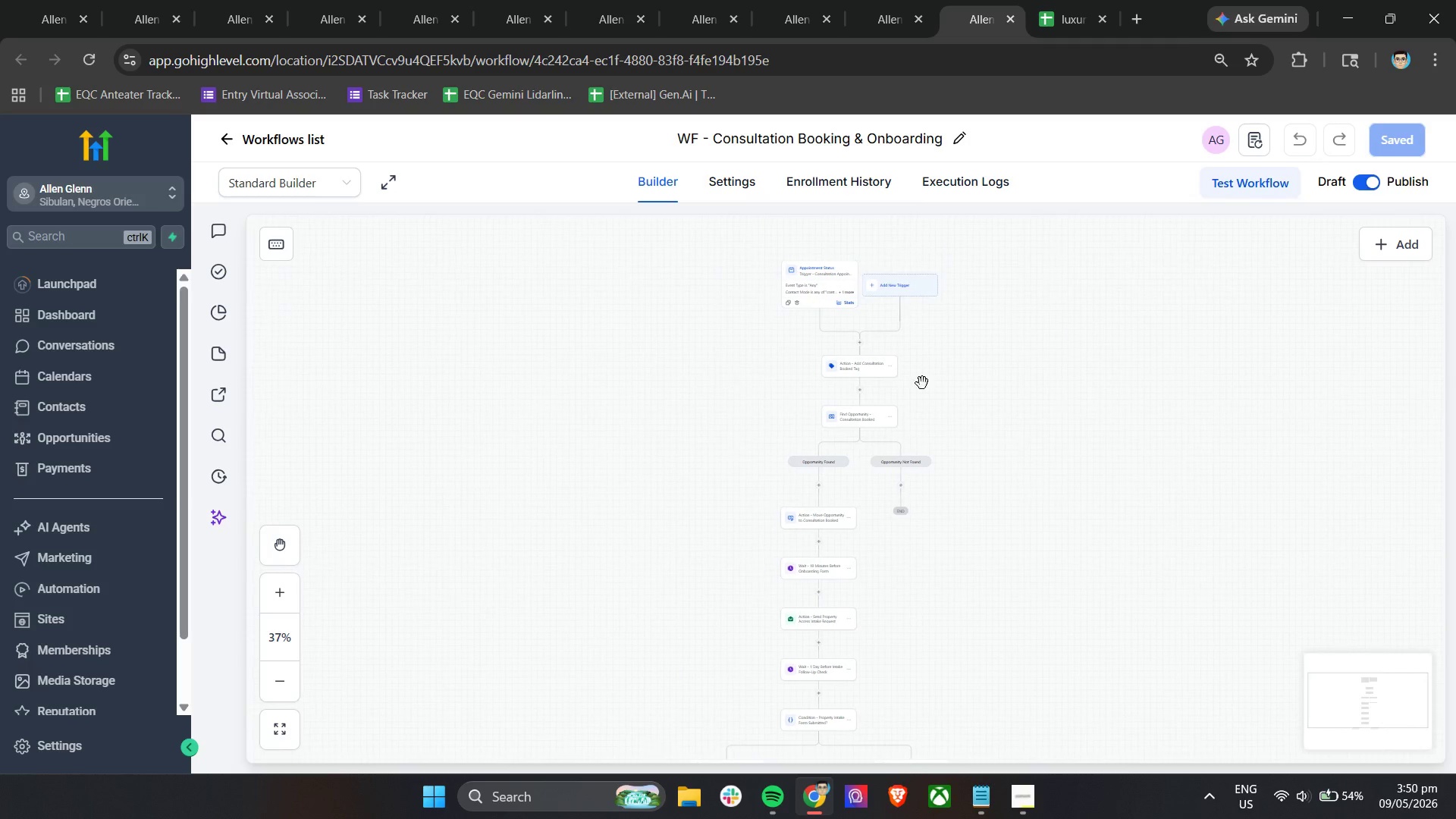 
left_click_drag(start_coordinate=[1097, 344], to_coordinate=[1037, 489])
 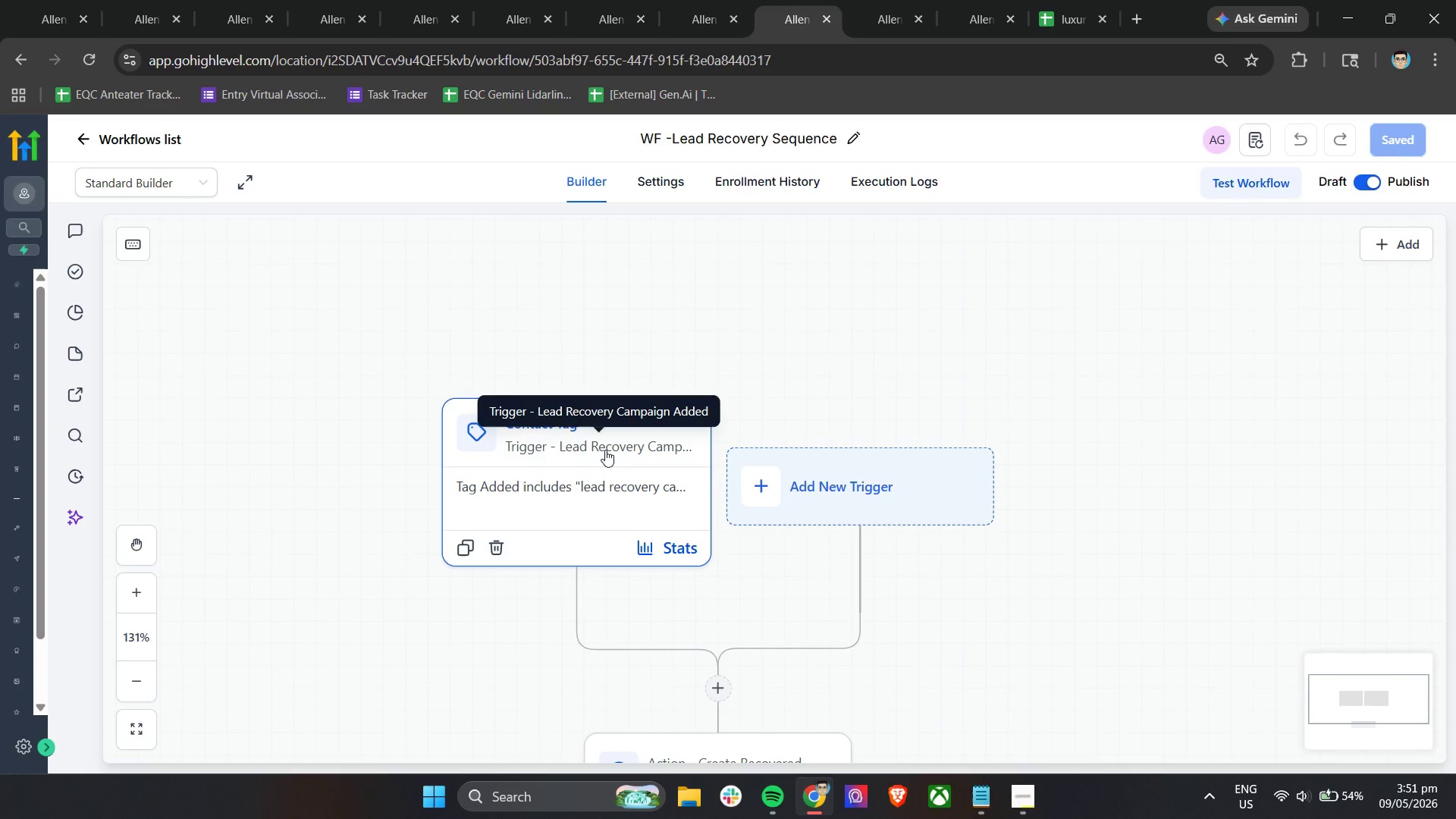 
scroll: coordinate [1000, 512], scroll_direction: down, amount: 3.0
 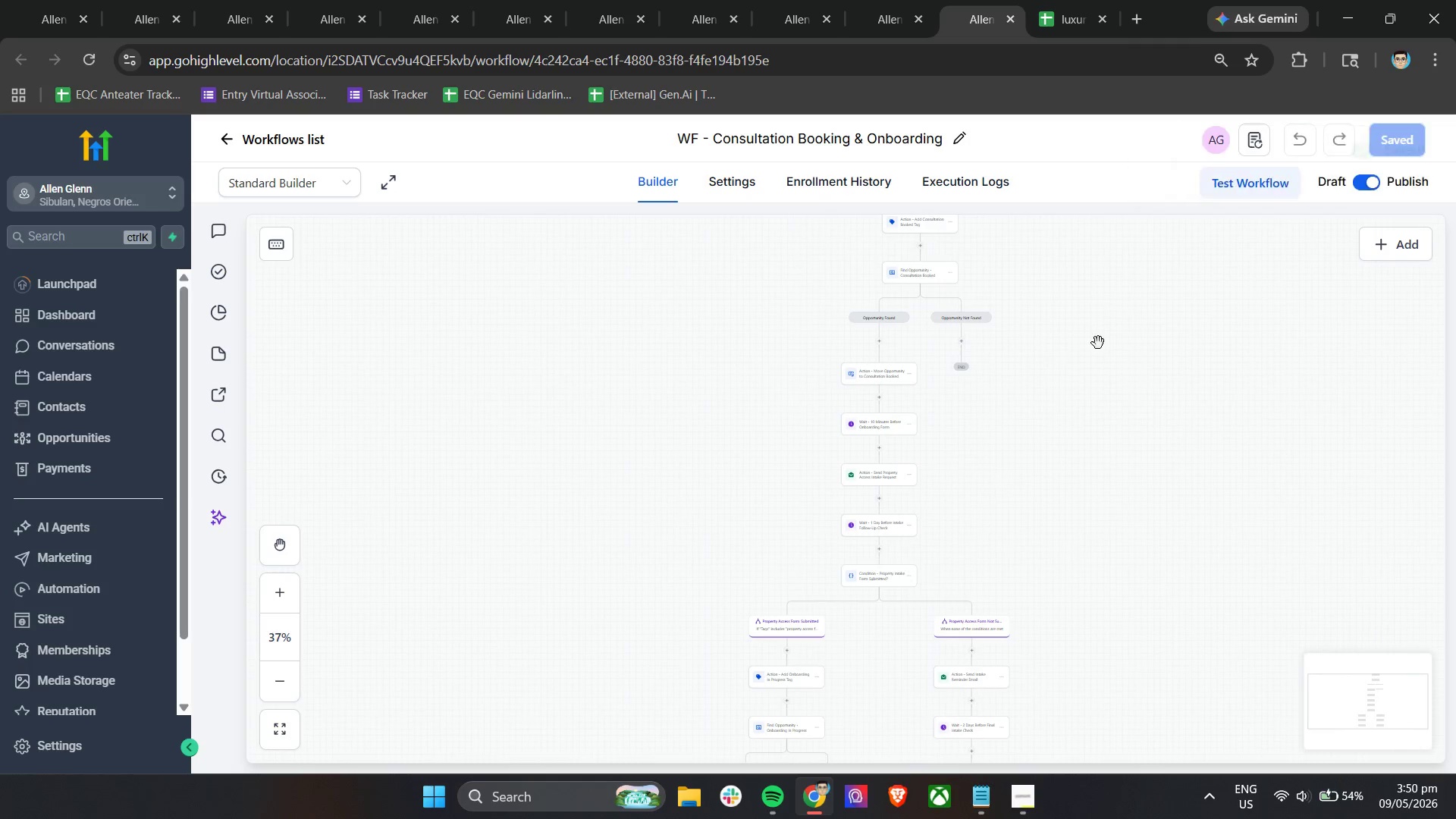 
wait(7.69)
 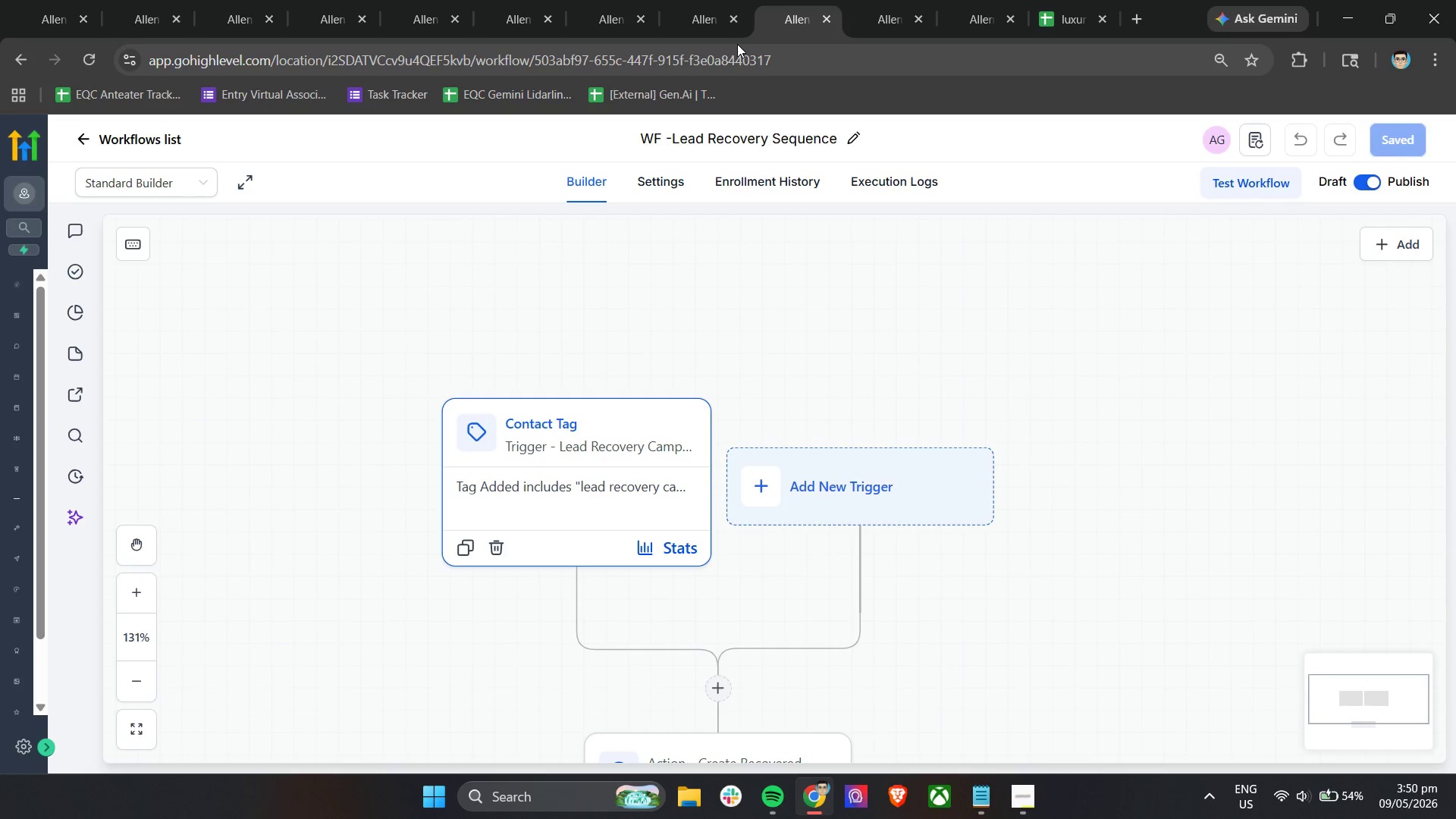 
left_click([140, 0])
 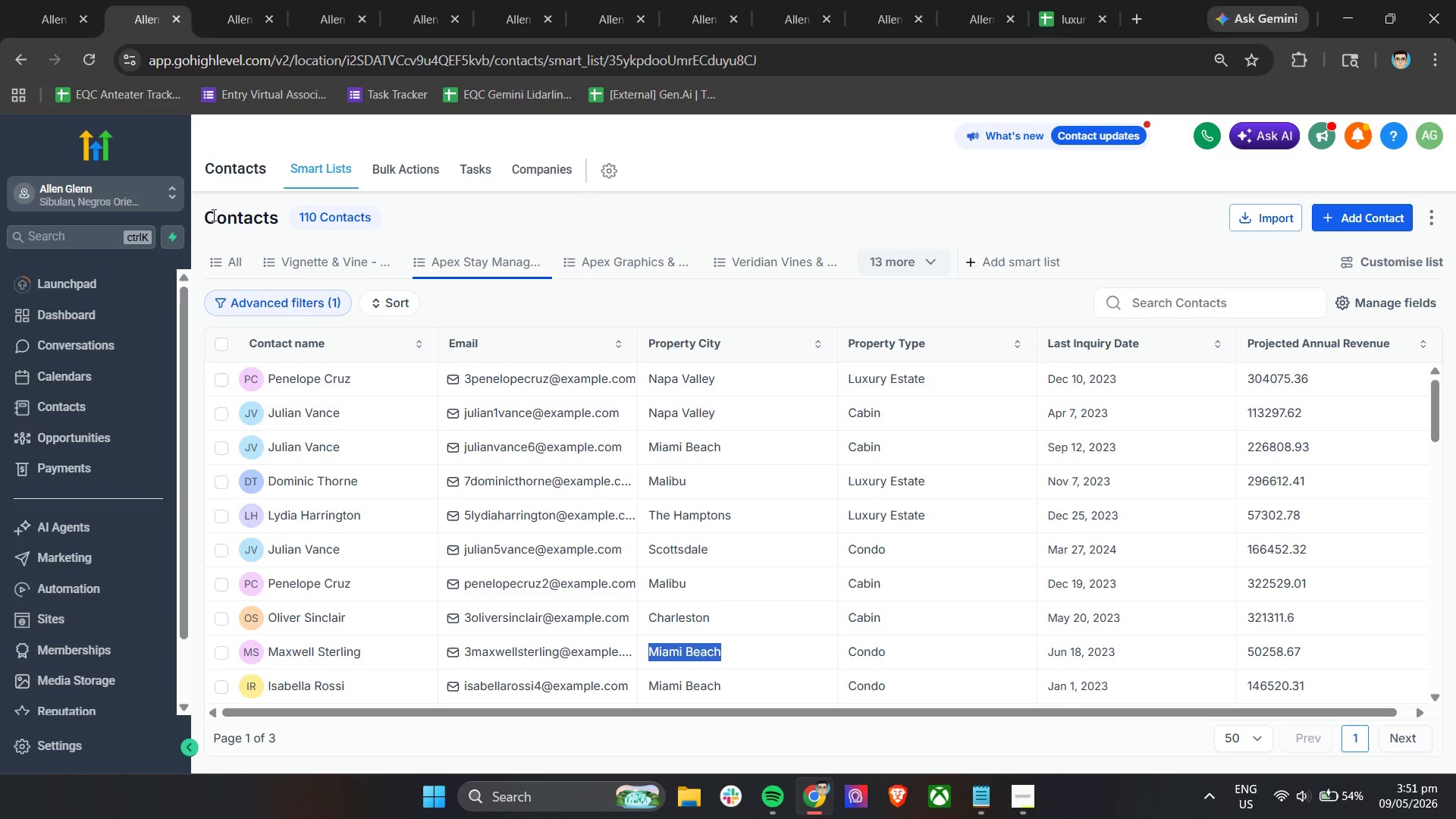 
left_click([46, 0])
 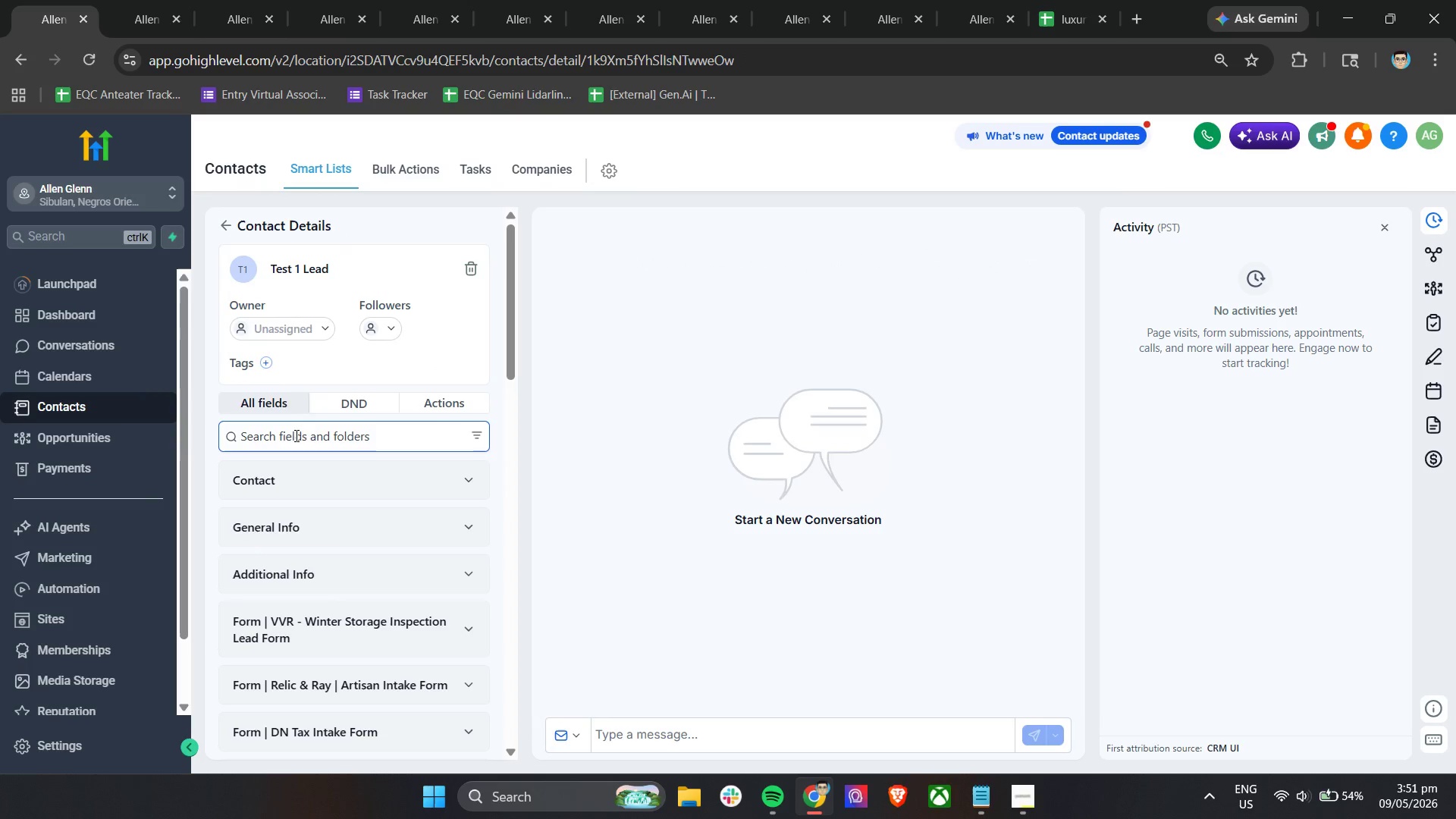 
left_click([268, 365])
 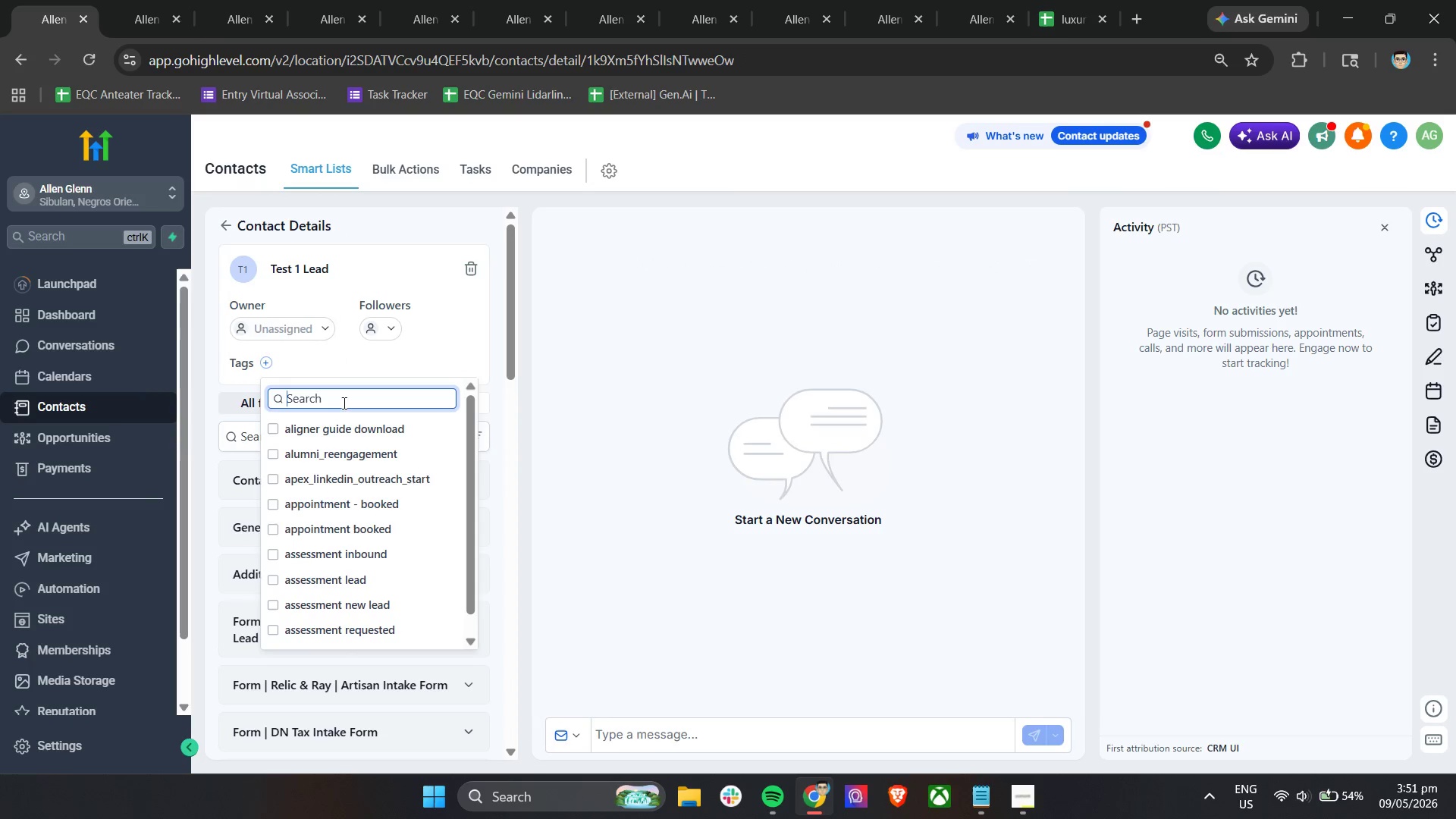 
type(lead)
 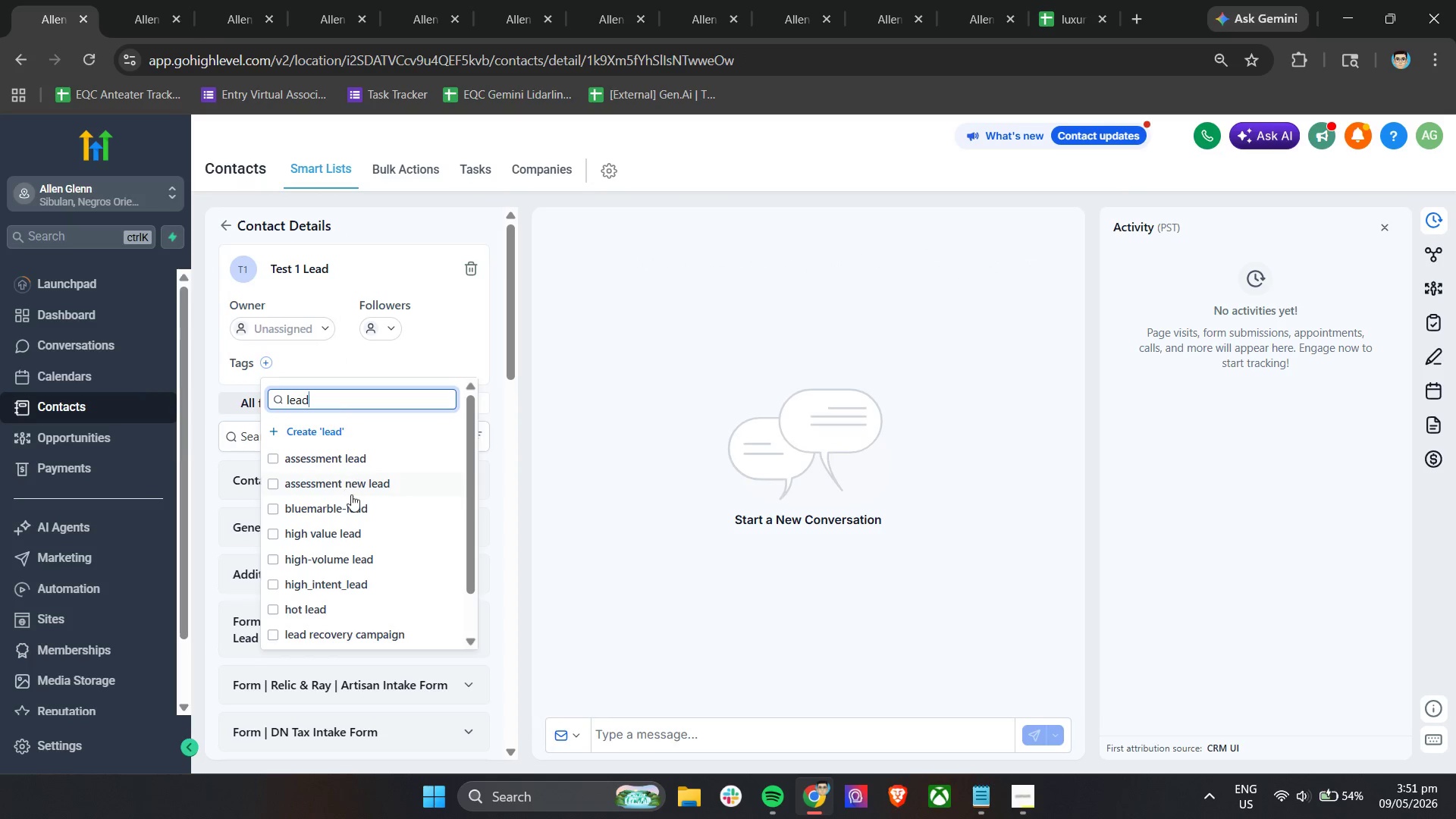 
scroll: coordinate [353, 522], scroll_direction: down, amount: 2.0
 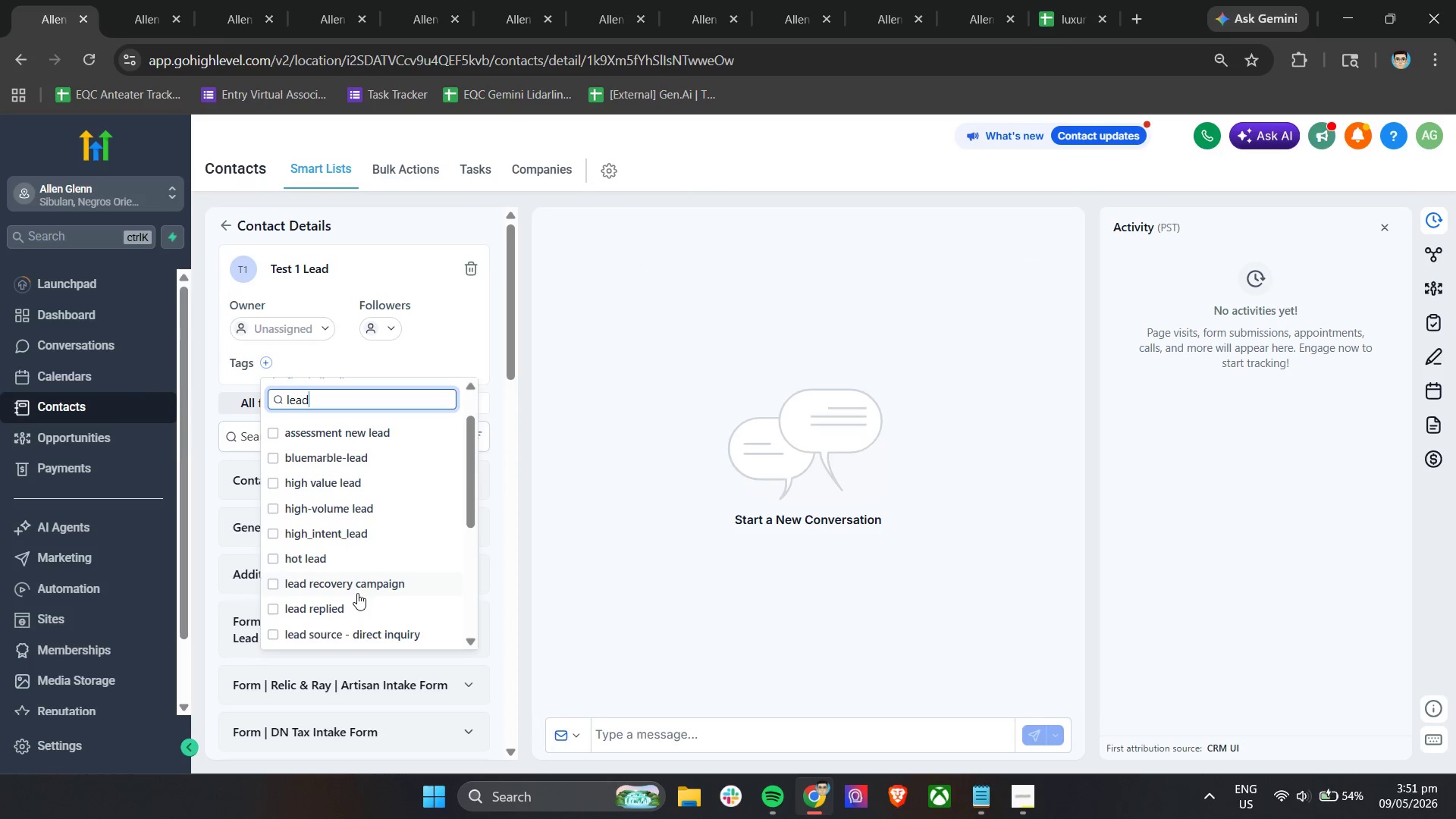 
left_click([359, 589])
 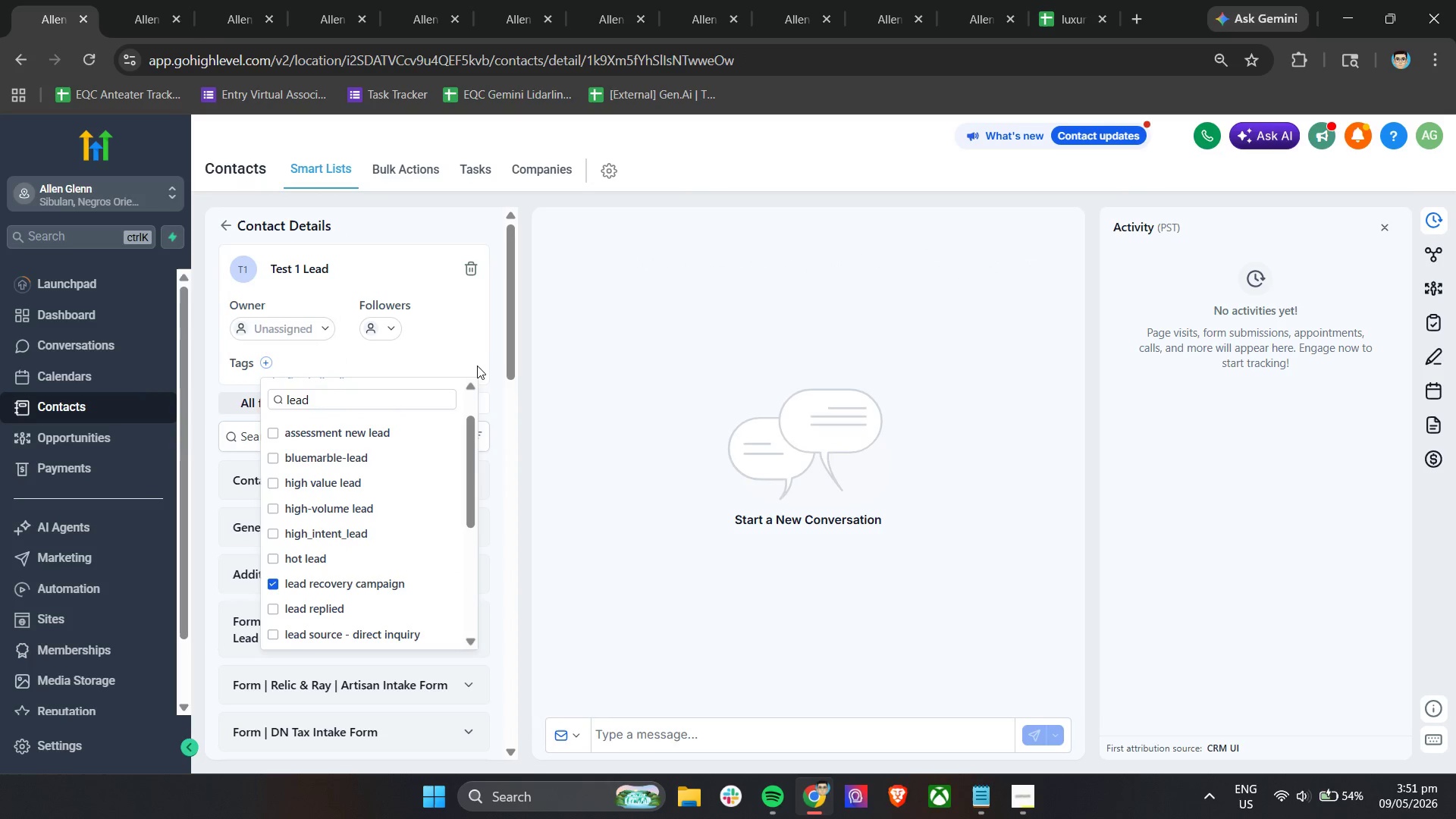 
left_click([466, 339])
 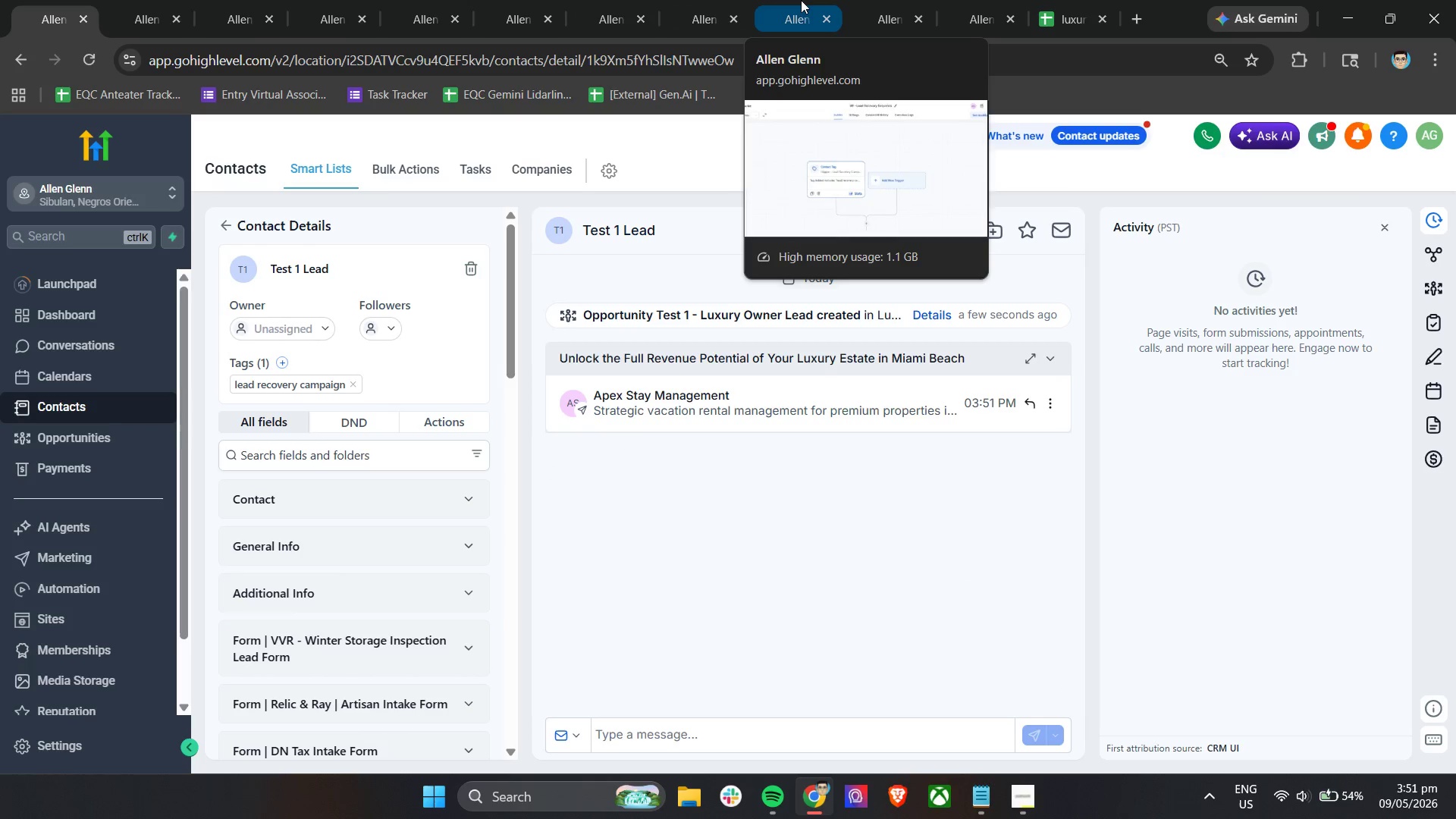 
wait(6.42)
 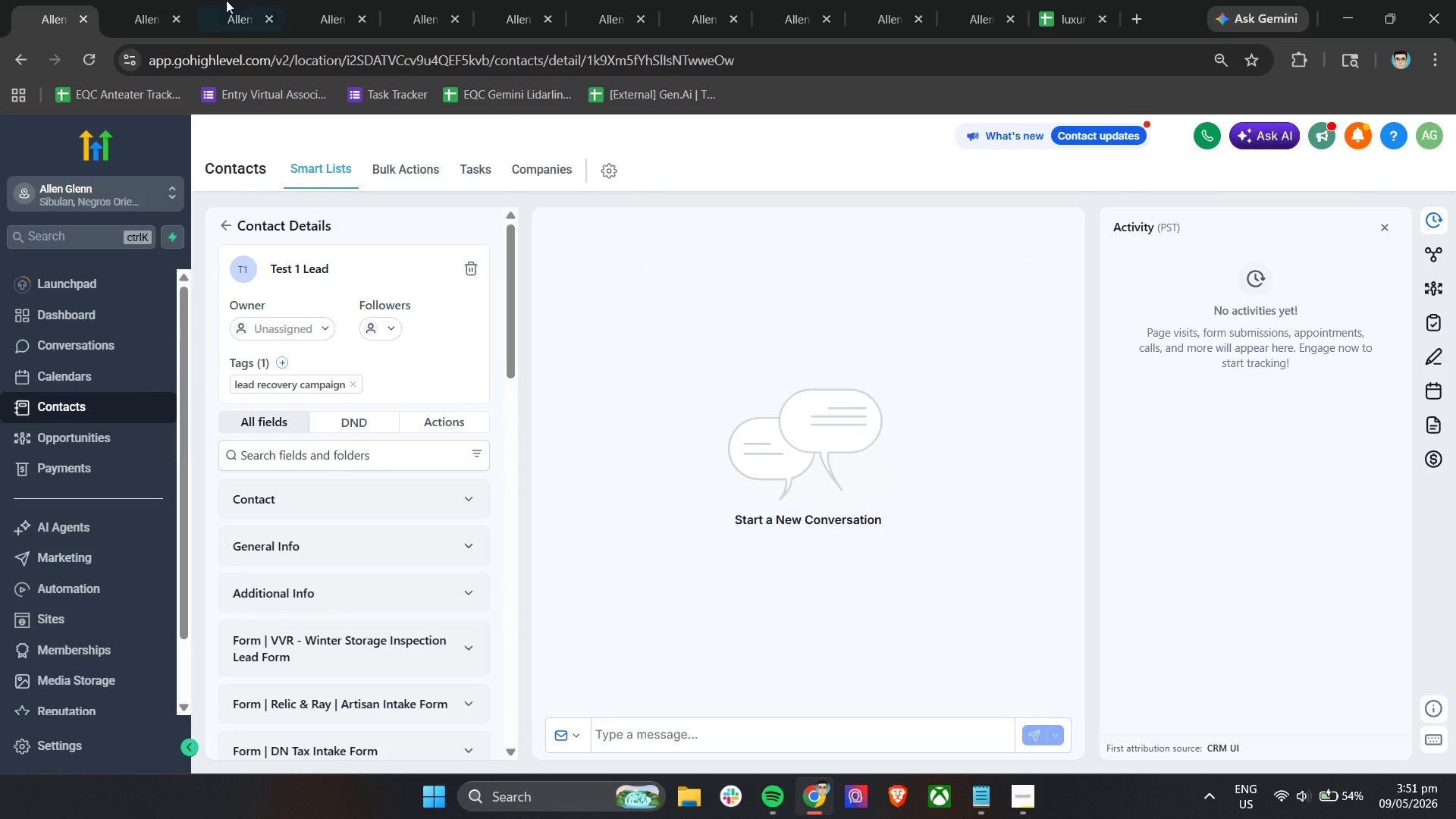 
left_click([801, 0])
 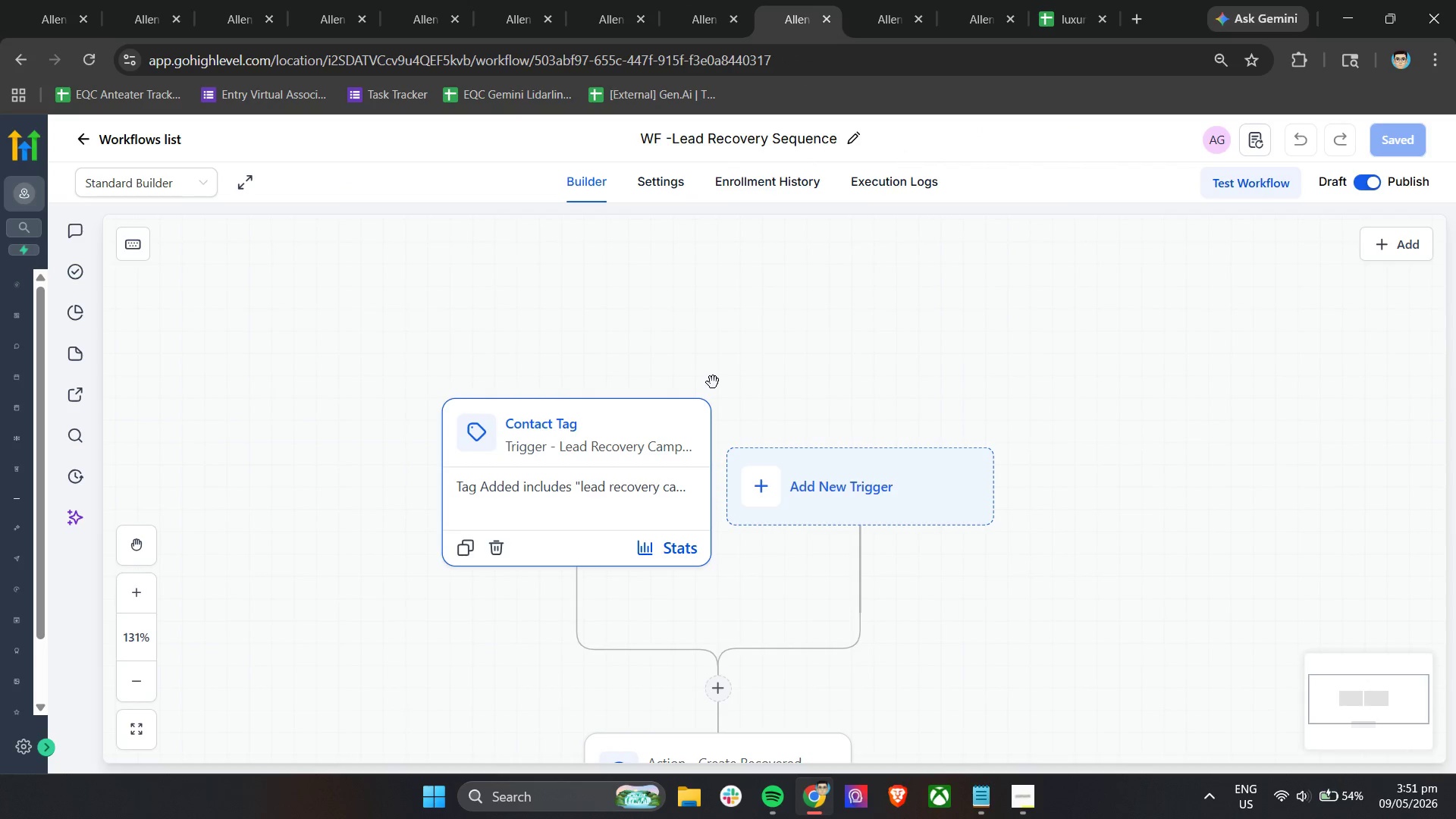 
scroll: coordinate [713, 382], scroll_direction: down, amount: 3.0
 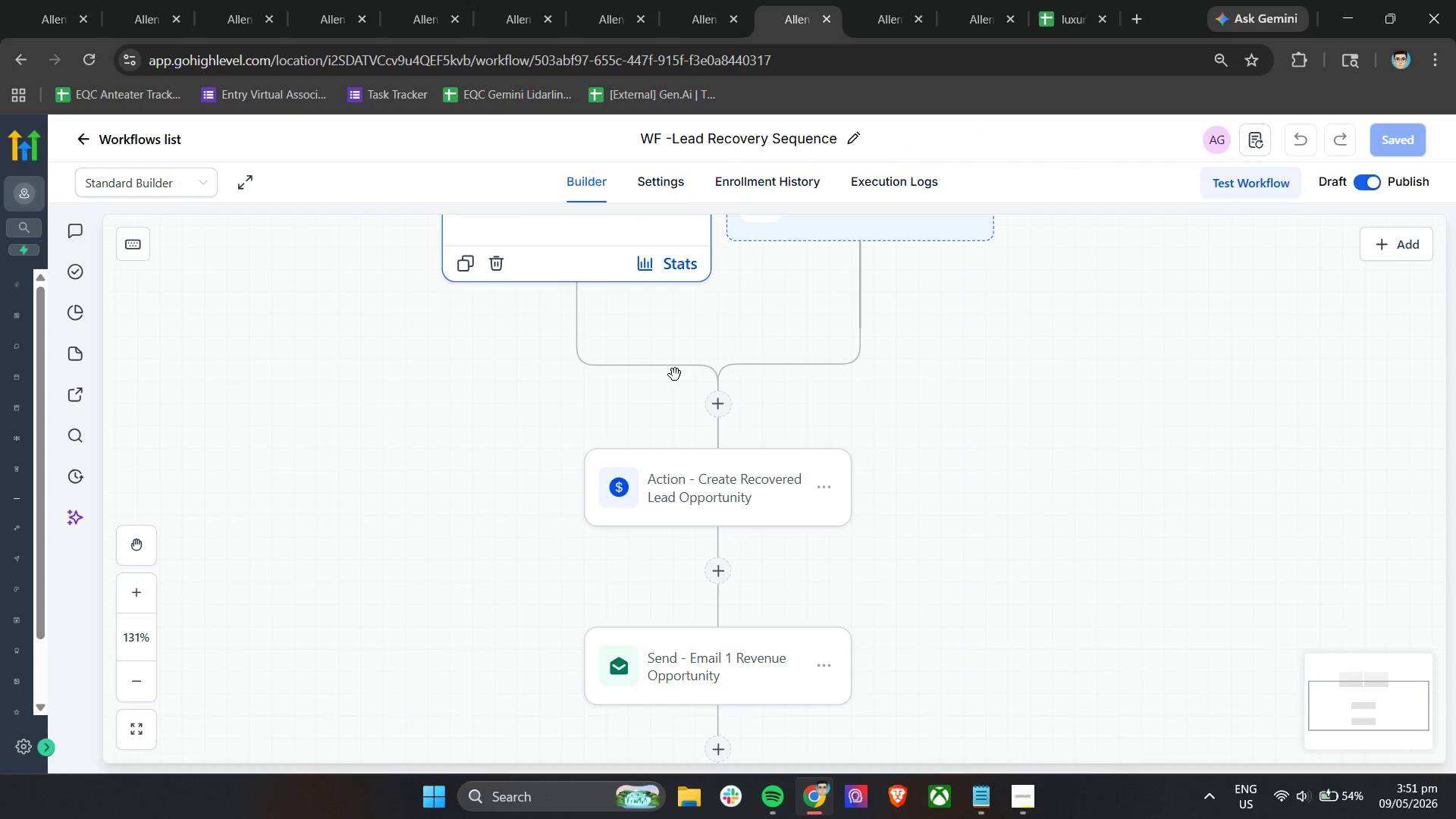 
double_click([231, 0])
 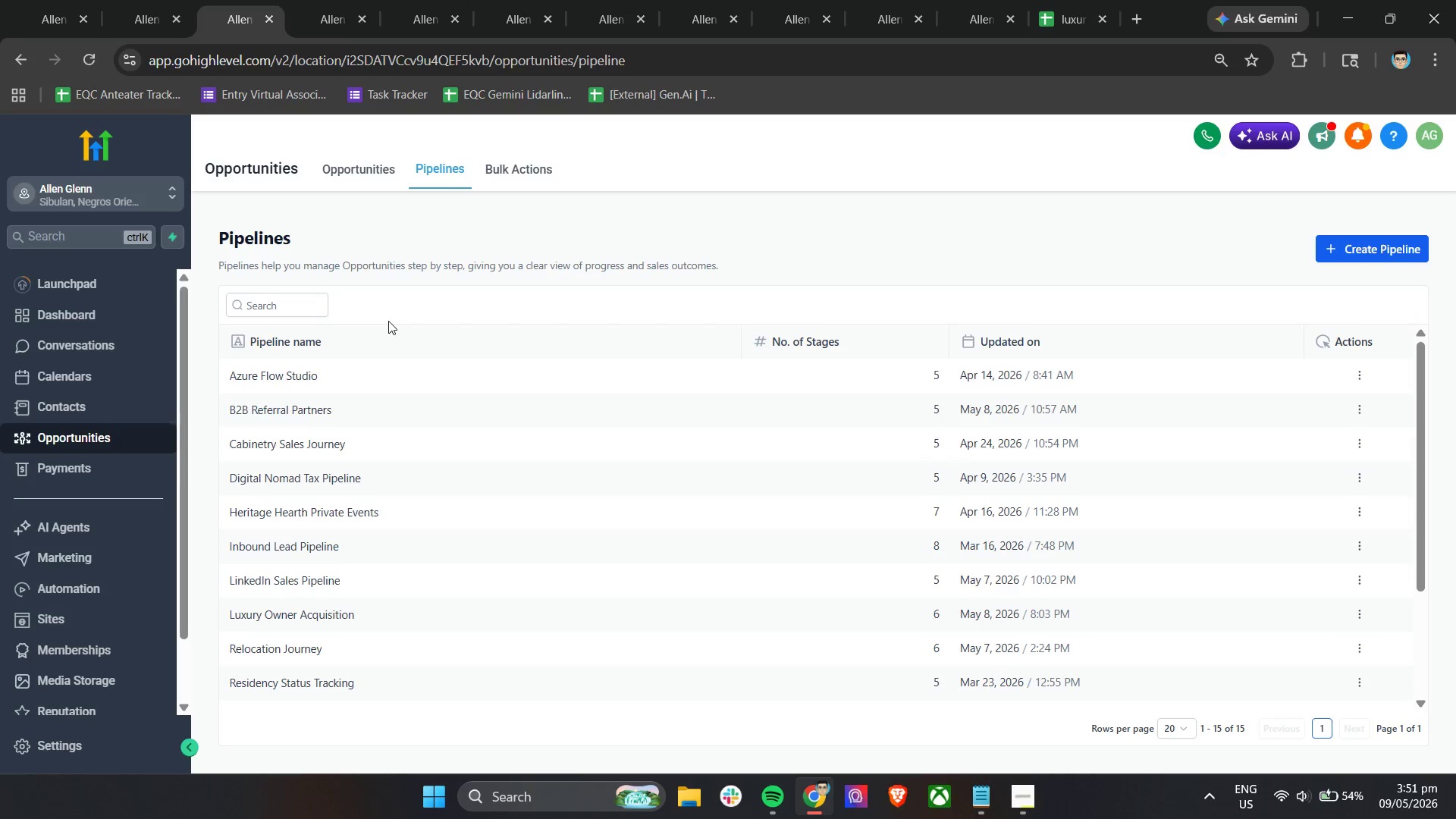 
left_click([347, 168])
 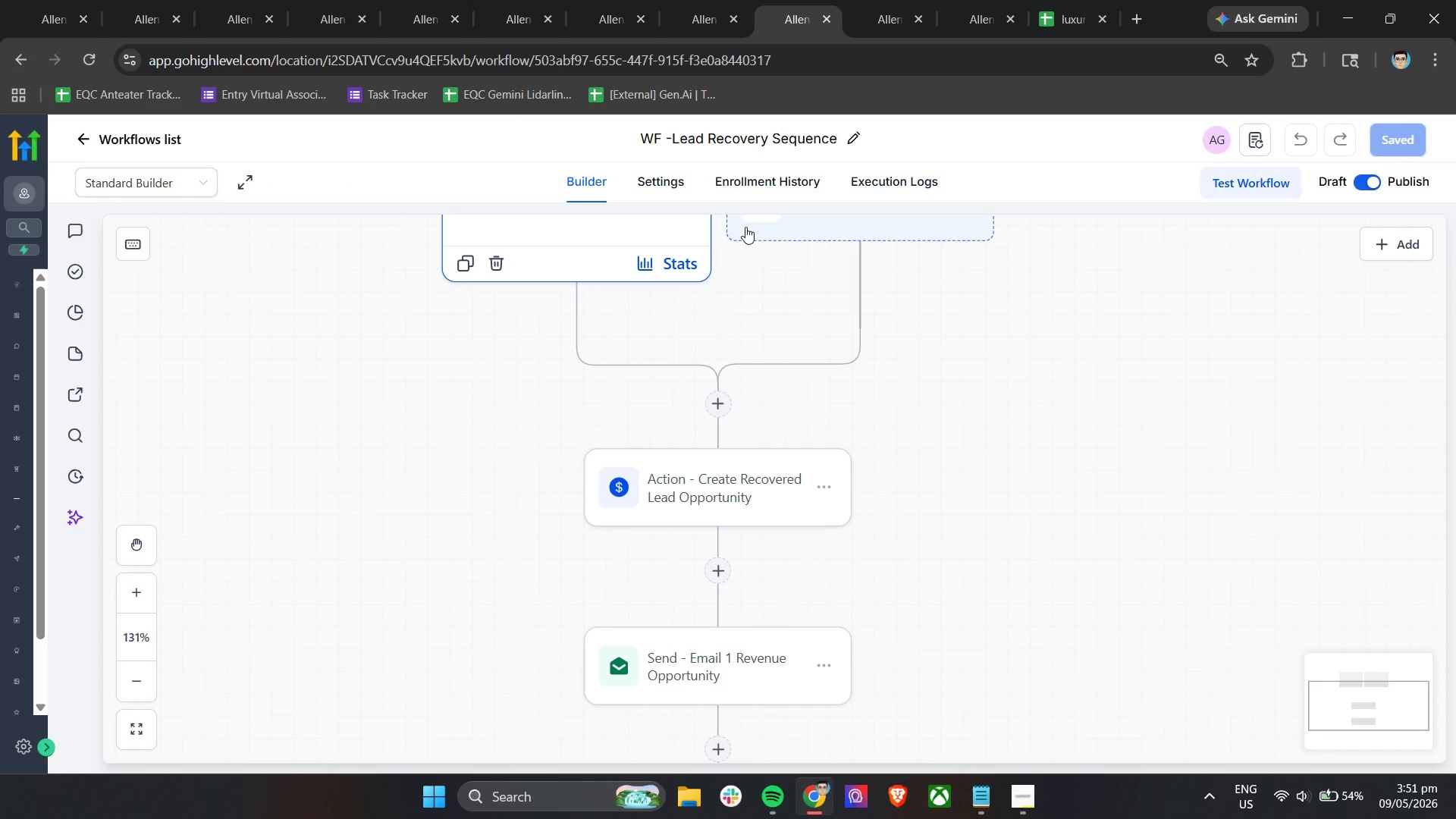 
wait(5.69)
 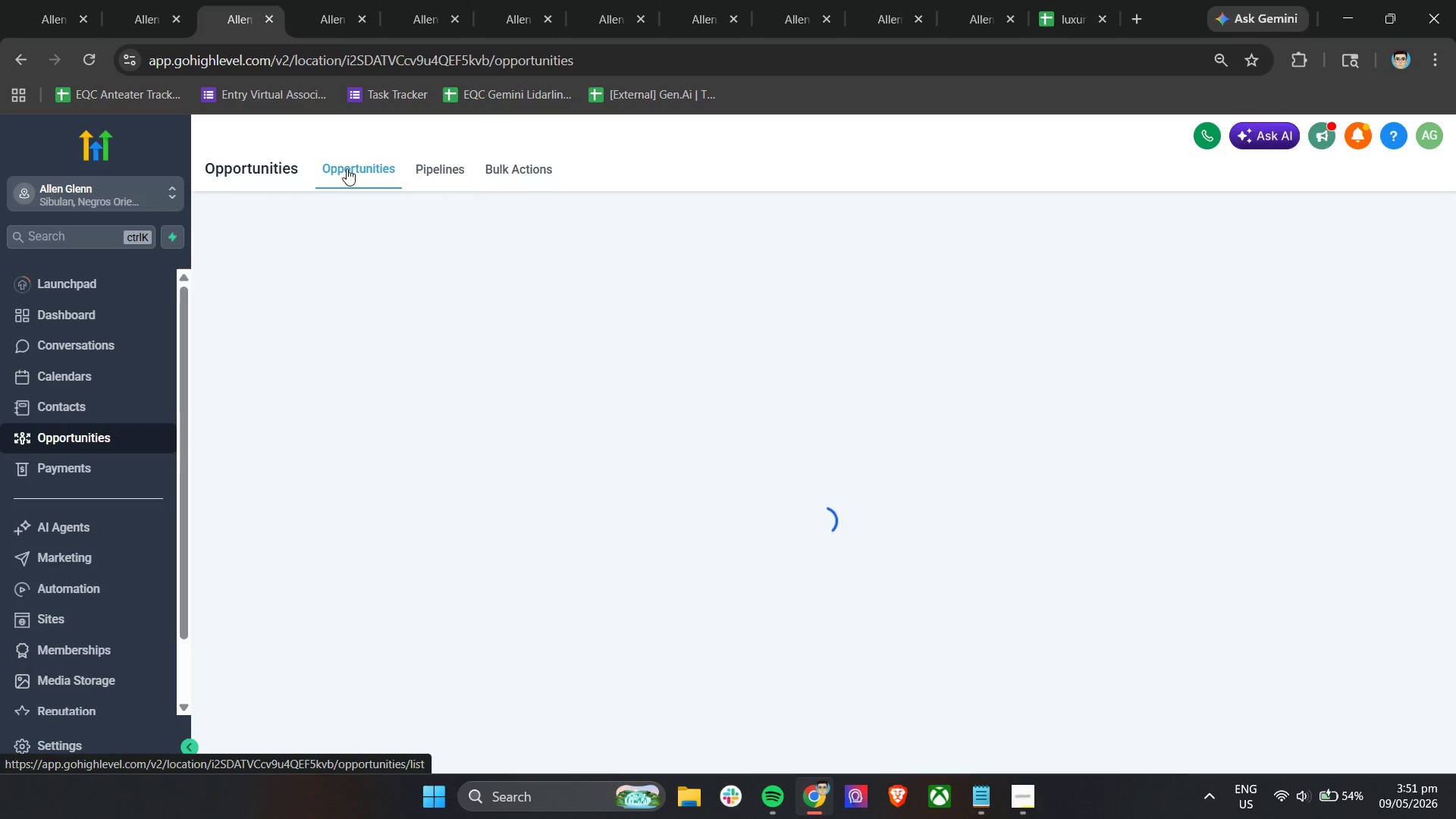 
left_click([777, 507])
 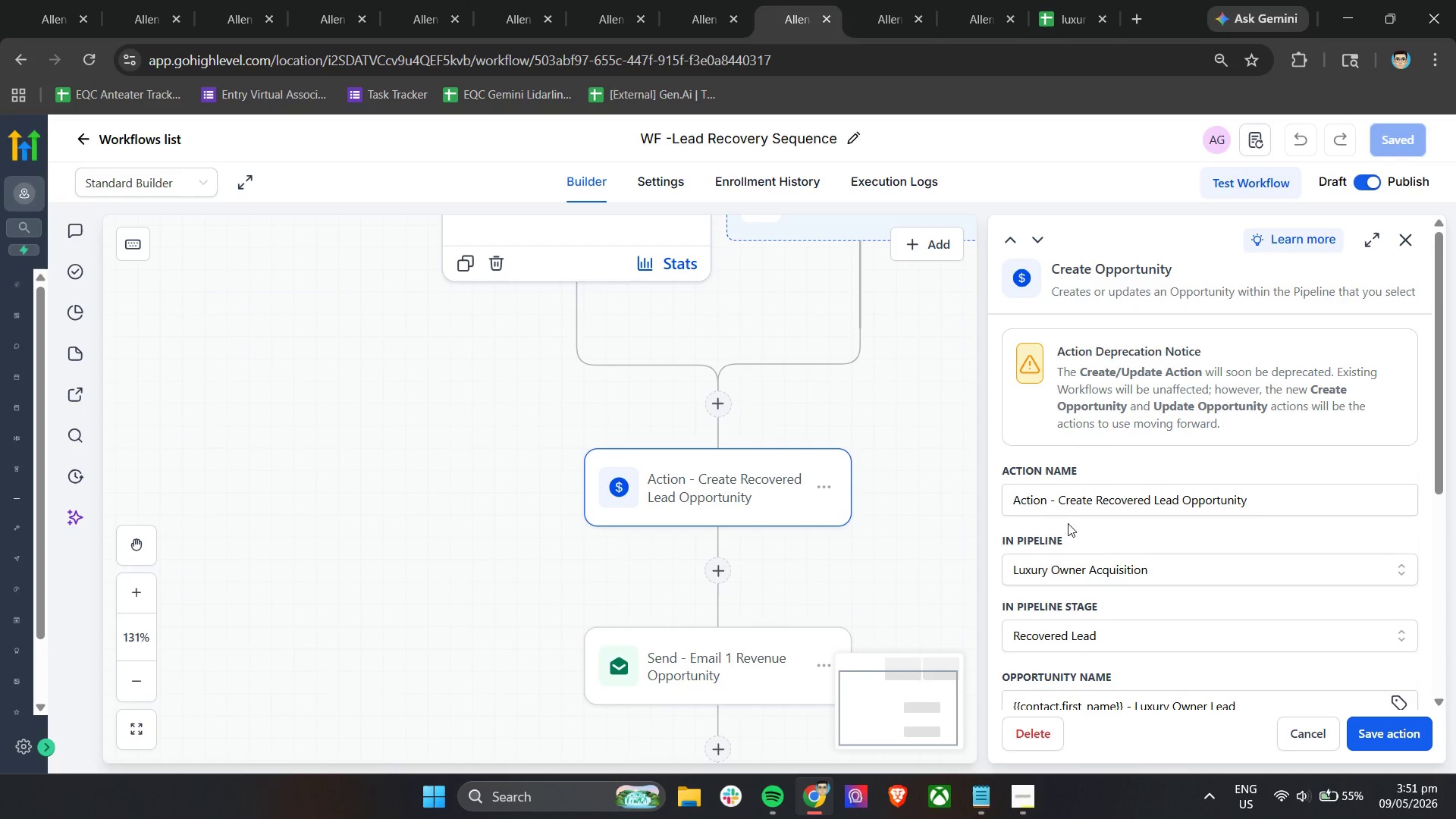 
scroll: coordinate [1146, 547], scroll_direction: down, amount: 3.0
 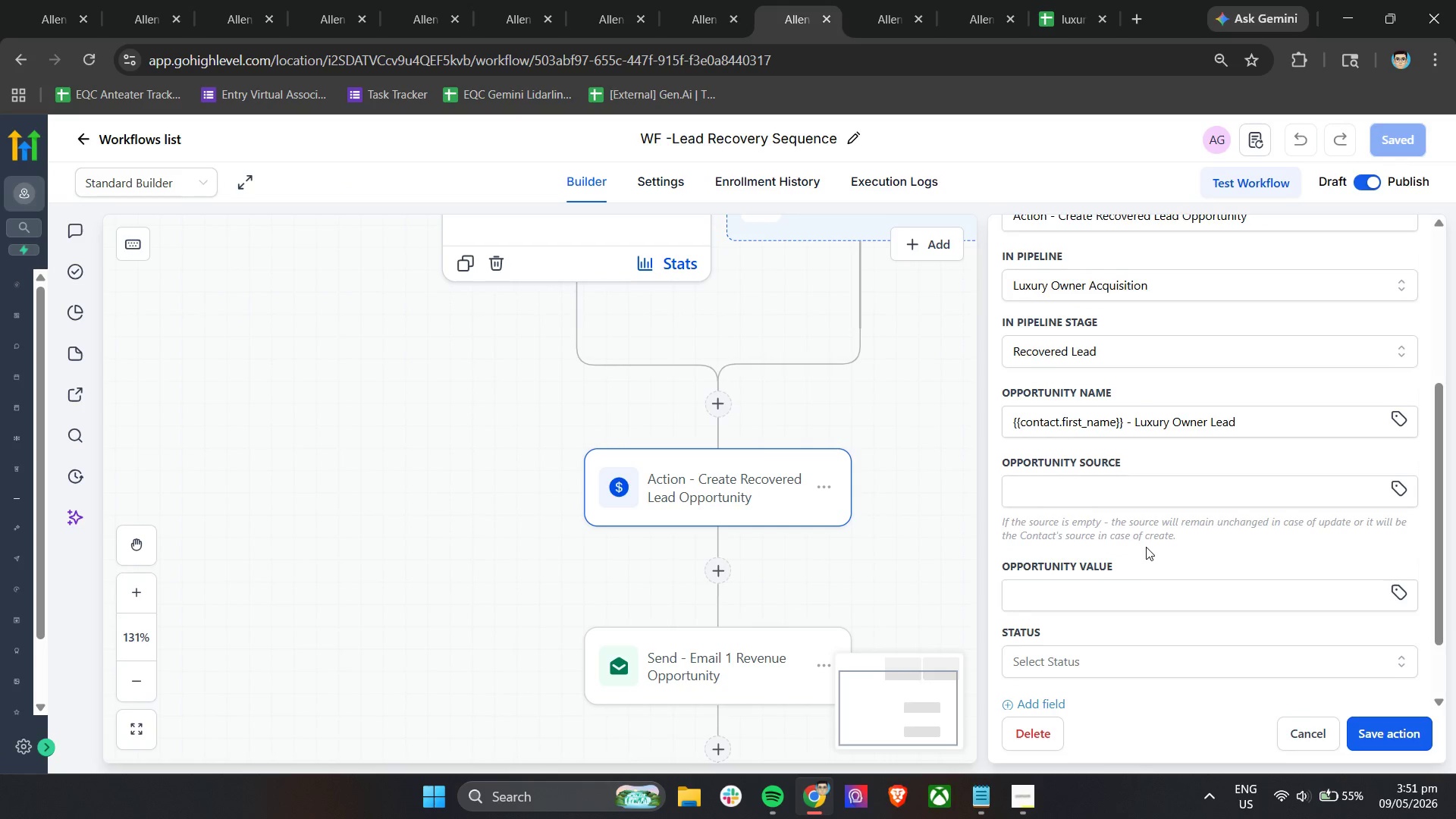 
scroll: coordinate [1146, 547], scroll_direction: up, amount: 3.0
 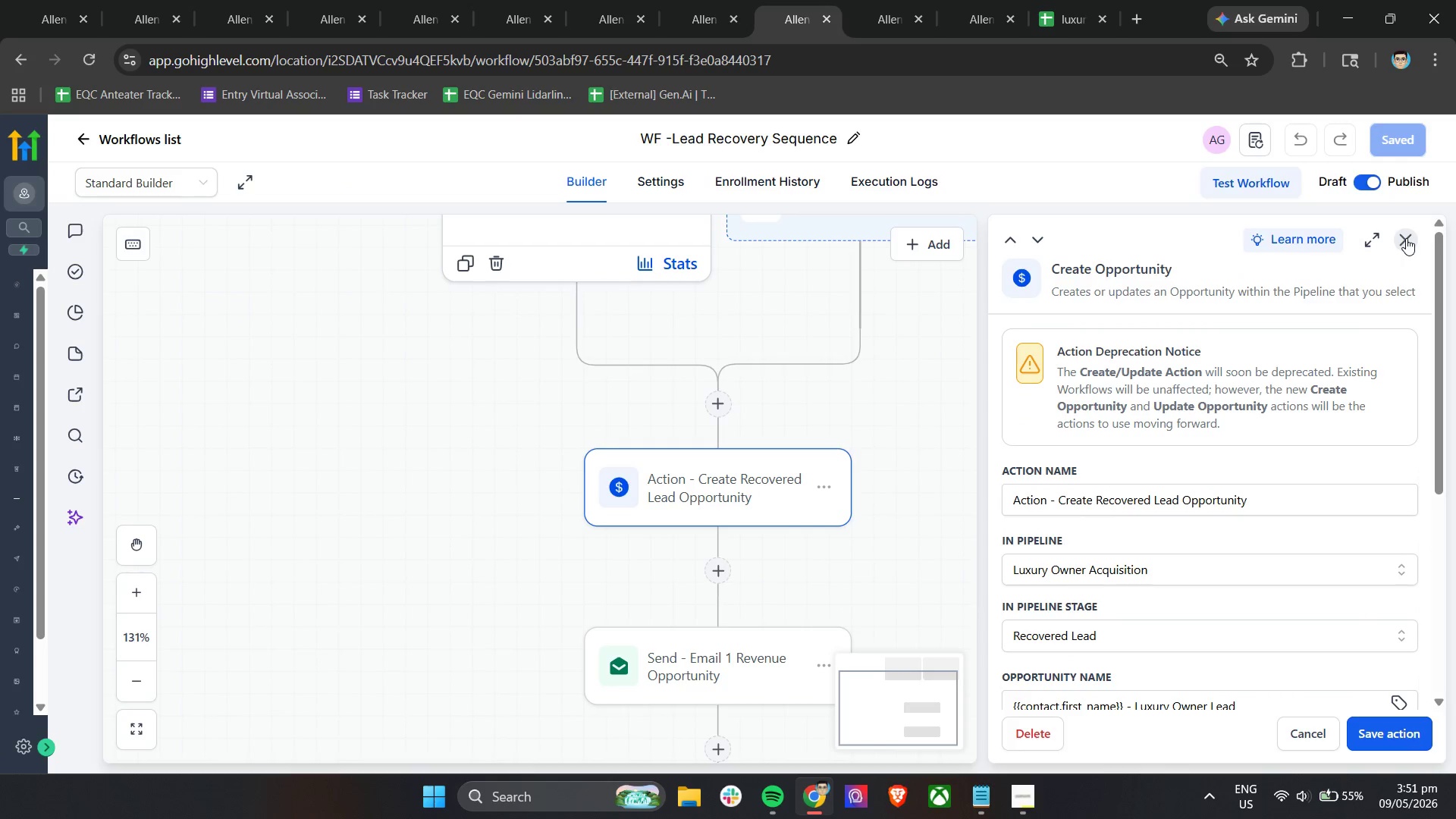 
left_click([883, 179])
 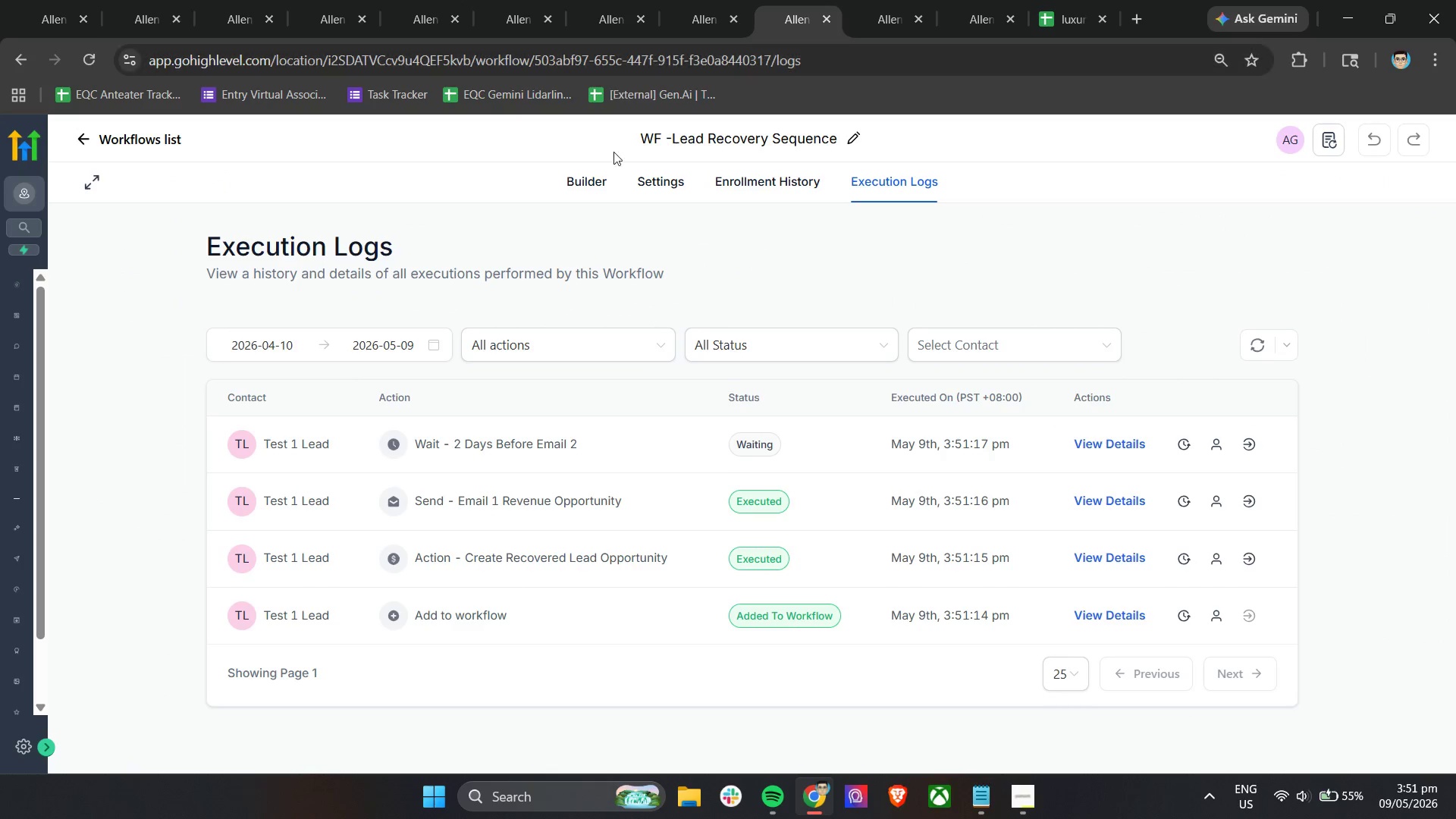 
wait(6.42)
 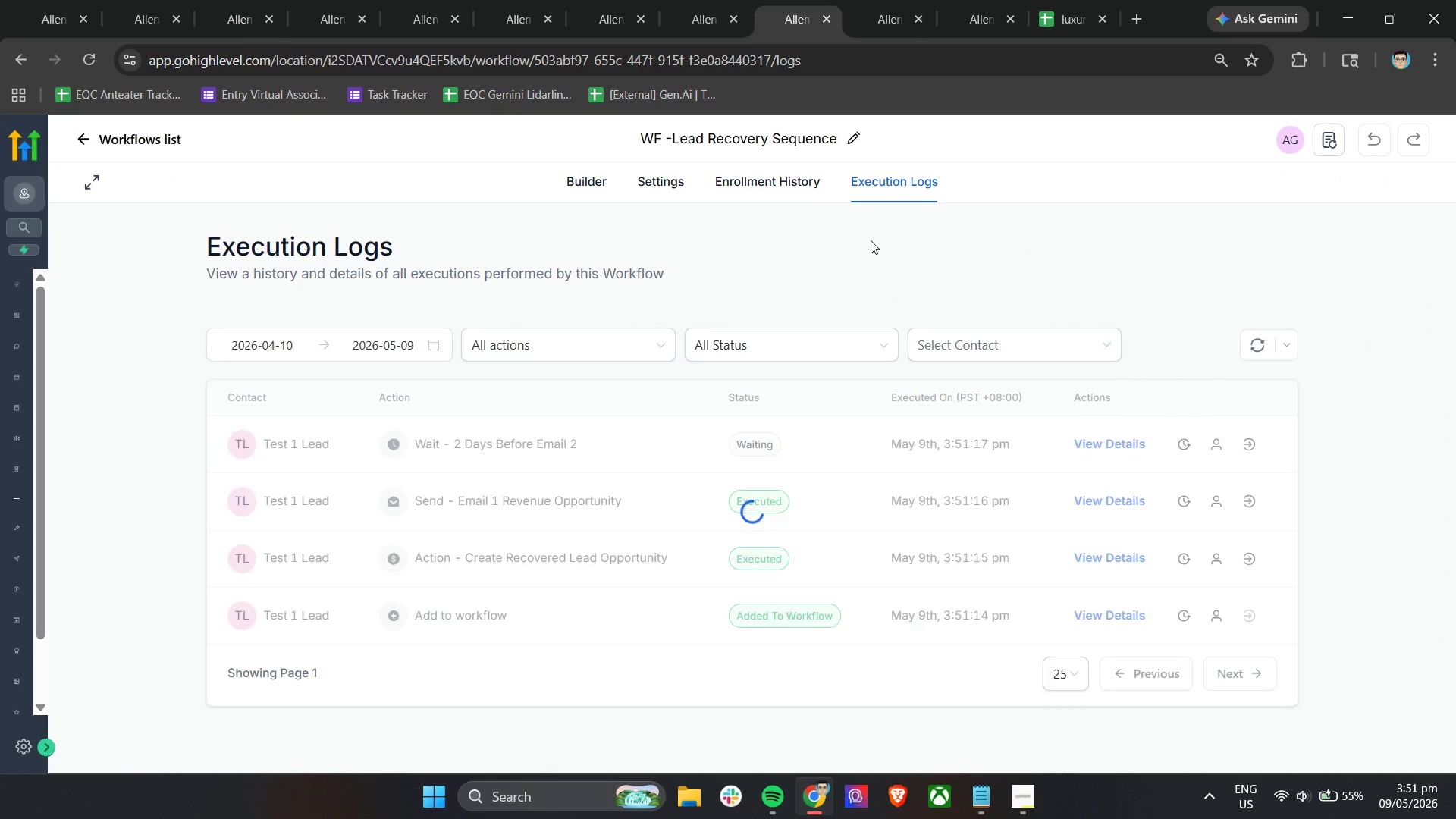 
double_click([235, 0])
 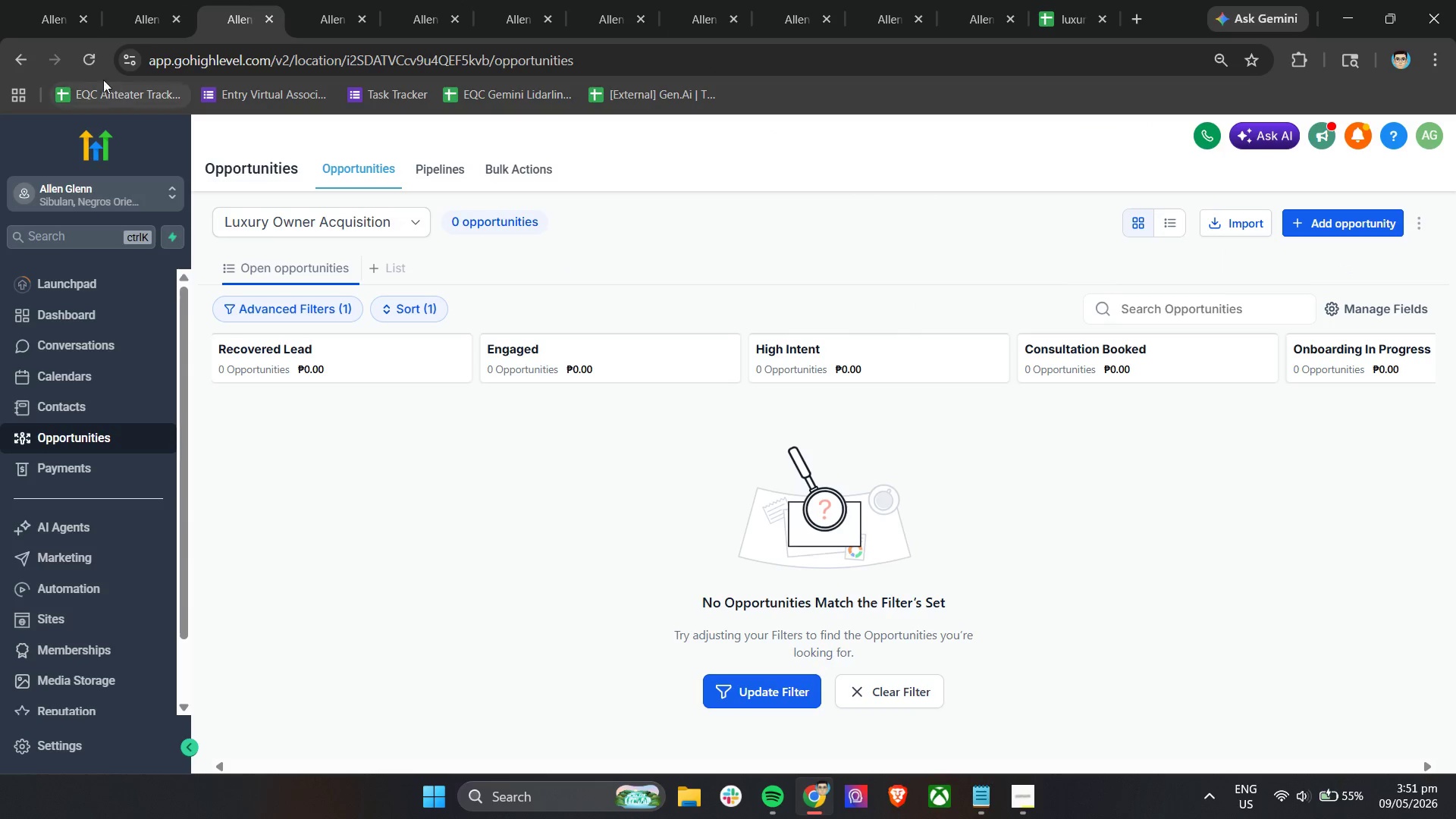 
left_click([91, 61])
 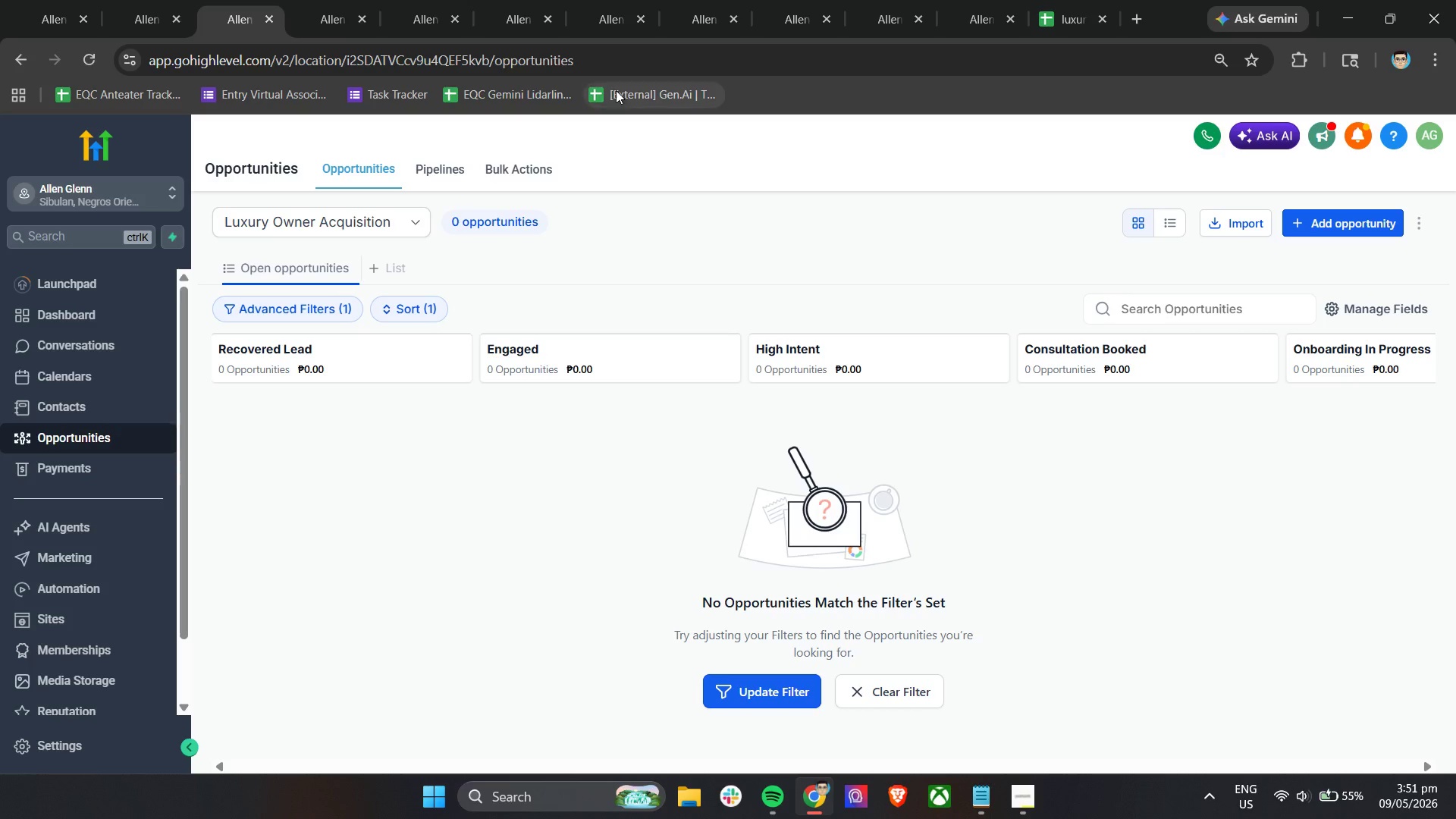 
wait(17.45)
 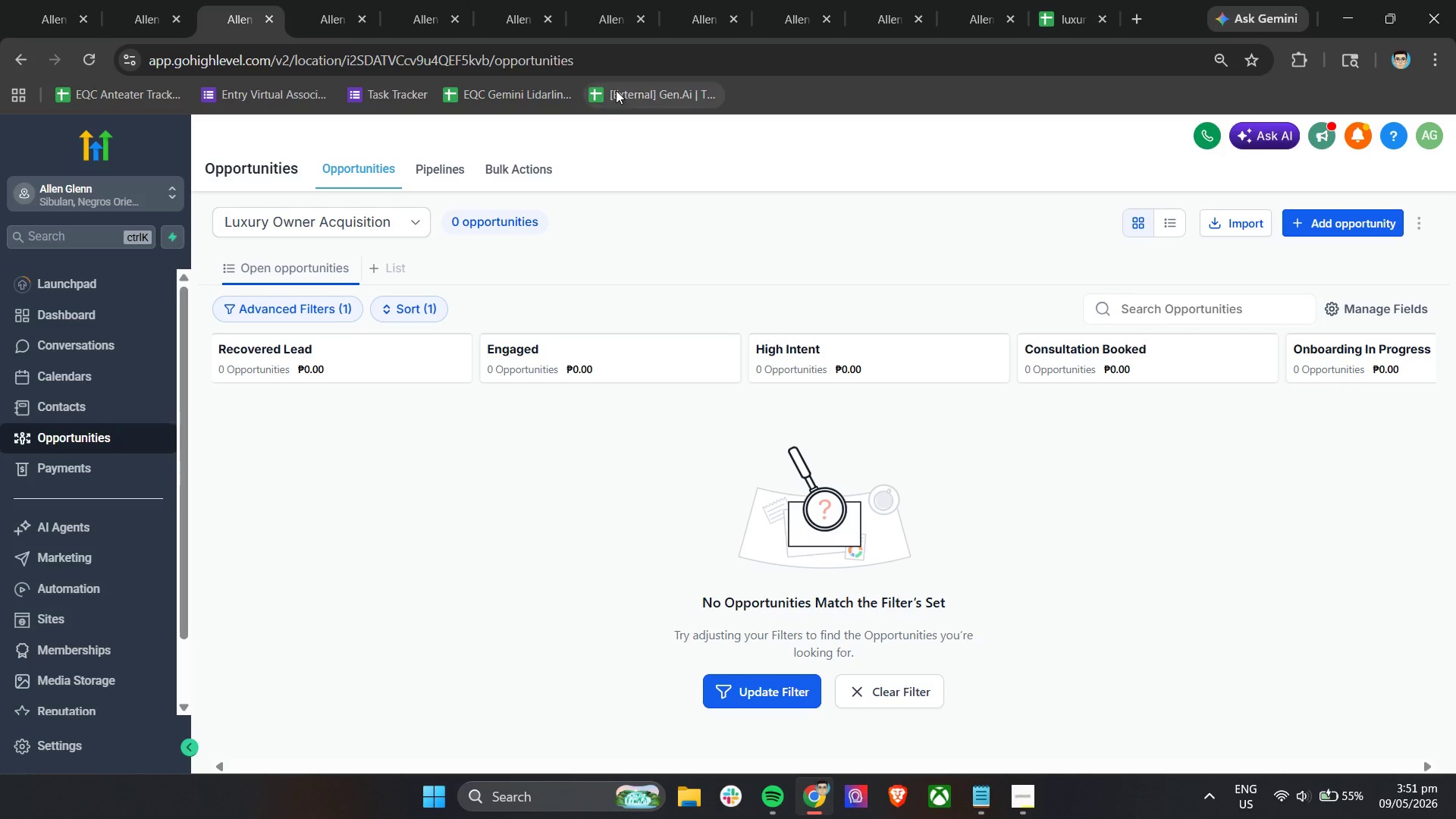 
left_click([800, 0])
 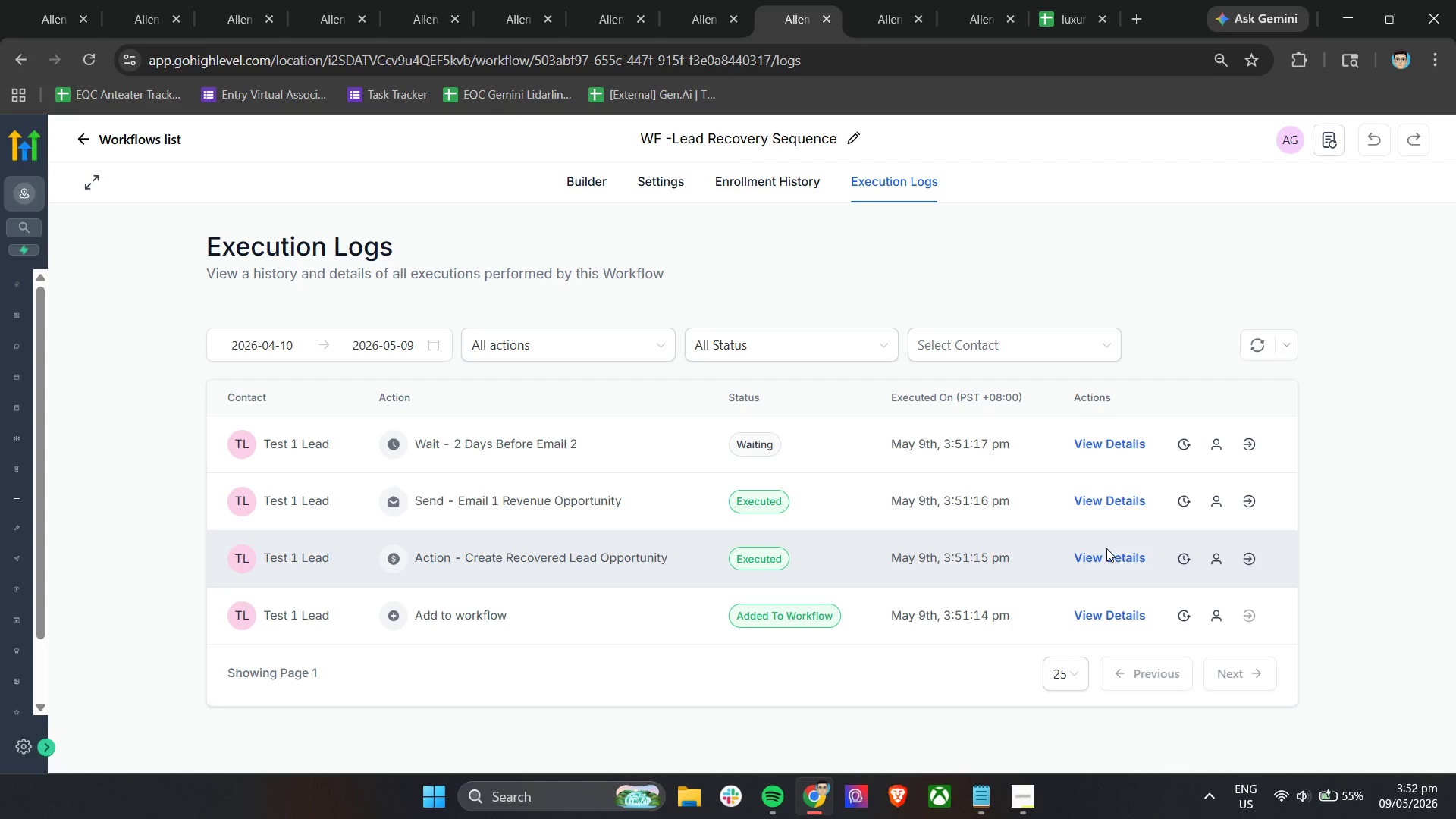 
double_click([1104, 557])
 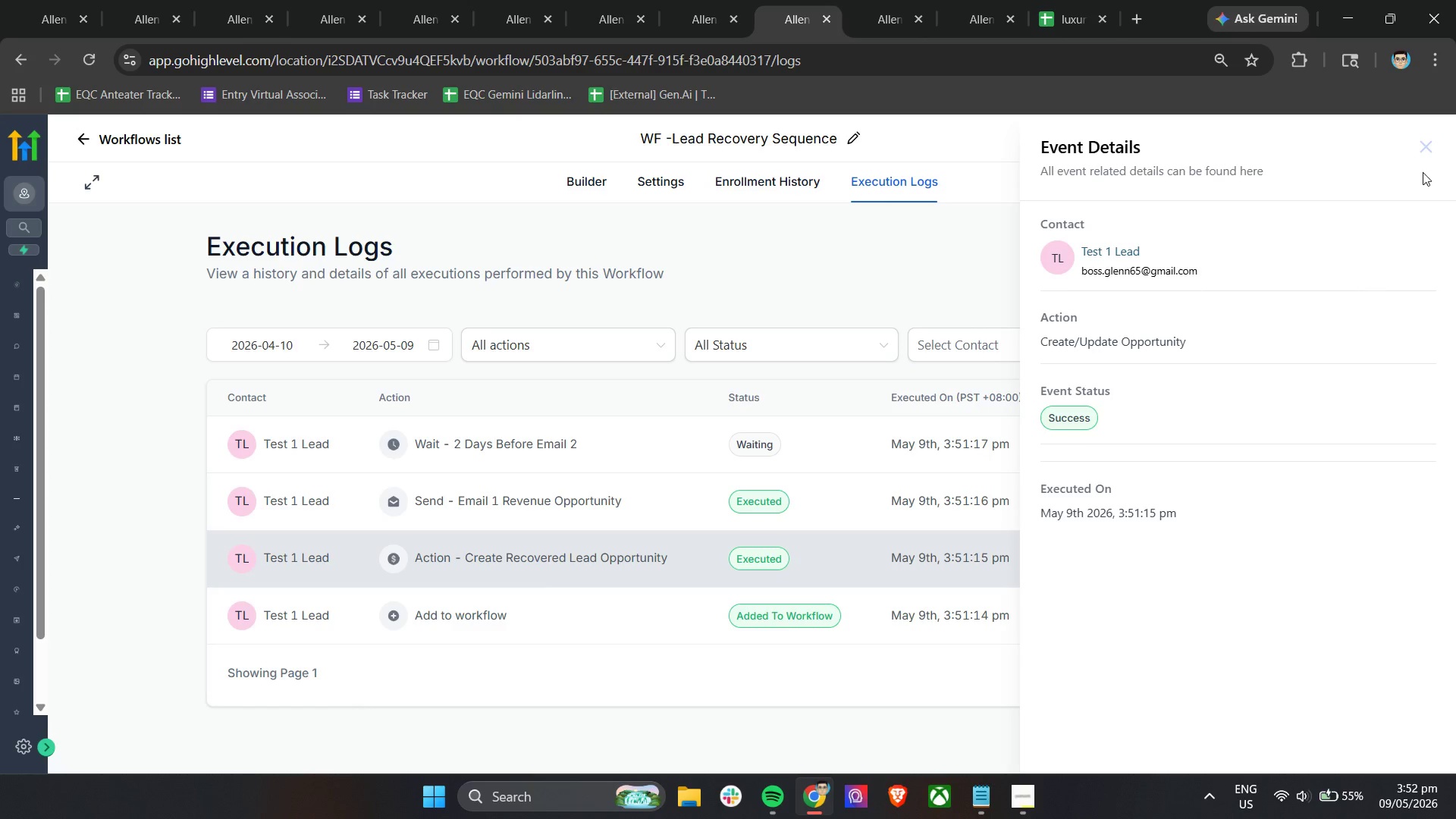 
double_click([1423, 149])
 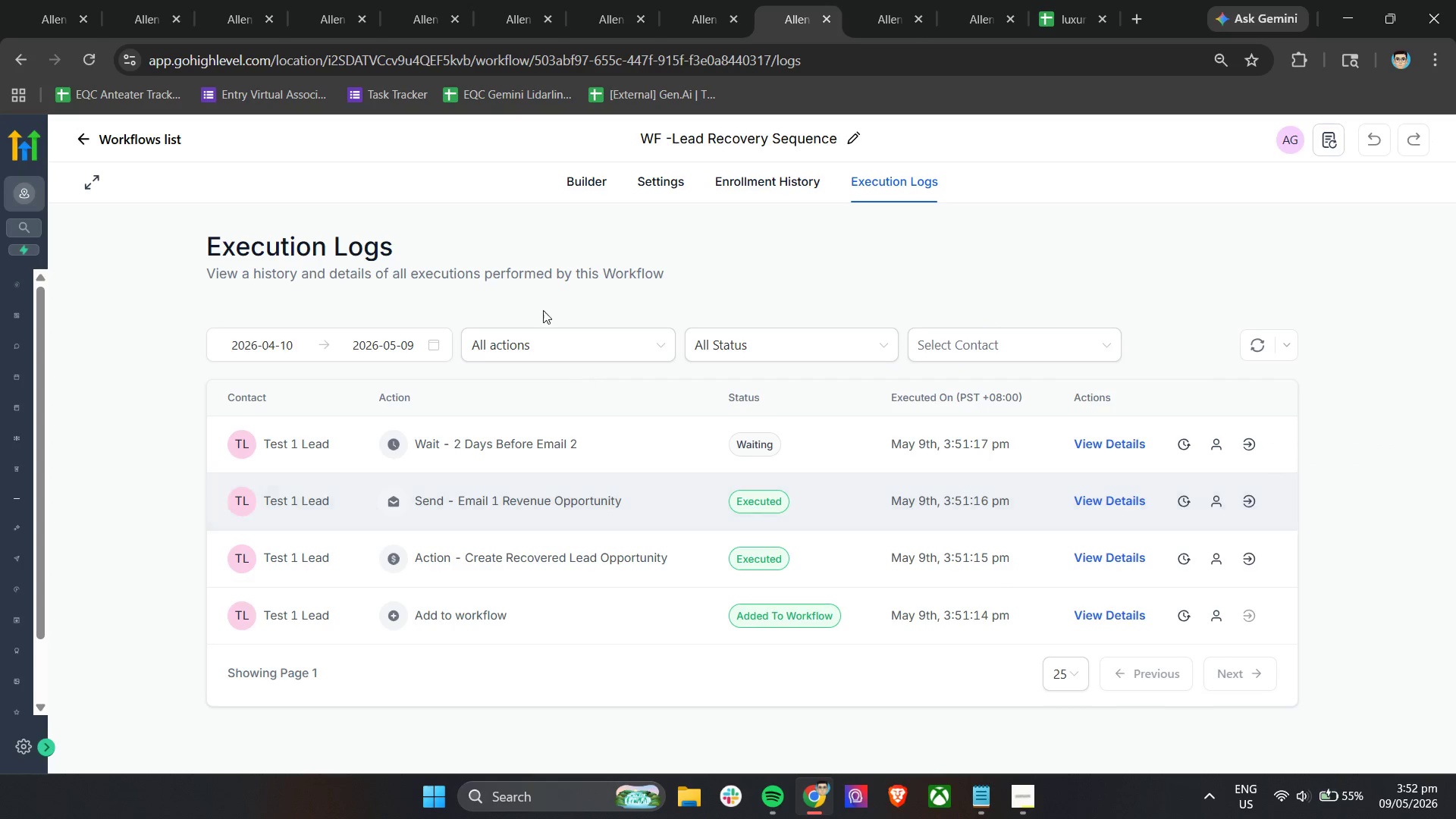 
left_click([582, 186])
 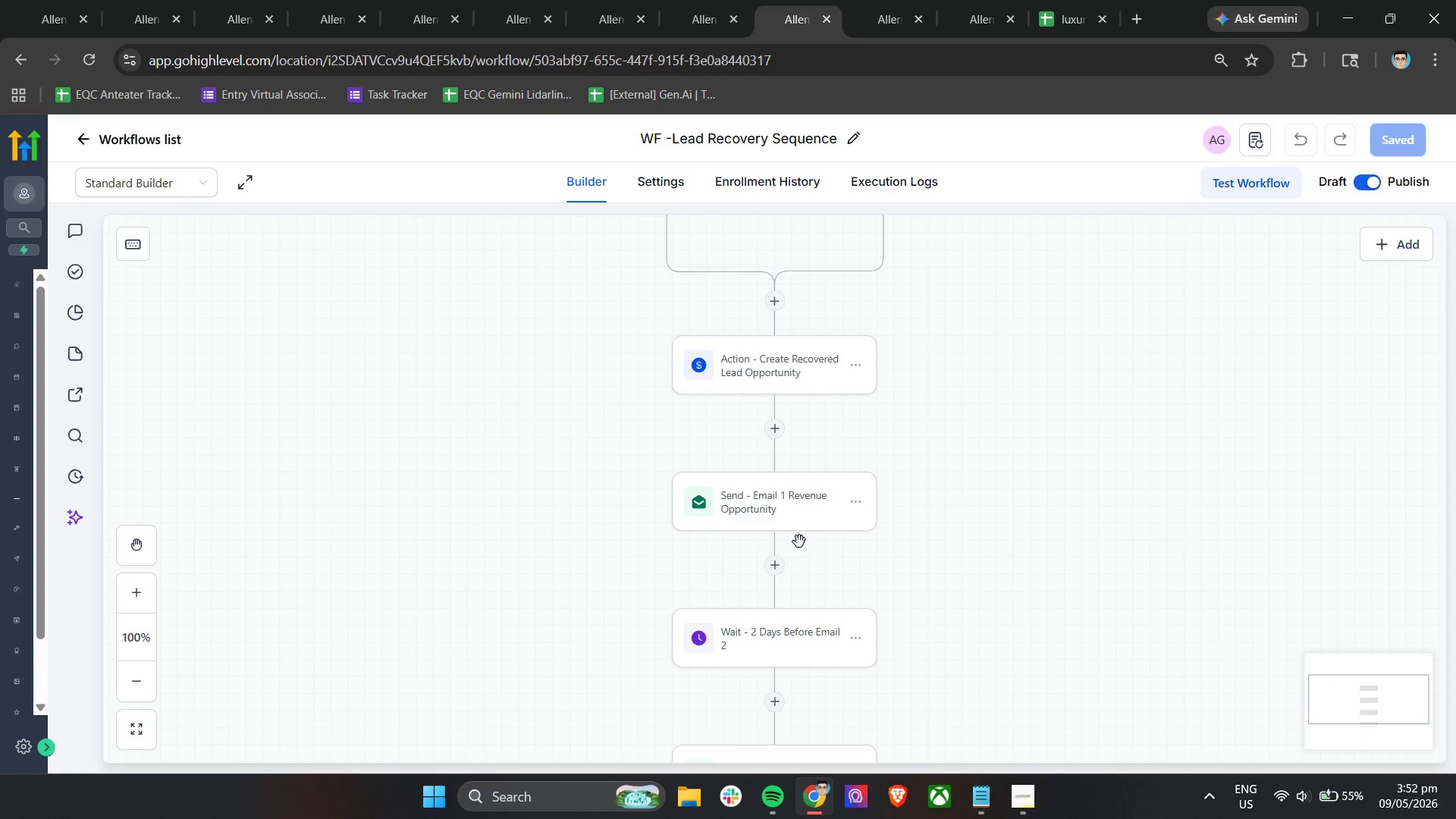 
left_click([795, 554])
 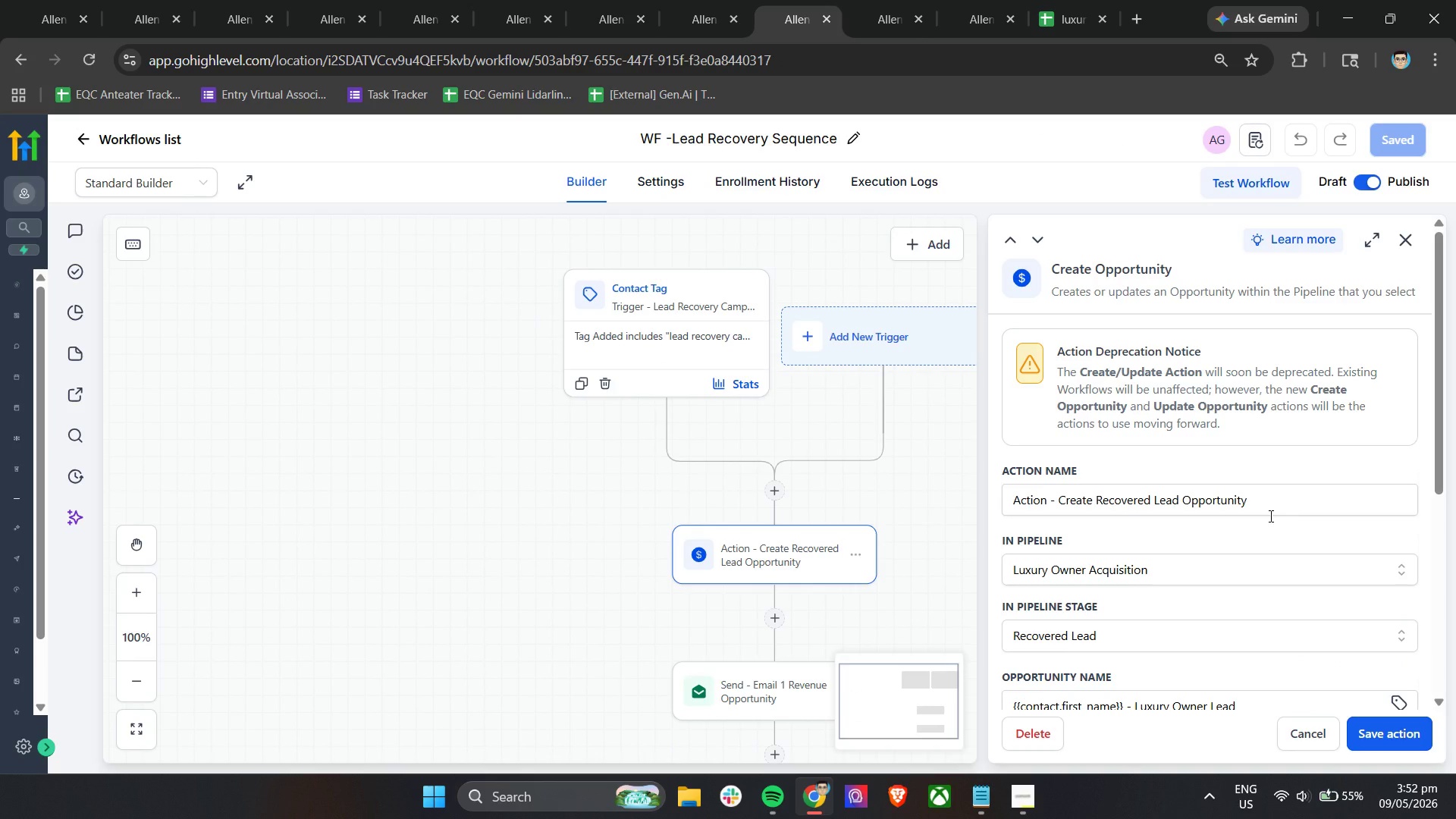 
scroll: coordinate [799, 541], scroll_direction: up, amount: 4.0
 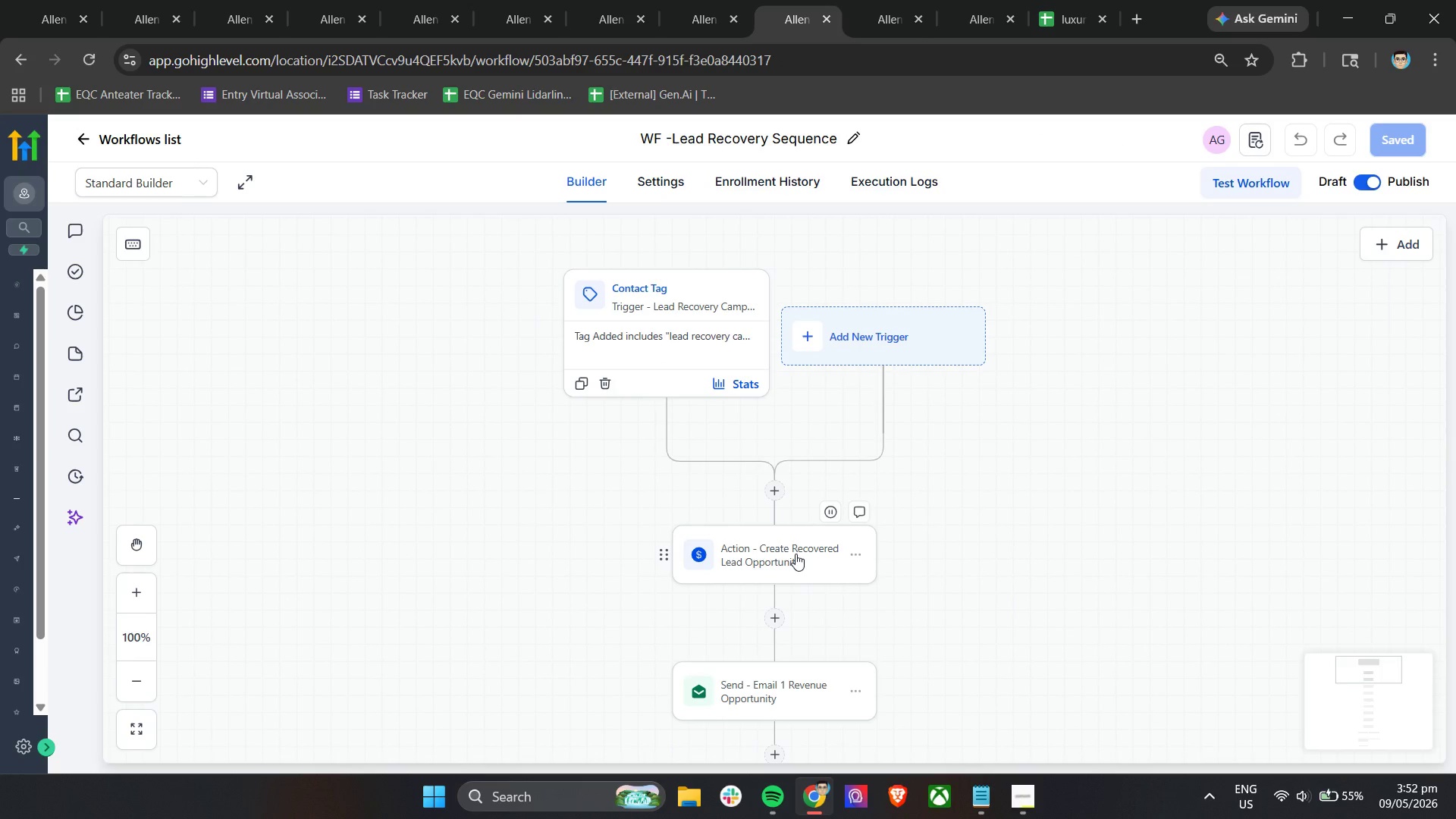 
scroll: coordinate [1269, 516], scroll_direction: down, amount: 2.0
 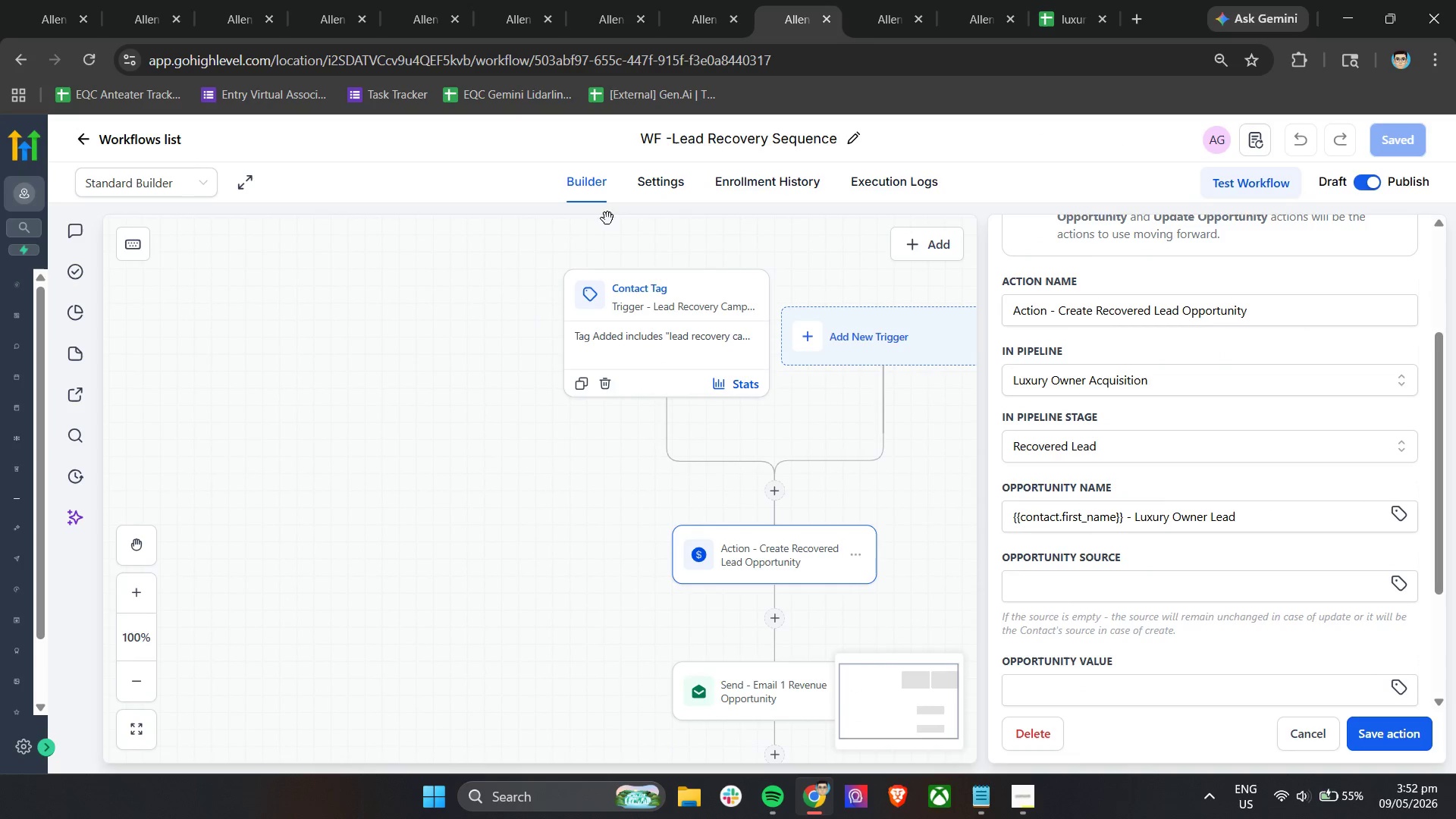 
left_click([161, 0])
 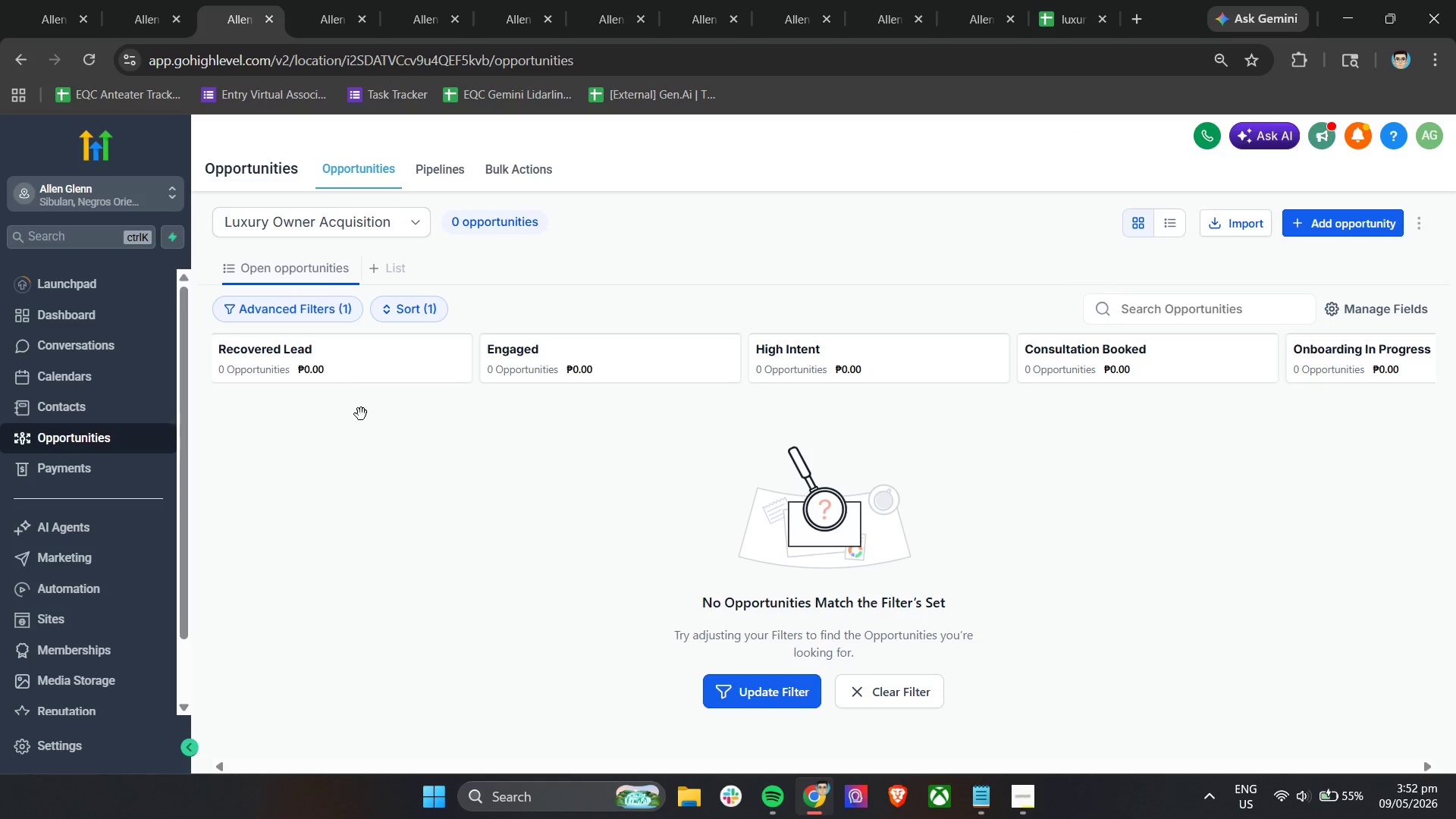 
scroll: coordinate [551, 461], scroll_direction: none, amount: 0.0
 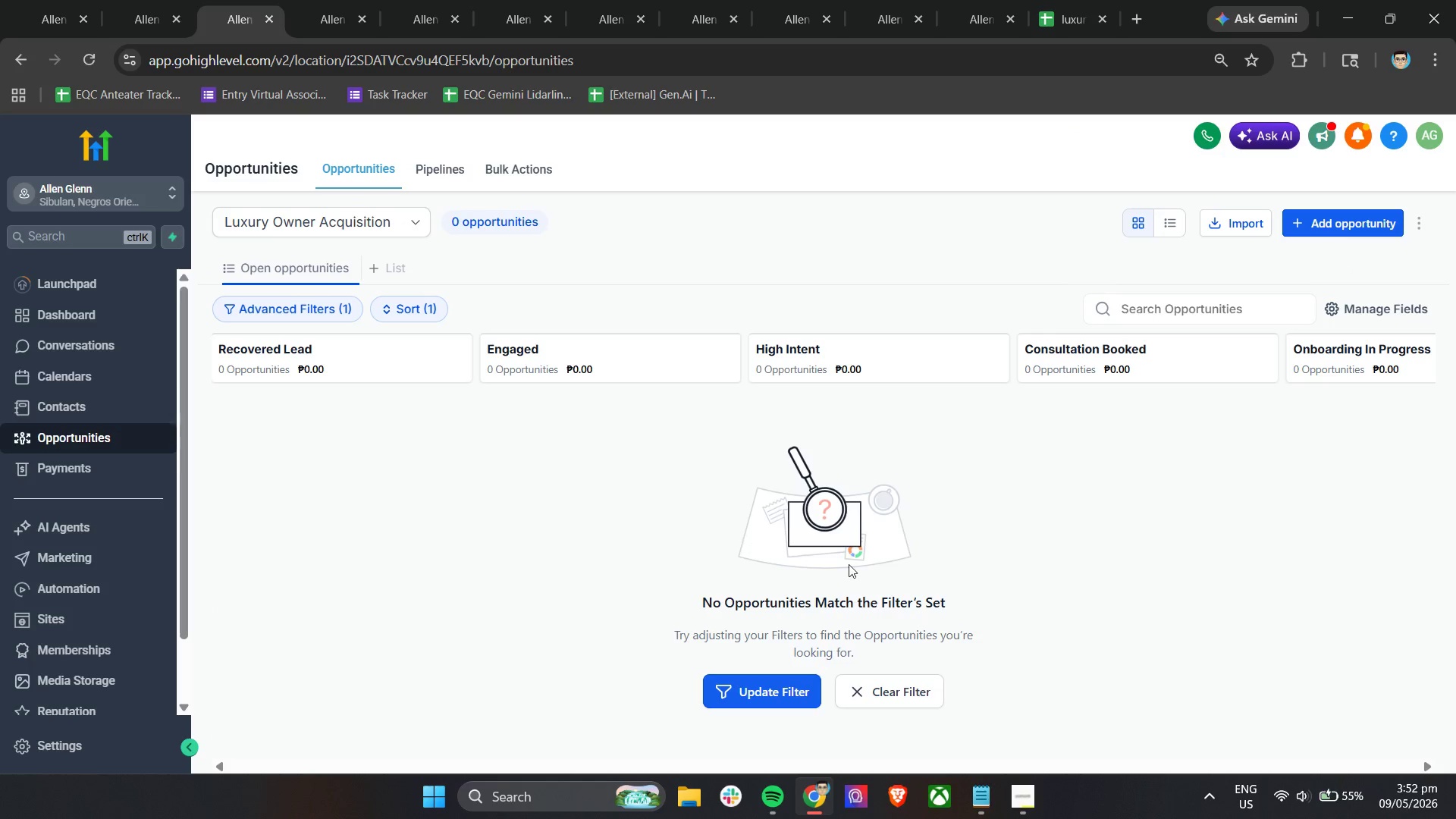 
scroll: coordinate [859, 568], scroll_direction: up, amount: 2.0
 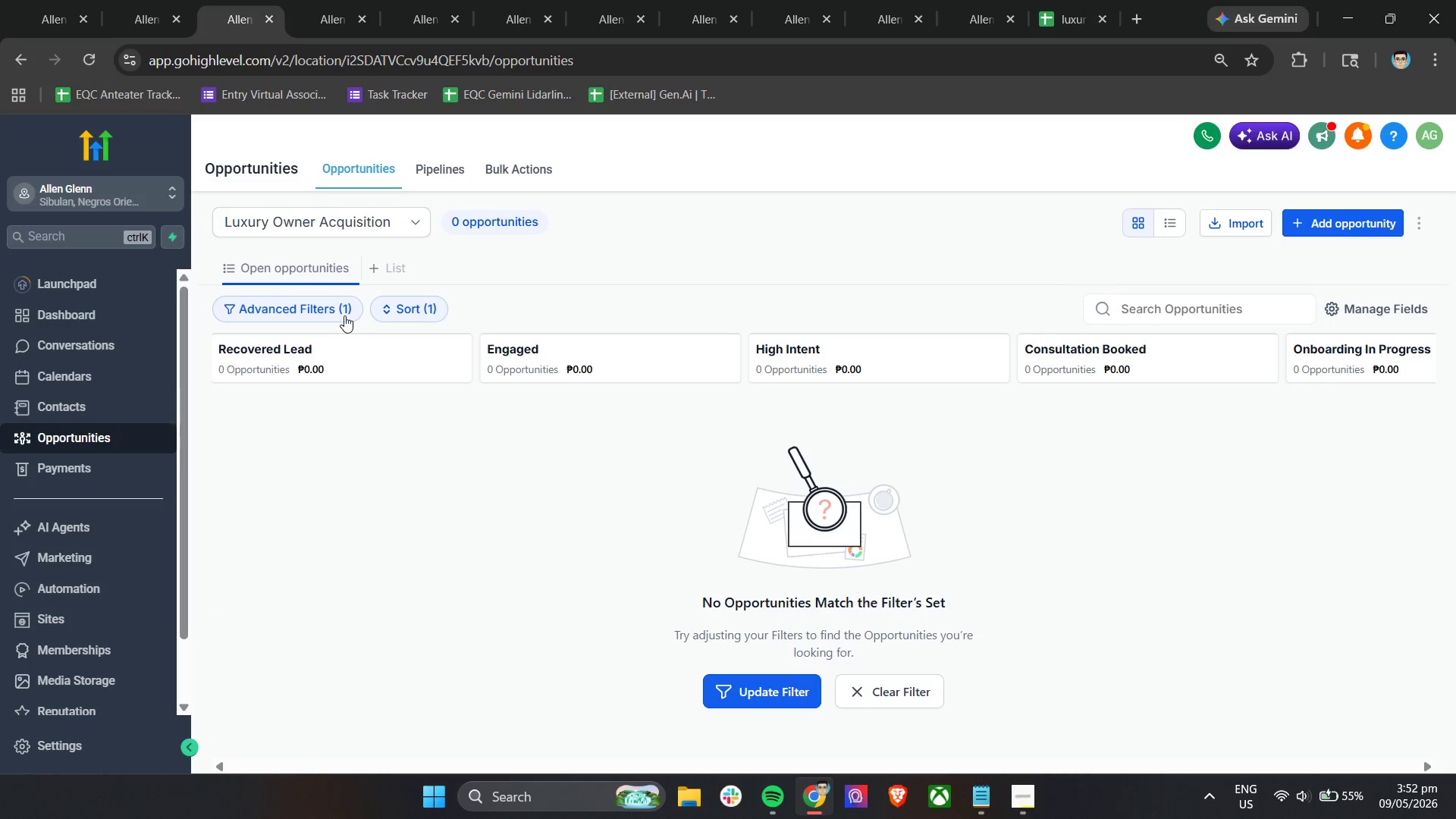 
left_click([310, 306])
 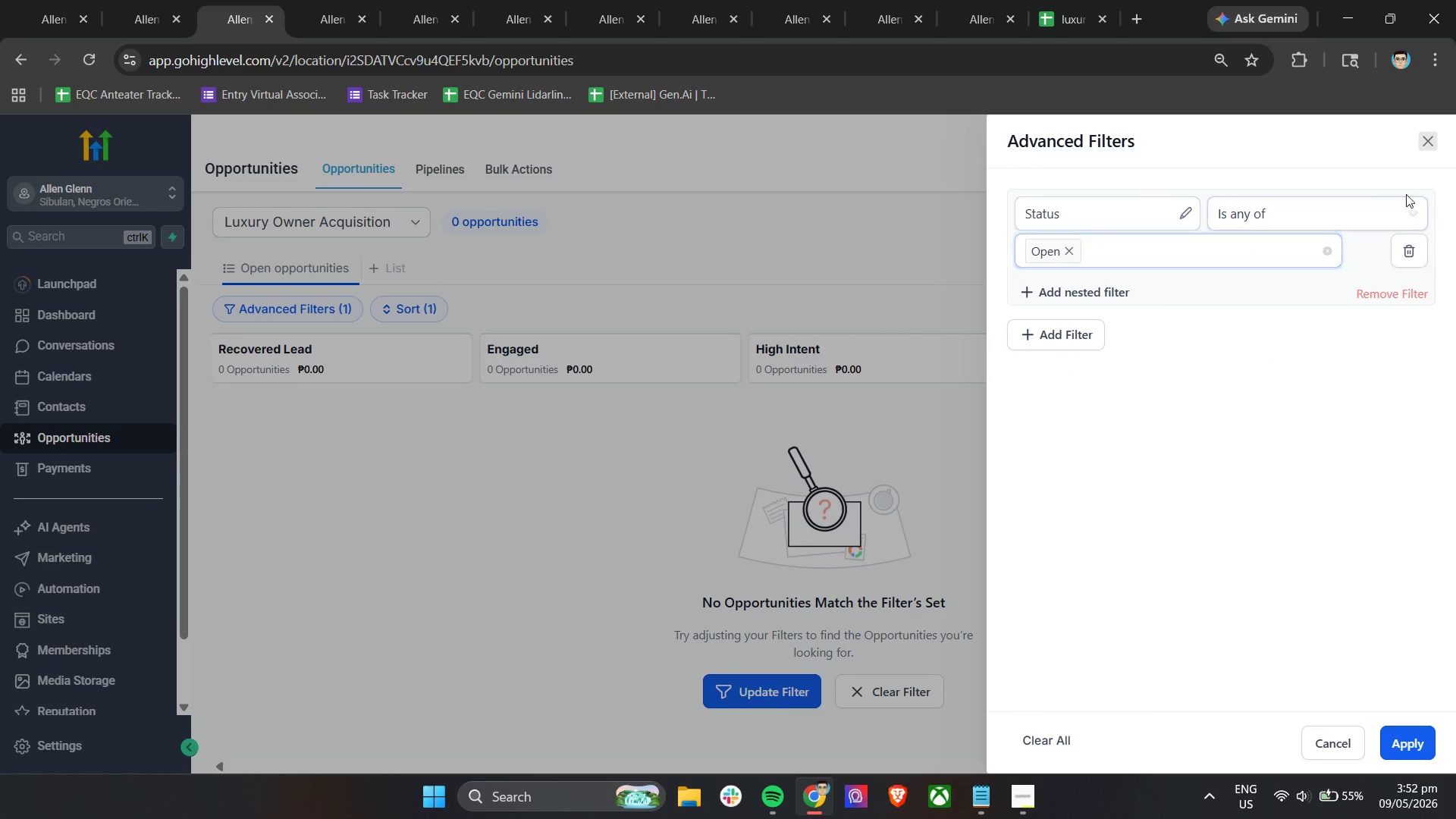 
left_click([1430, 138])
 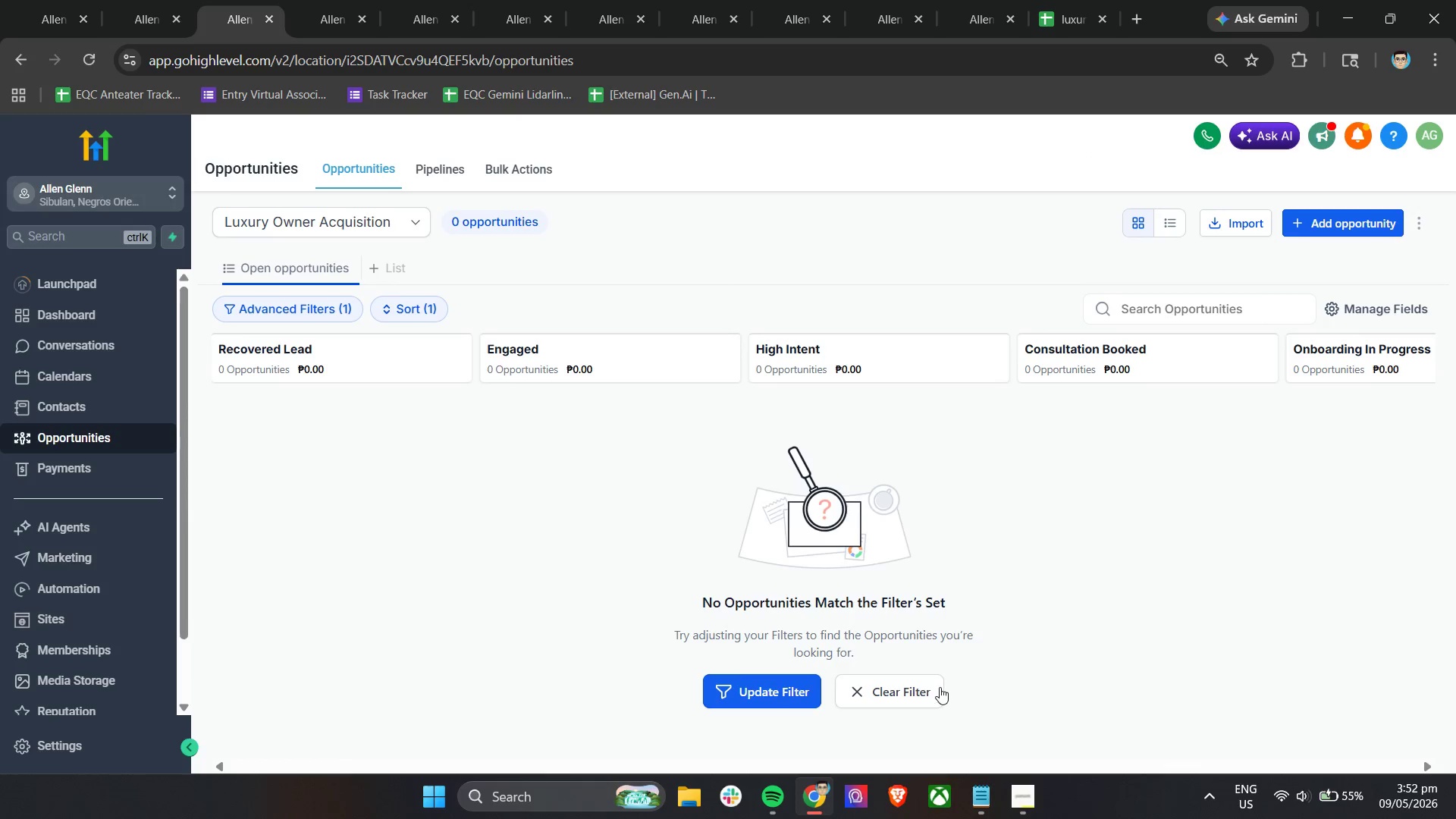 
left_click([928, 687])
 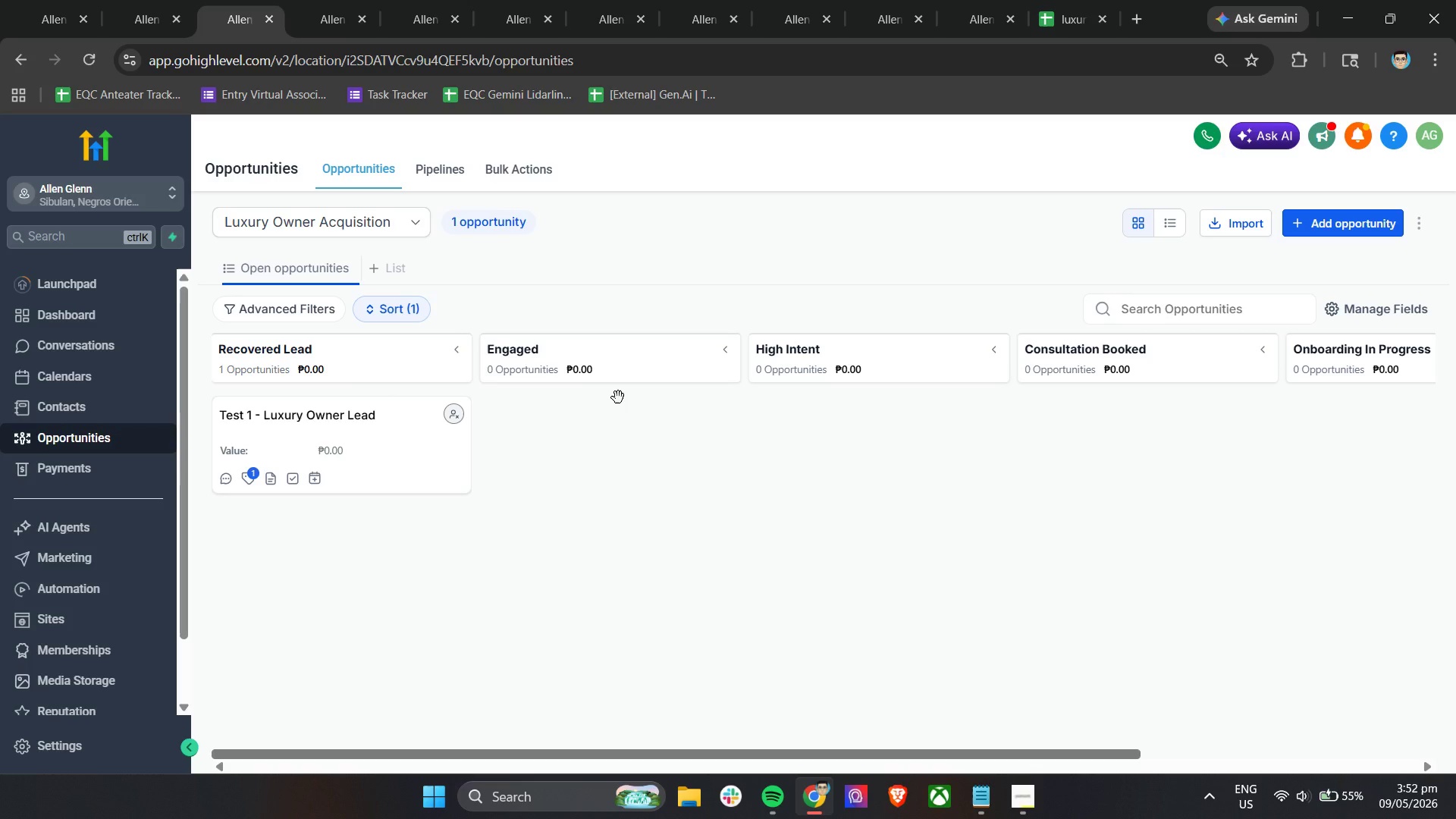 
wait(6.48)
 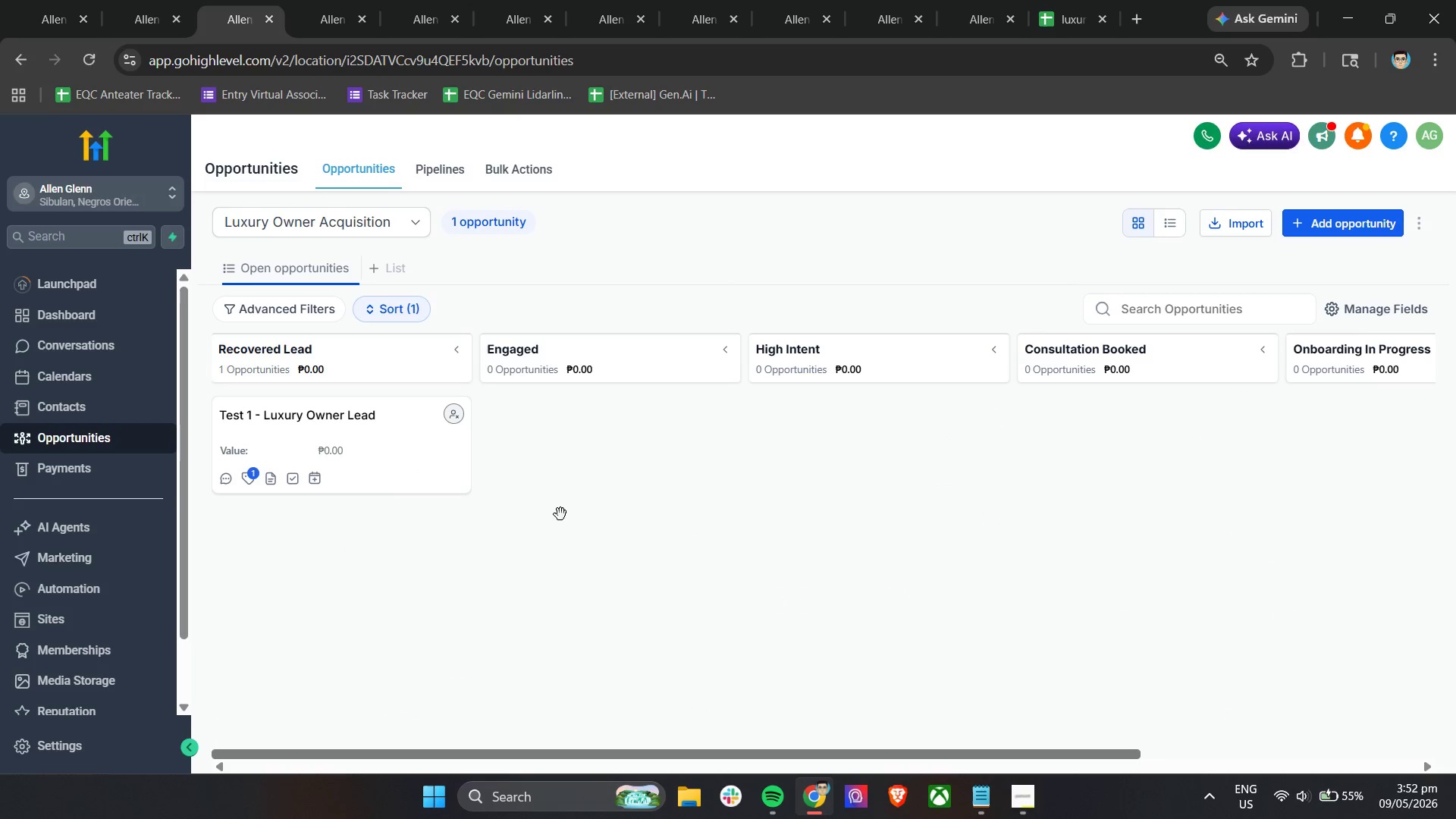 
left_click([1059, 0])
 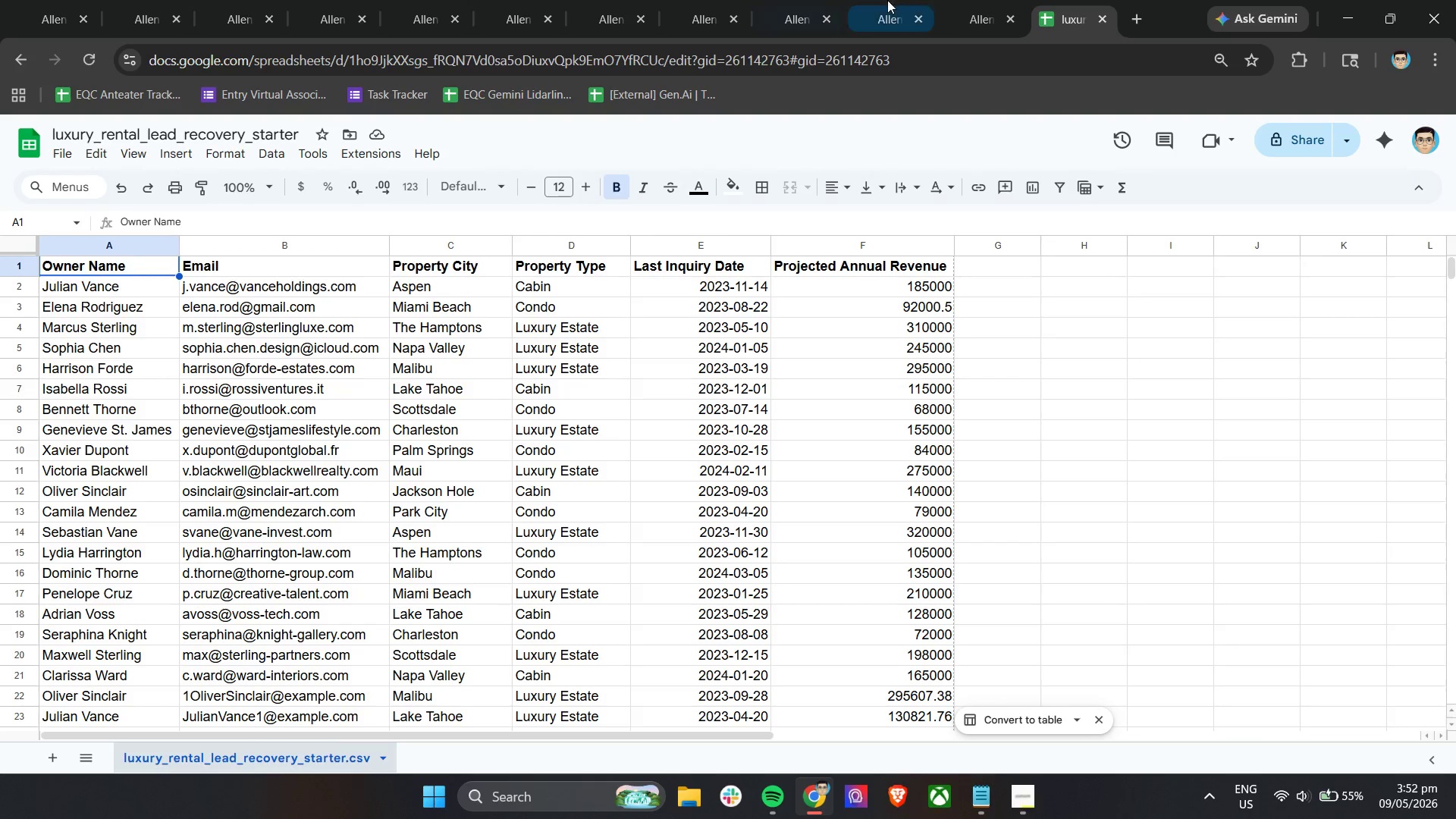 
left_click([864, 0])
 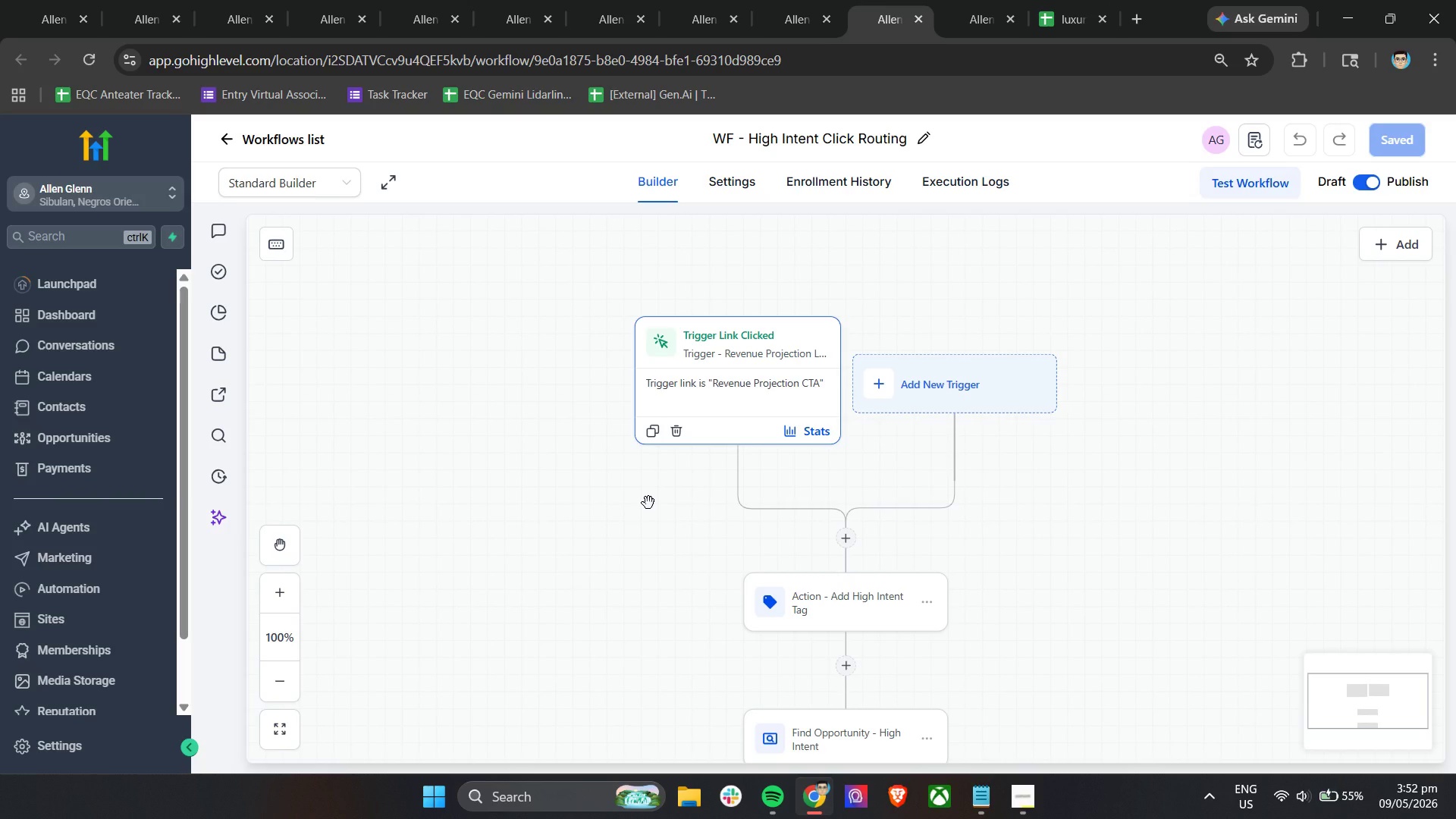 
scroll: coordinate [557, 523], scroll_direction: down, amount: 5.0
 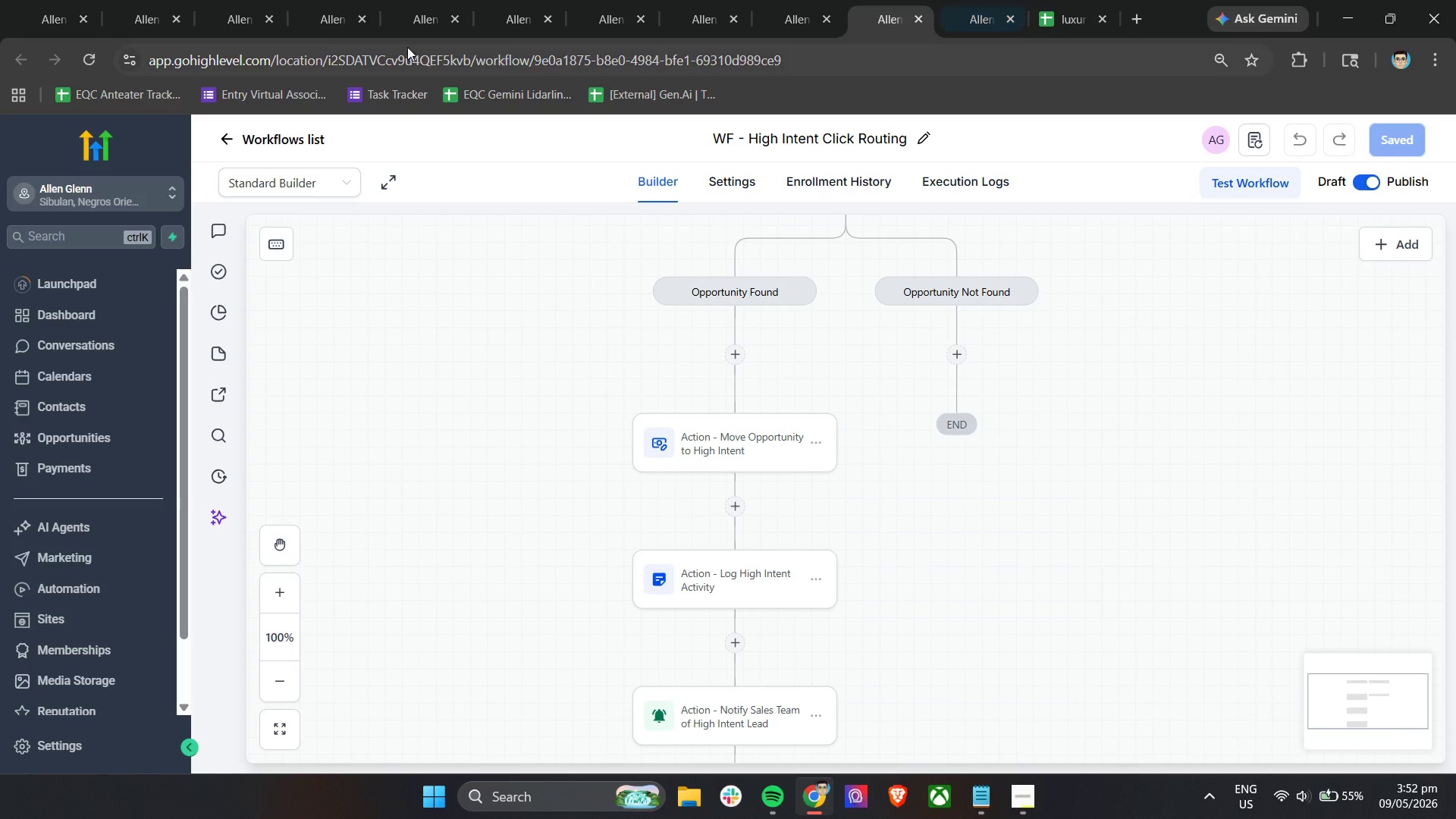 
left_click([225, 0])
 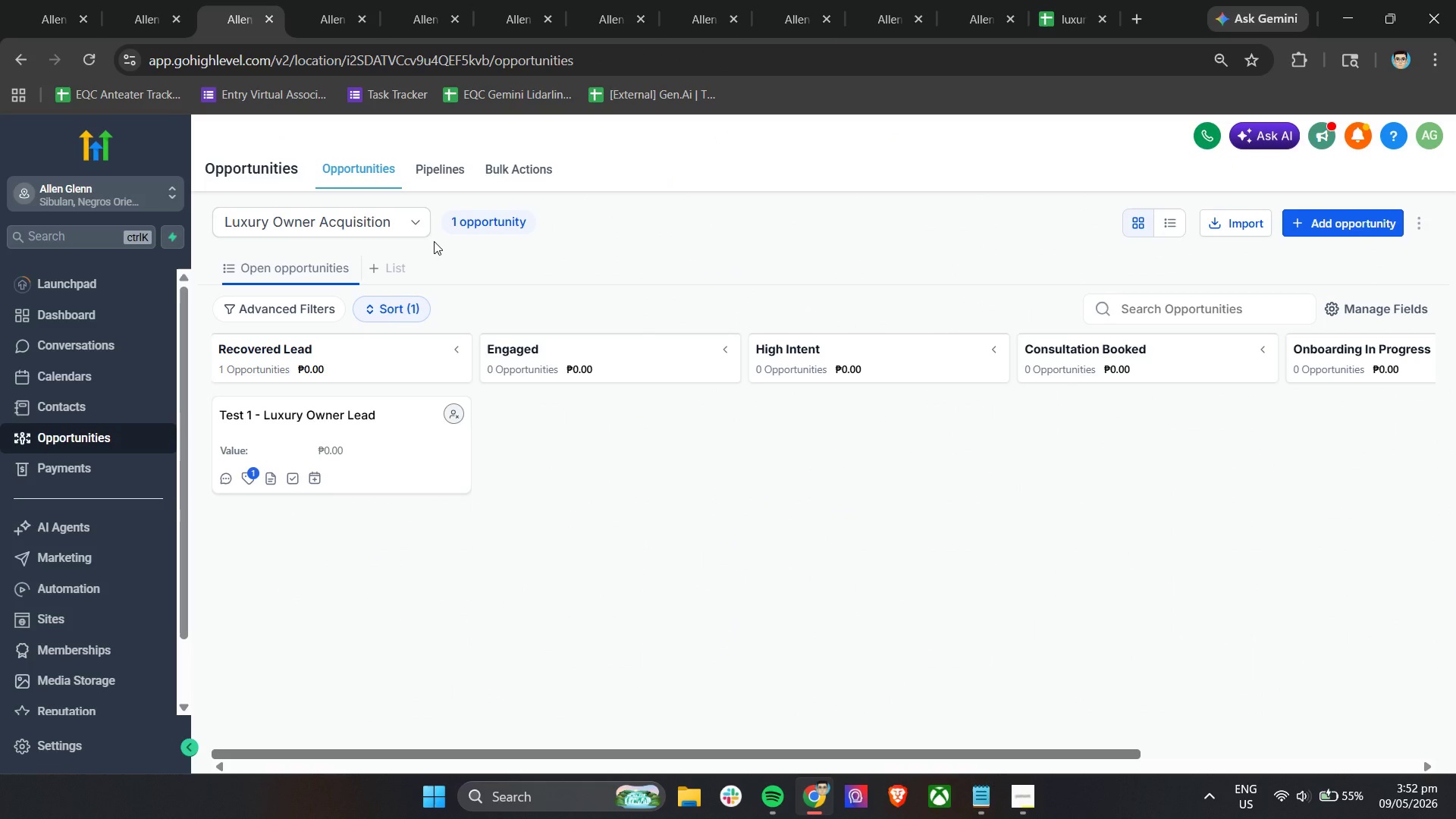 
left_click([883, 1])
 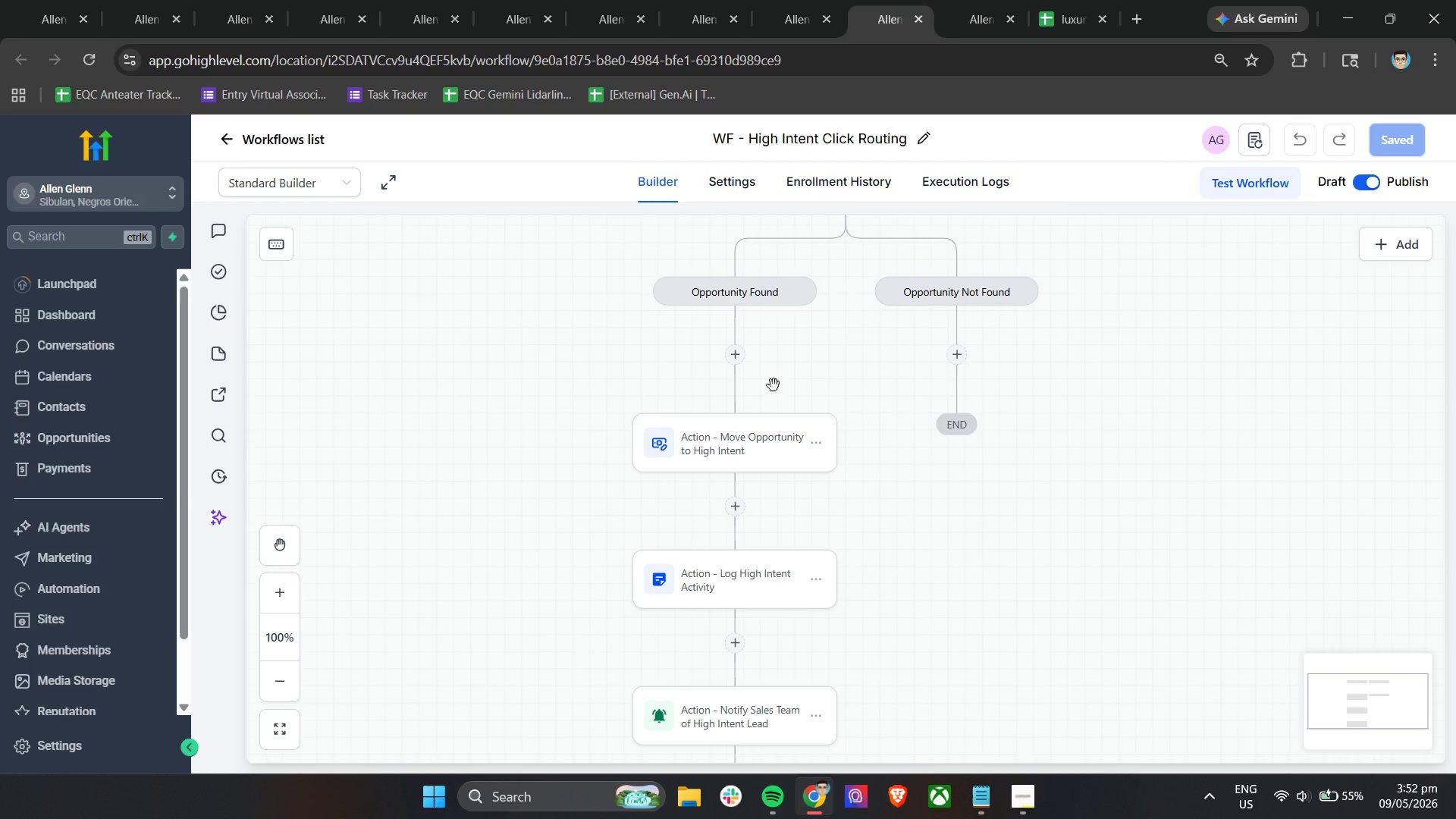 
scroll: coordinate [765, 443], scroll_direction: down, amount: 4.0
 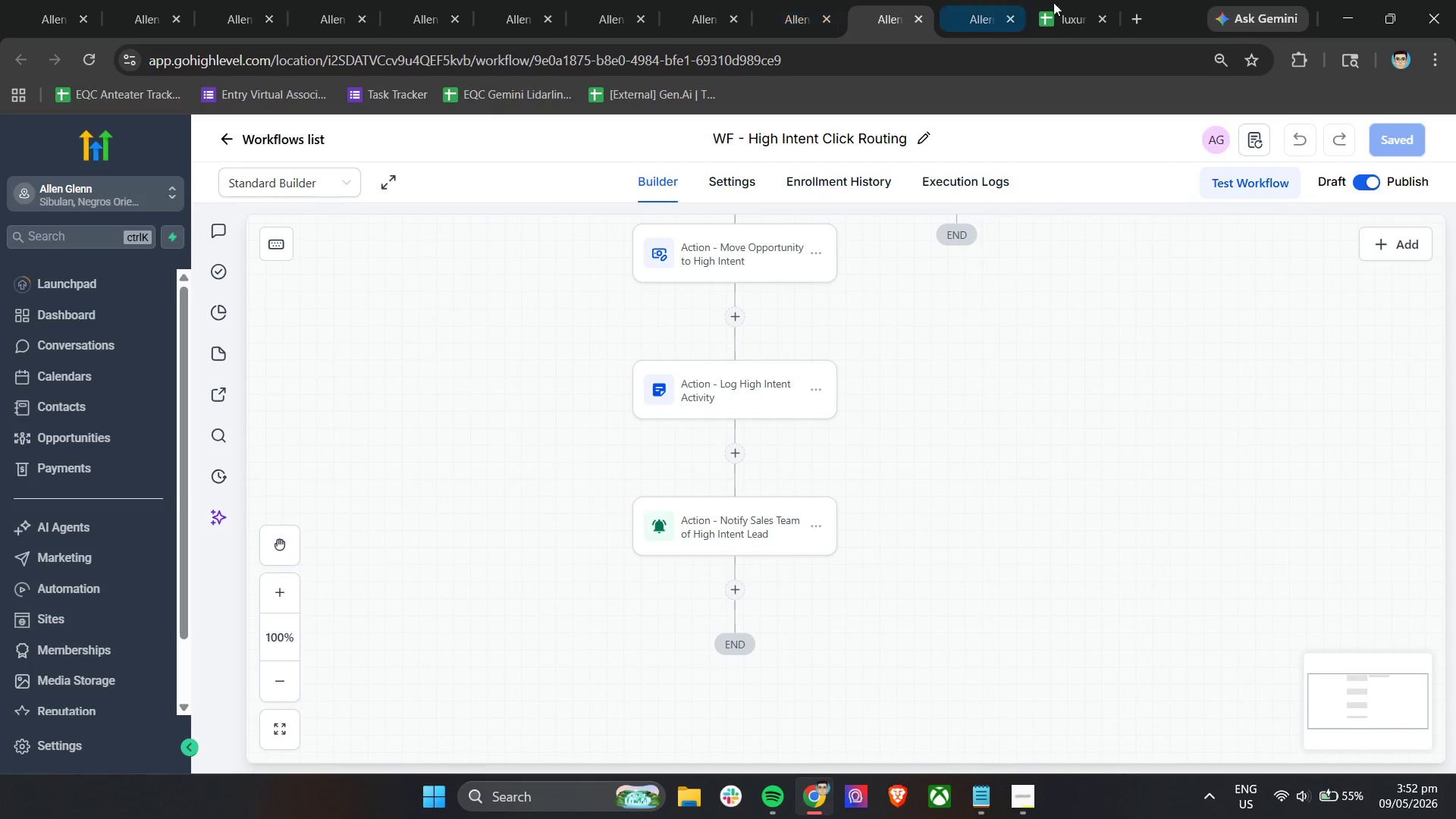 
left_click([1147, 13])
 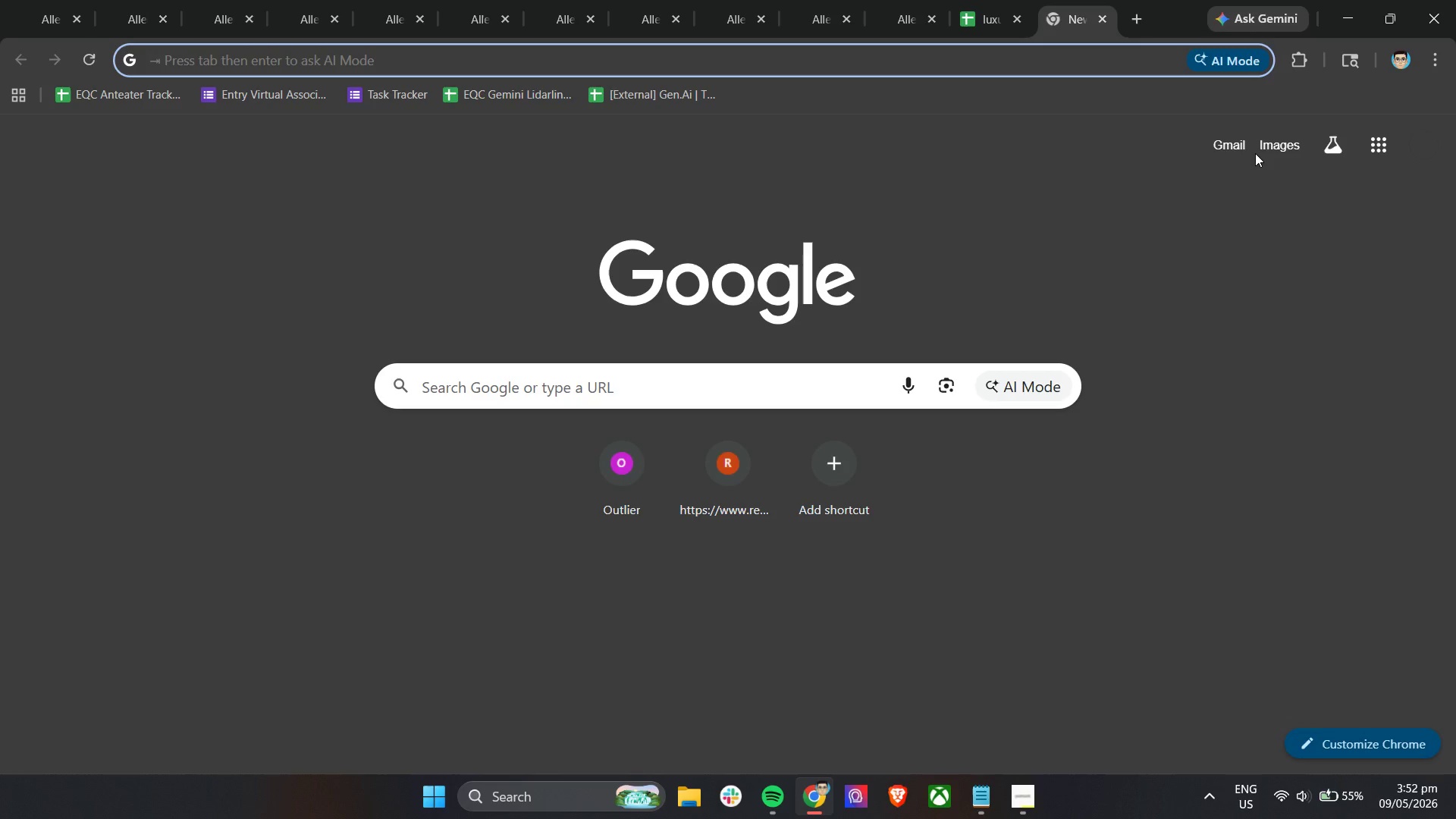 
left_click([1232, 147])
 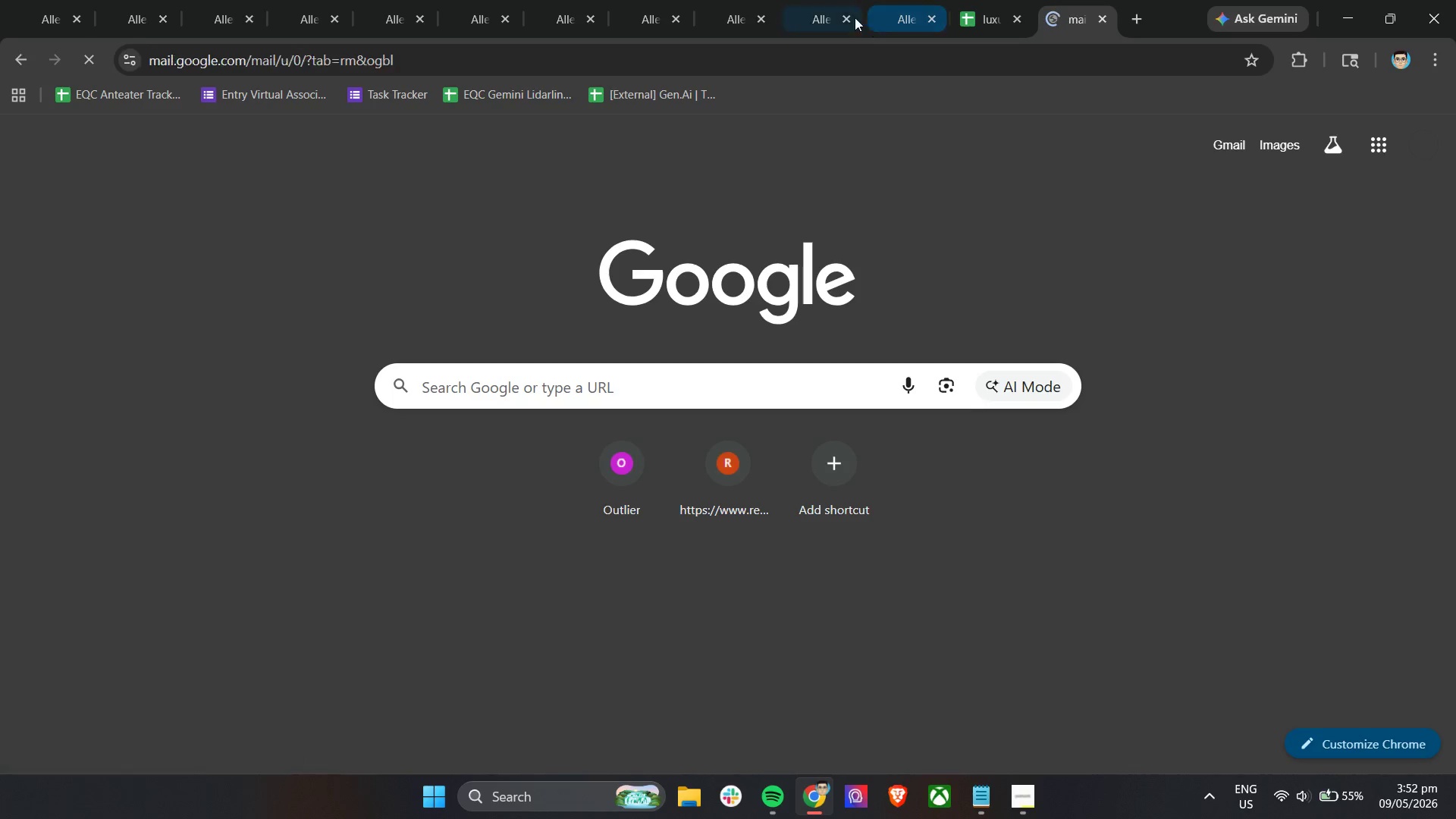 
left_click([806, 8])
 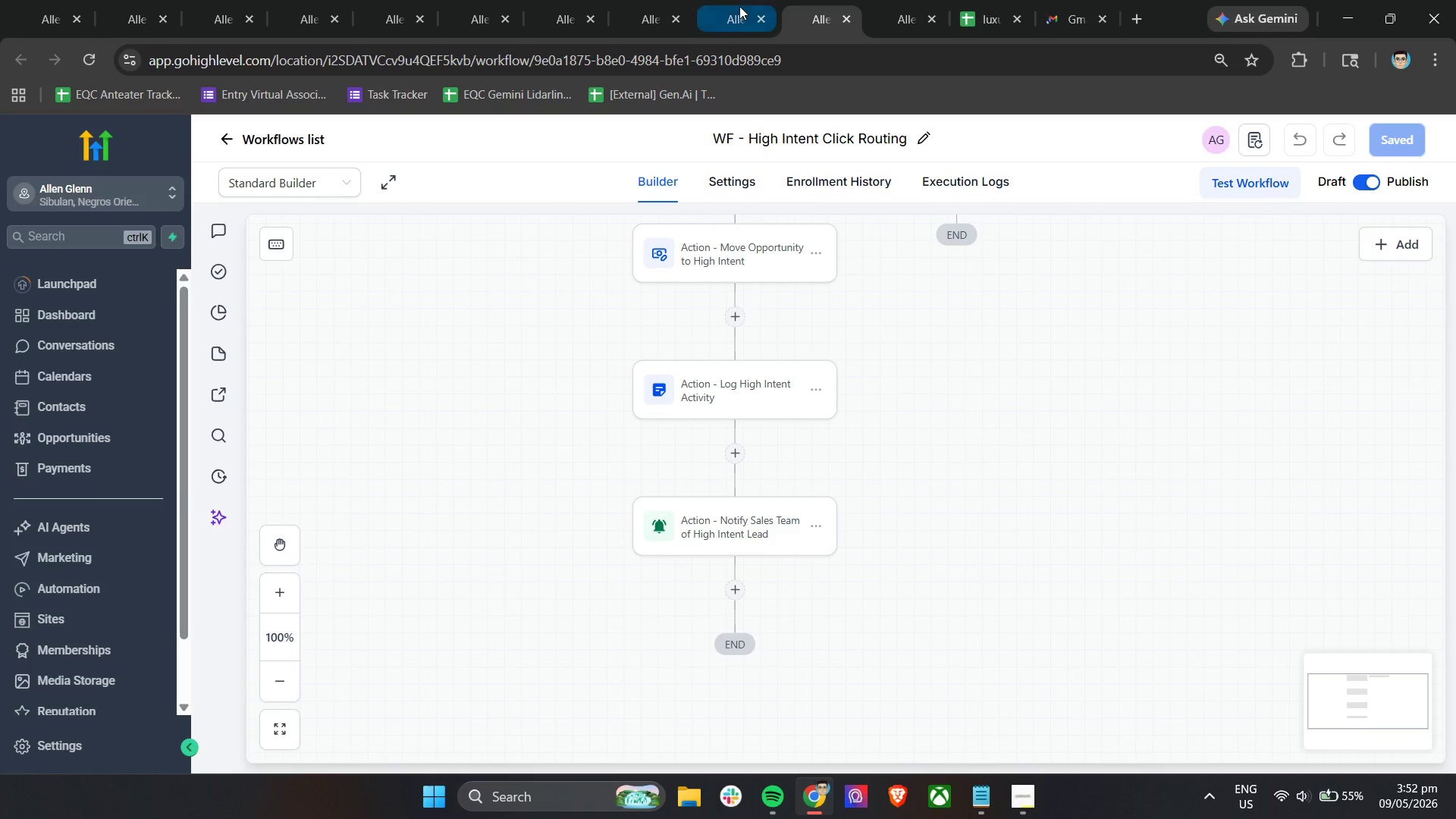 
left_click([739, 4])
 